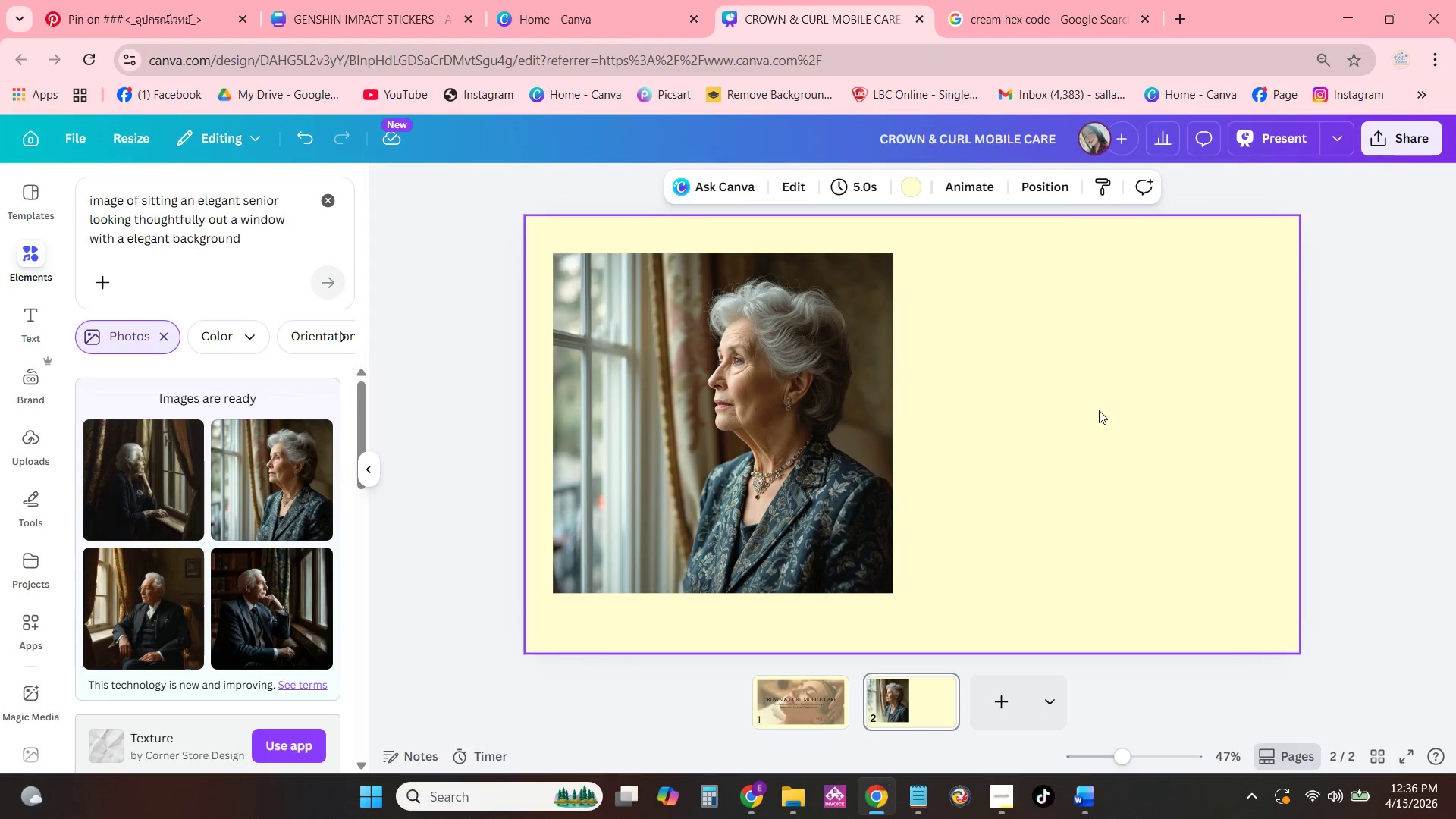 
left_click([817, 713])
 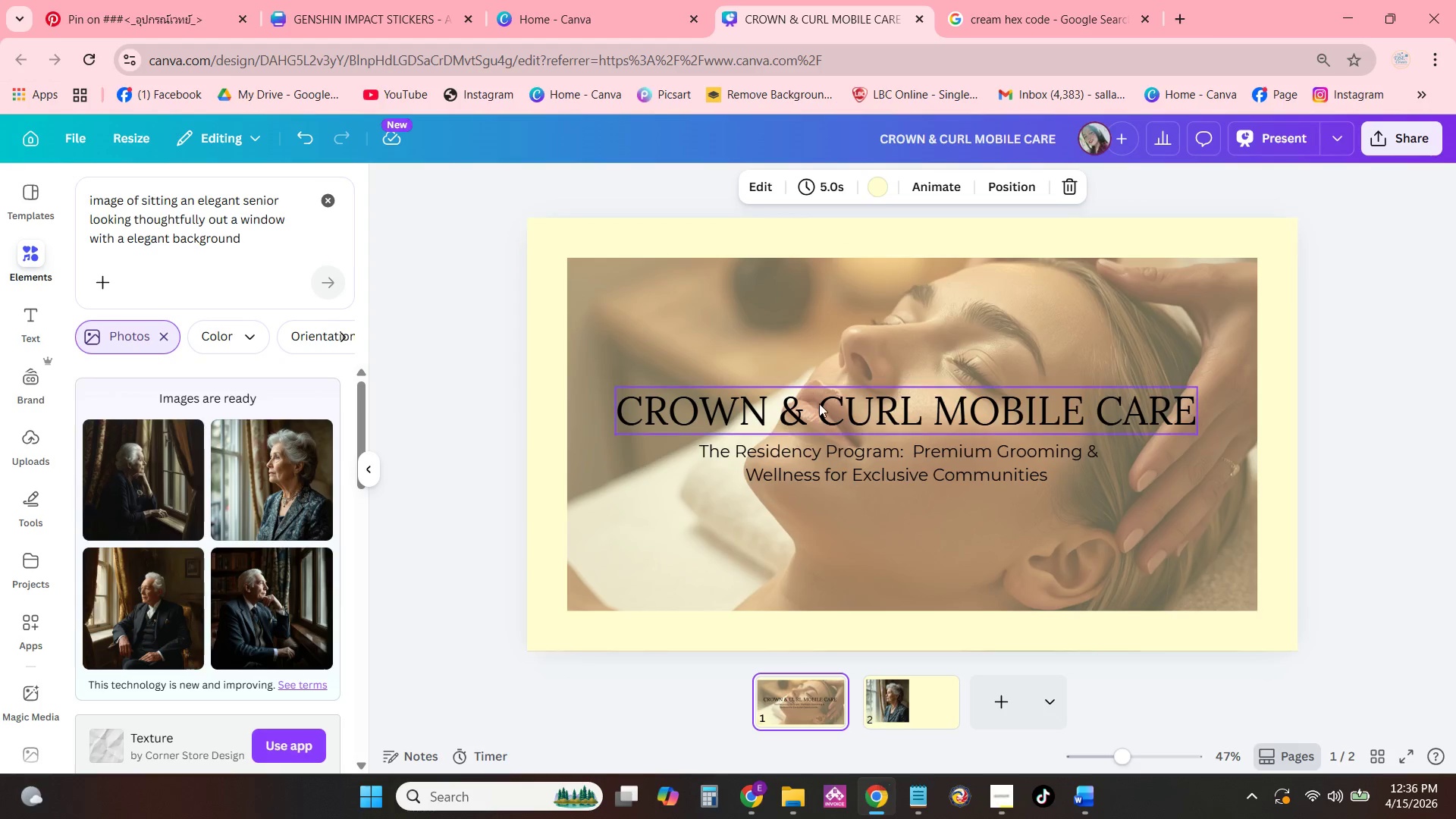 
left_click([828, 408])
 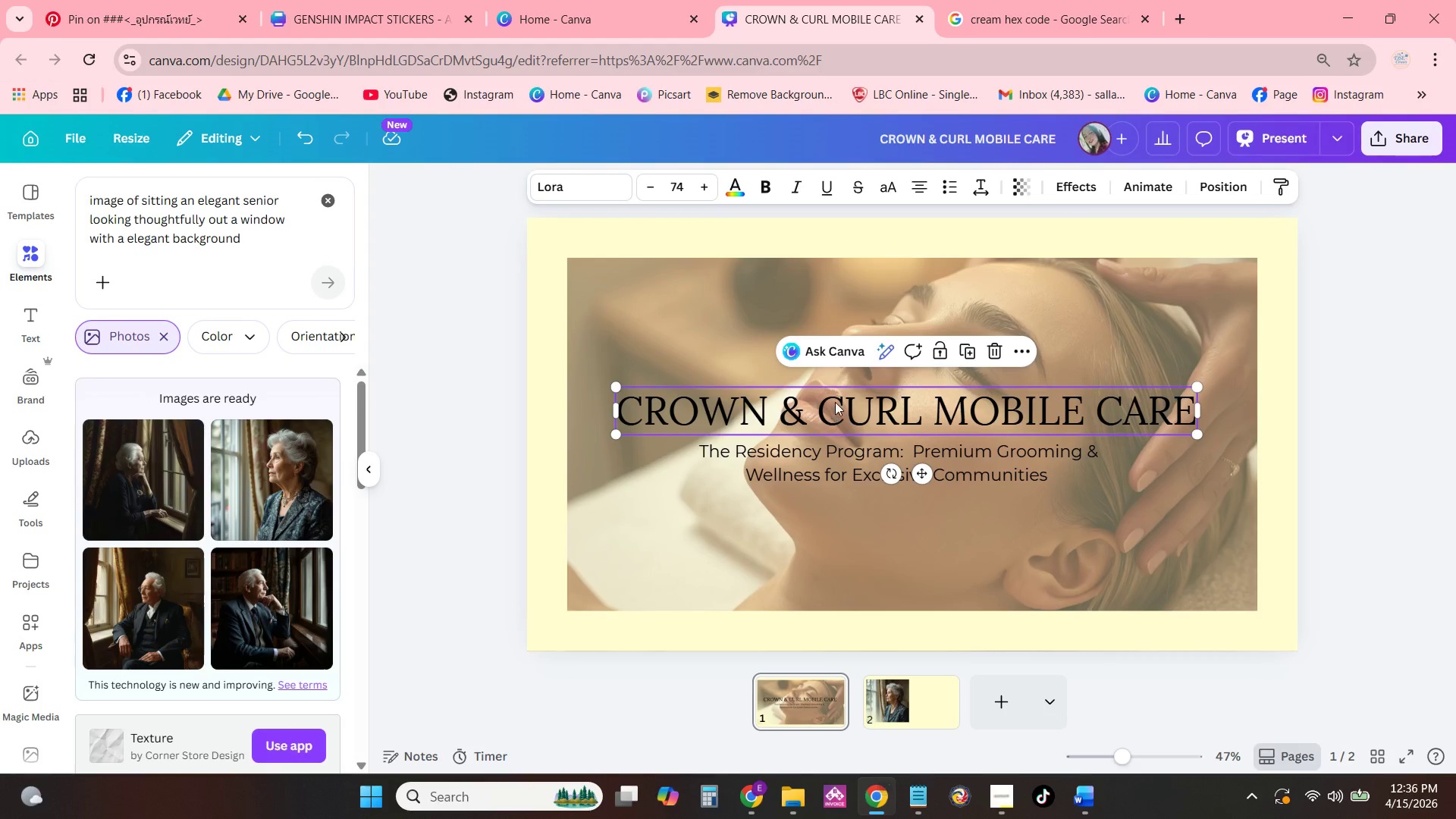 
key(Control+C)
 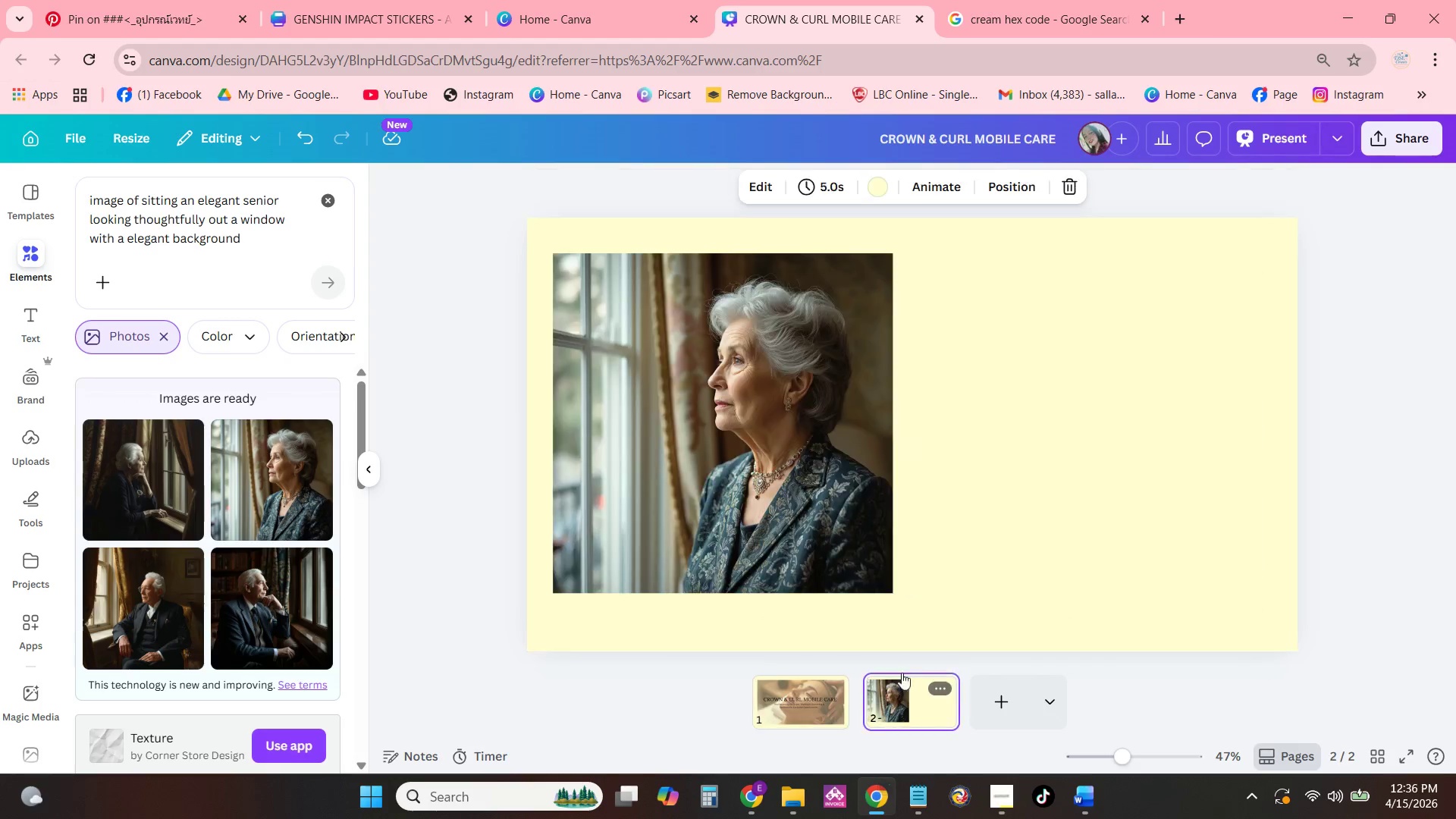 
left_click([1057, 434])
 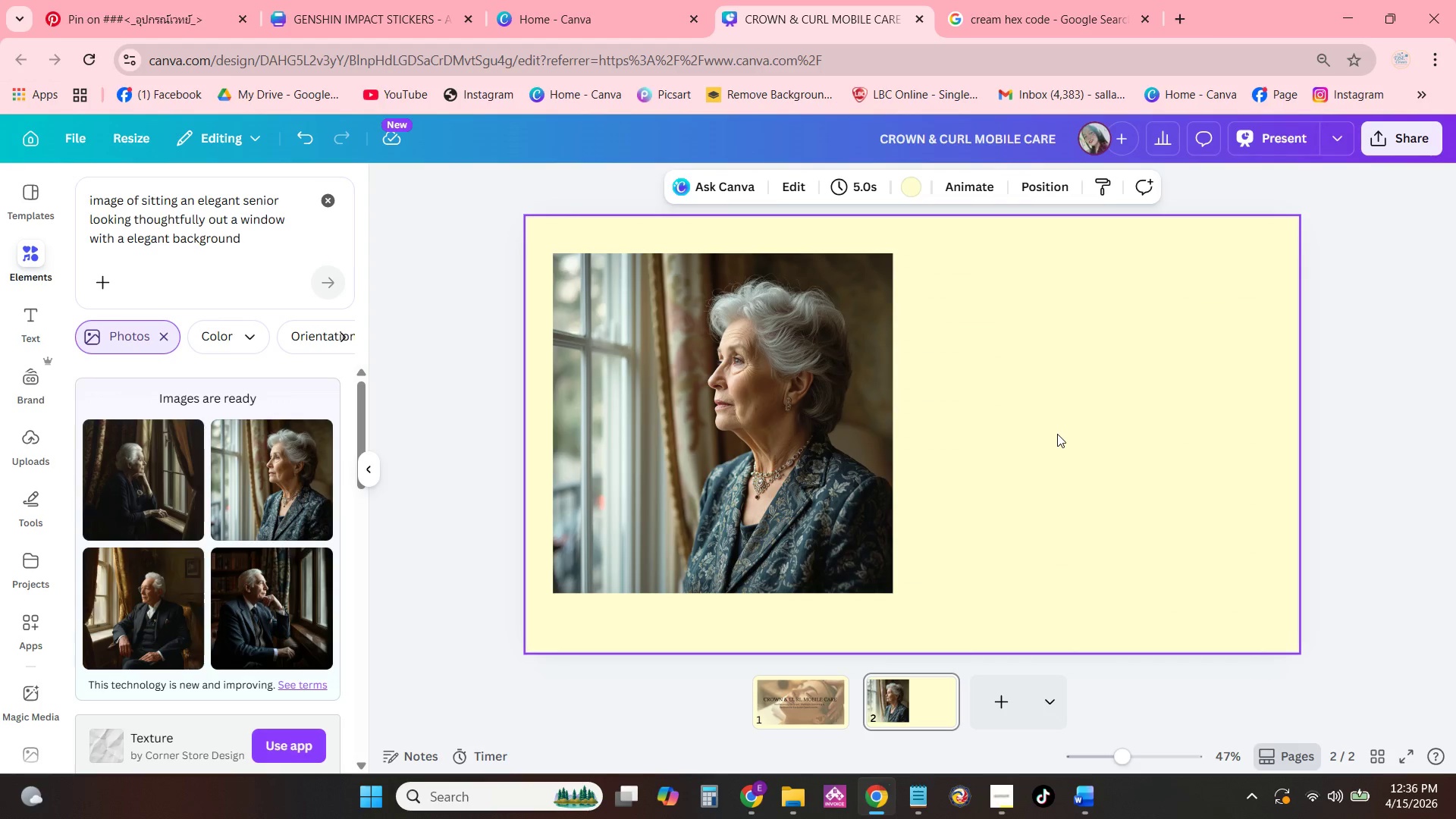 
key(Control+ControlLeft)
 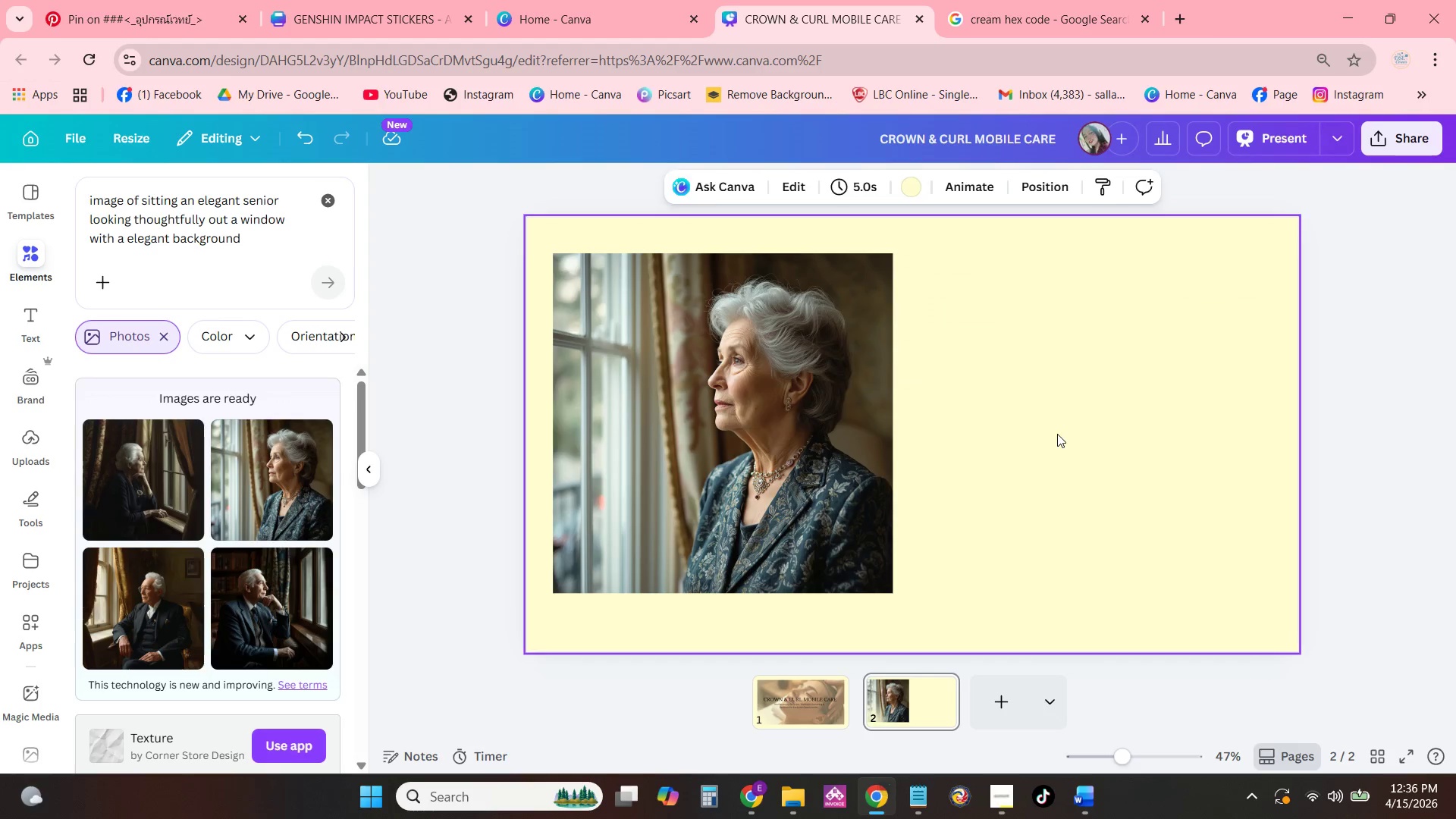 
key(Control+V)
 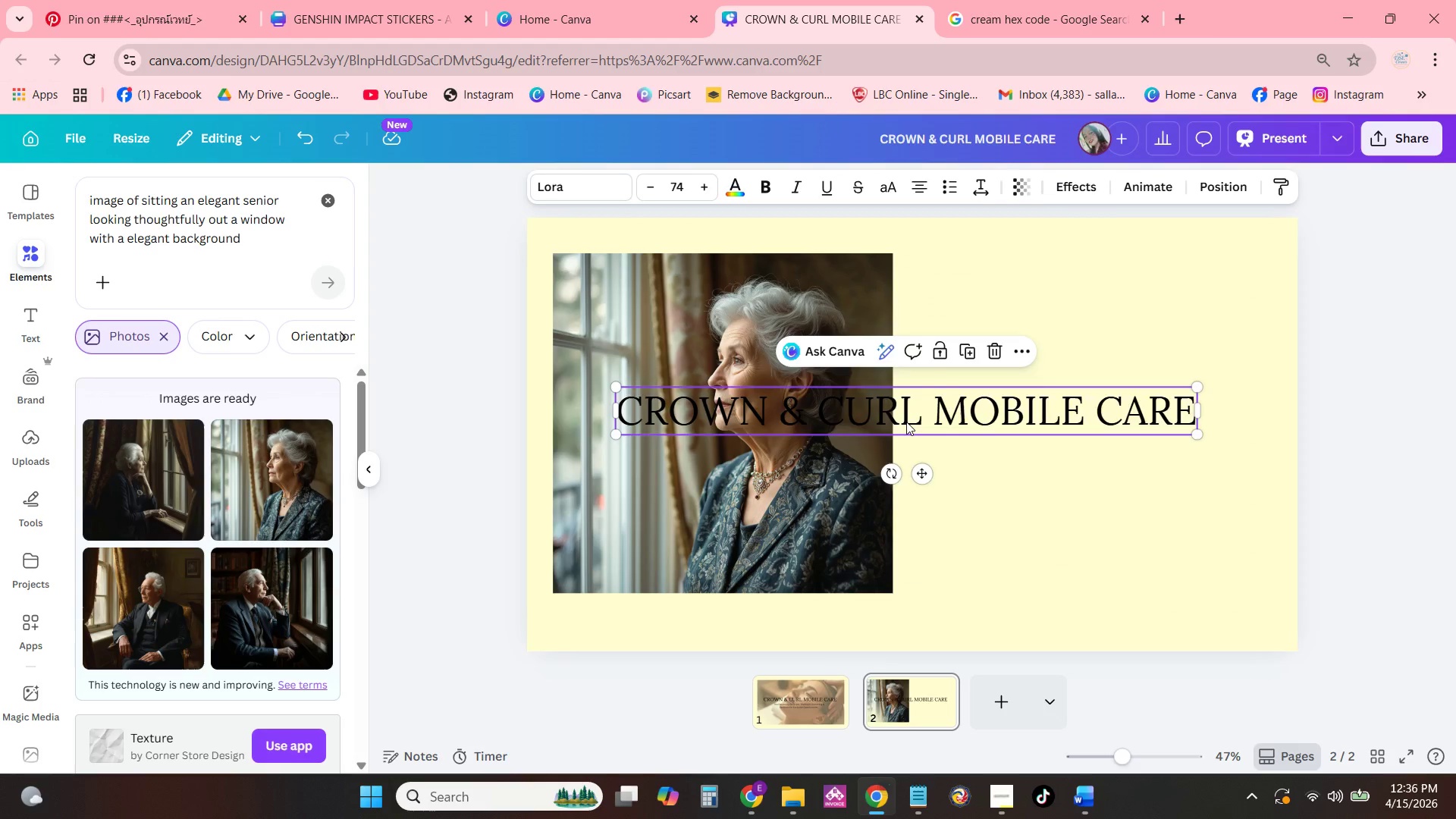 
double_click([906, 422])
 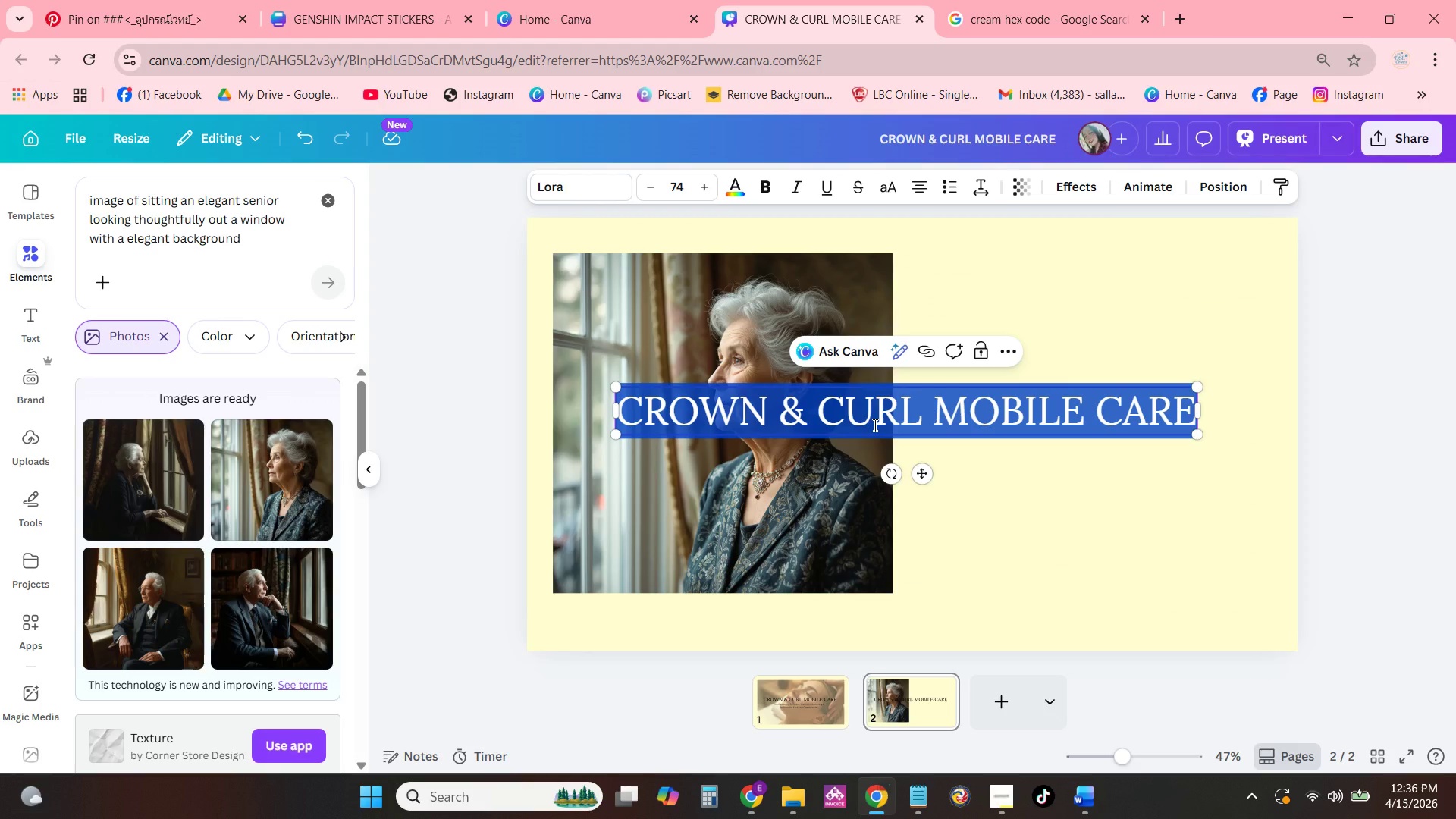 
wait(7.64)
 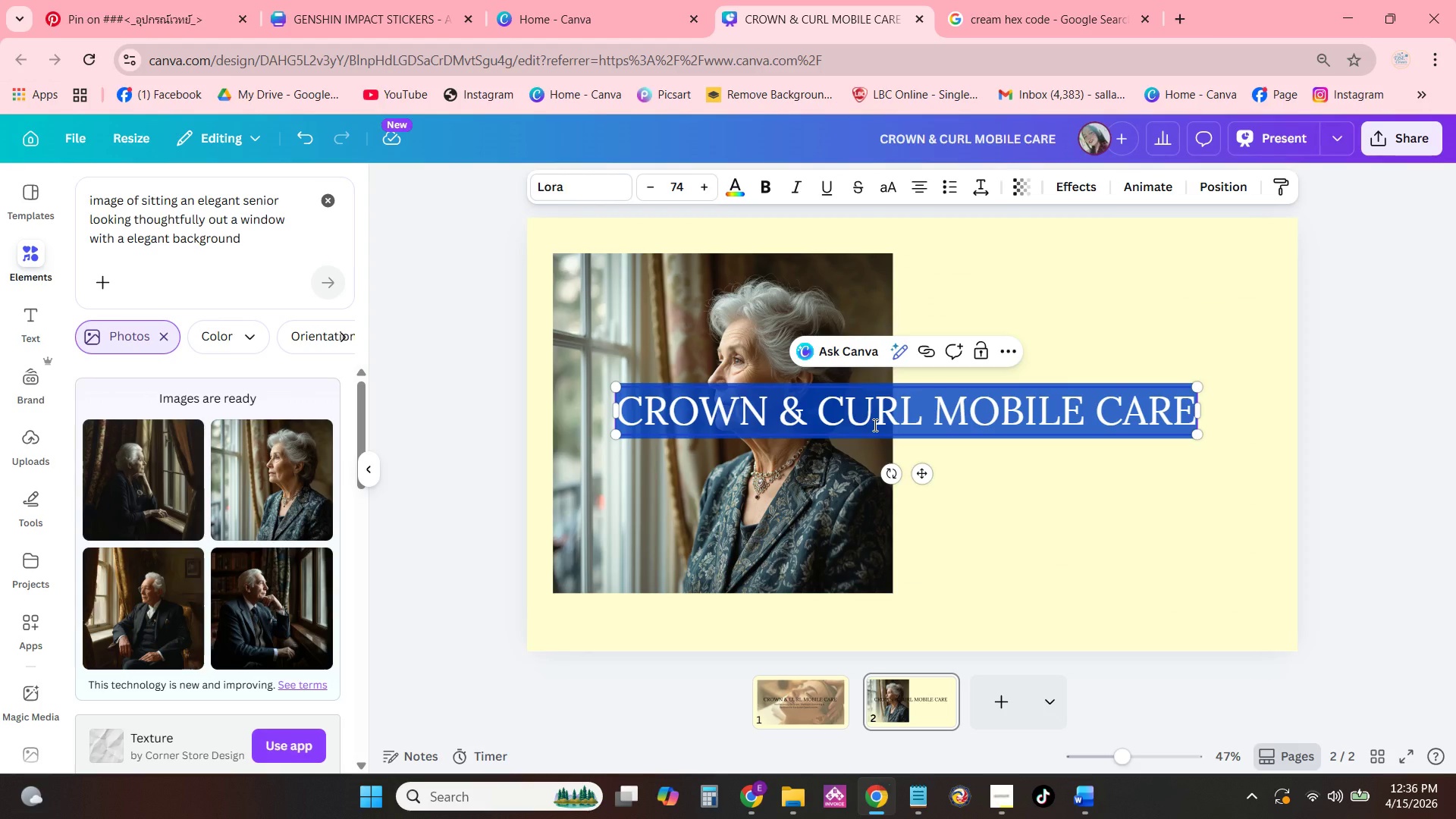 
type(The Ex)
 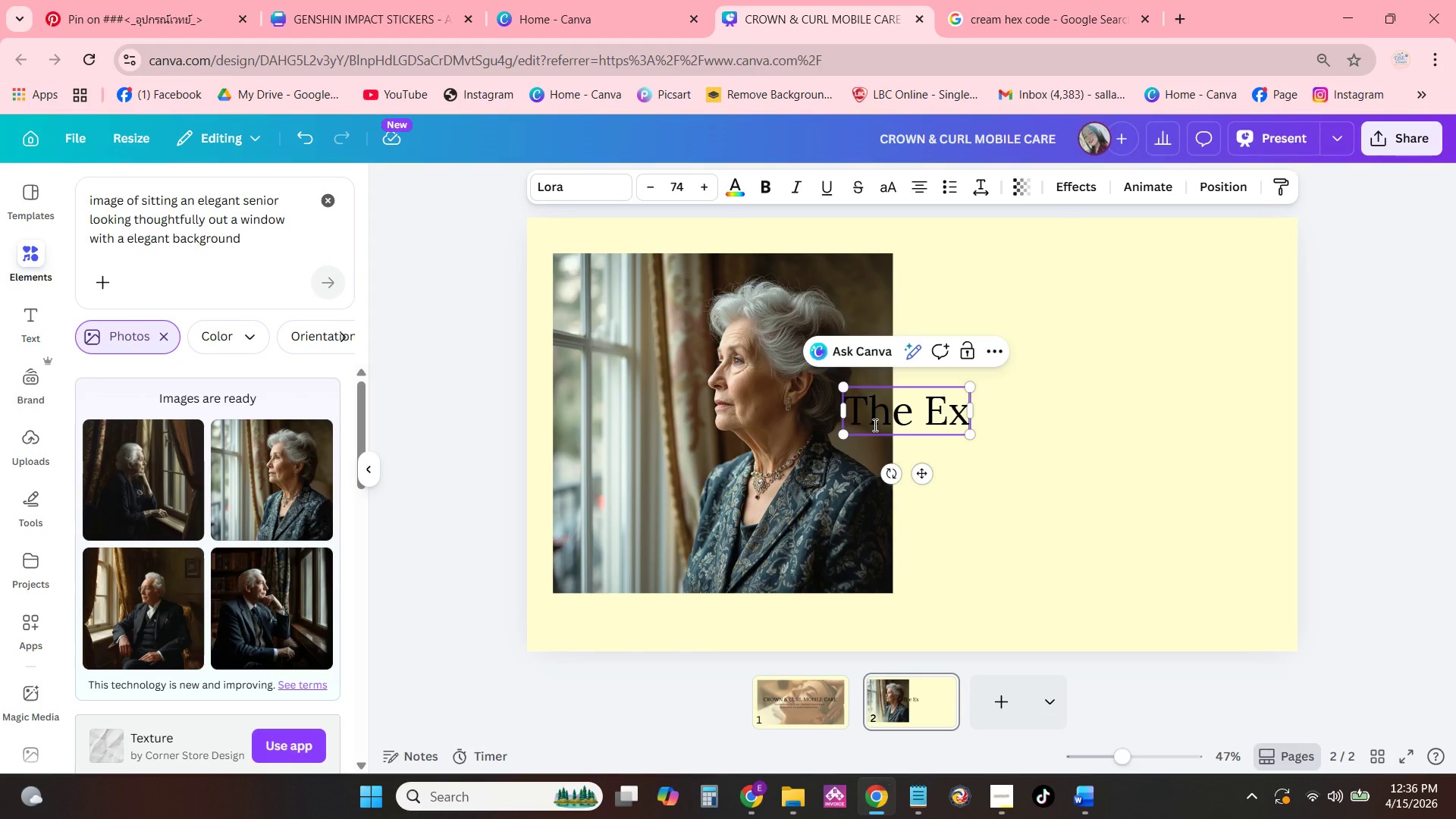 
type(pectation Gap in Premium Cae)
key(Backspace)
type(r)
 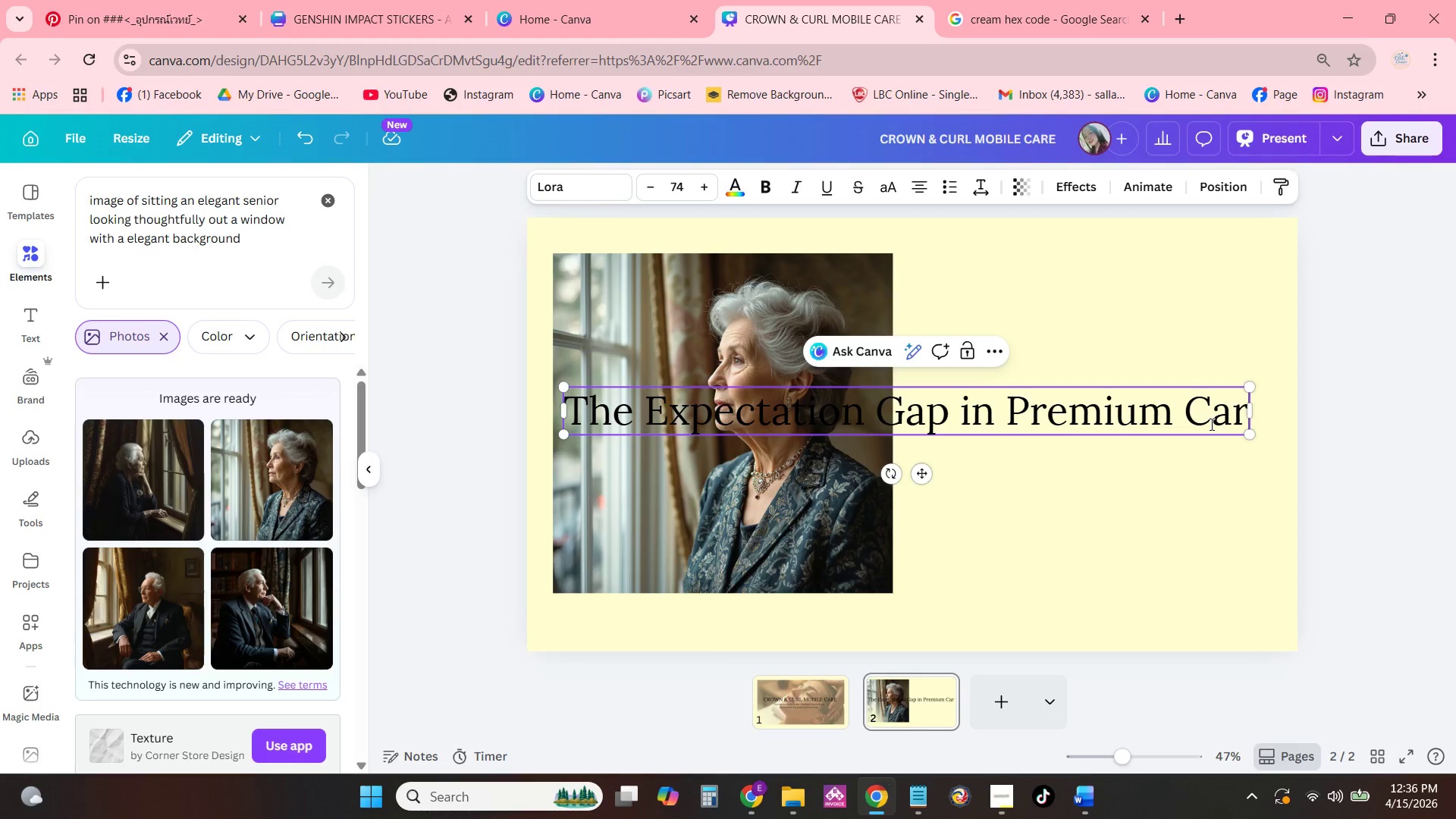 
key(E)
 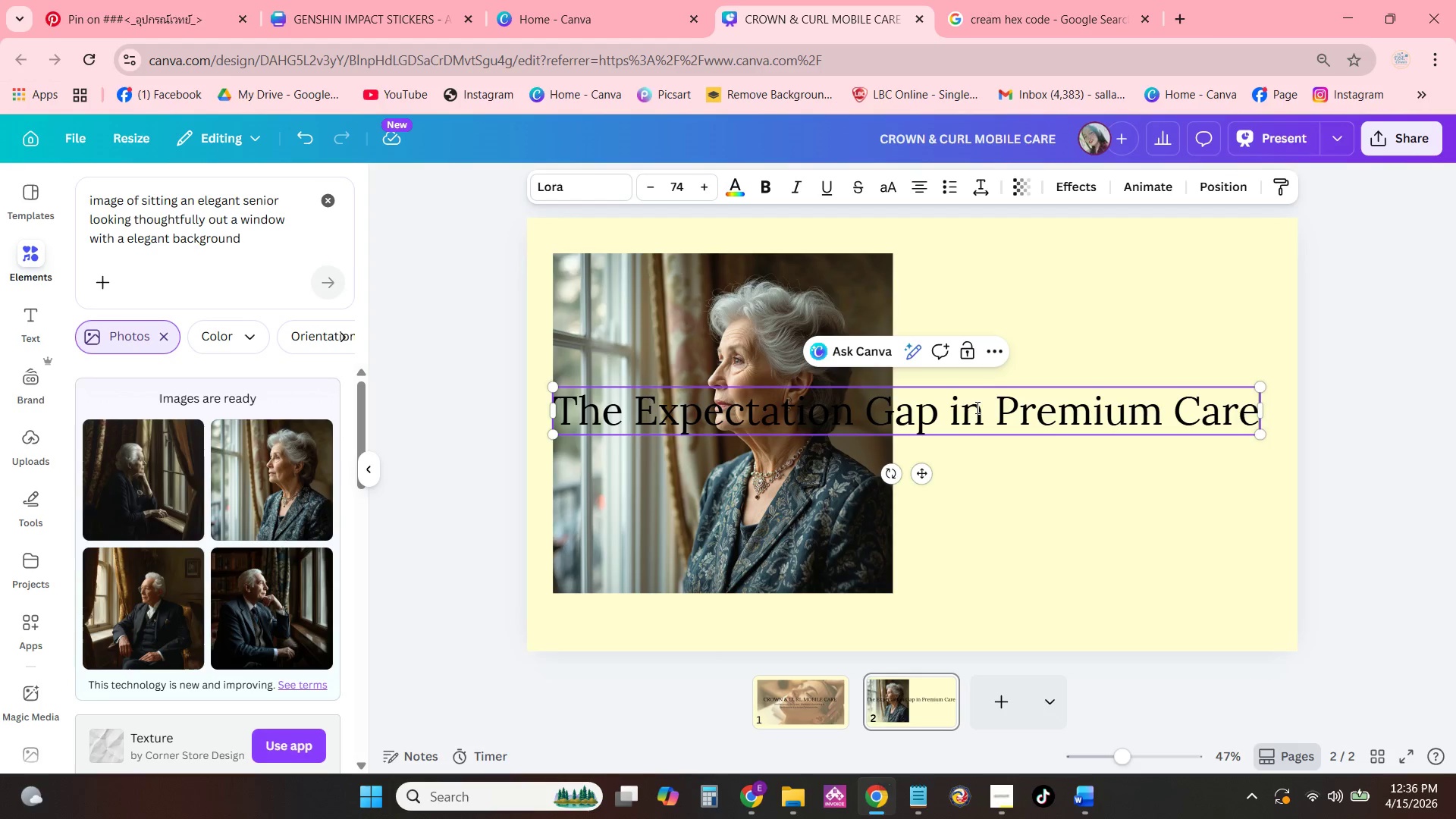 
left_click([955, 416])
 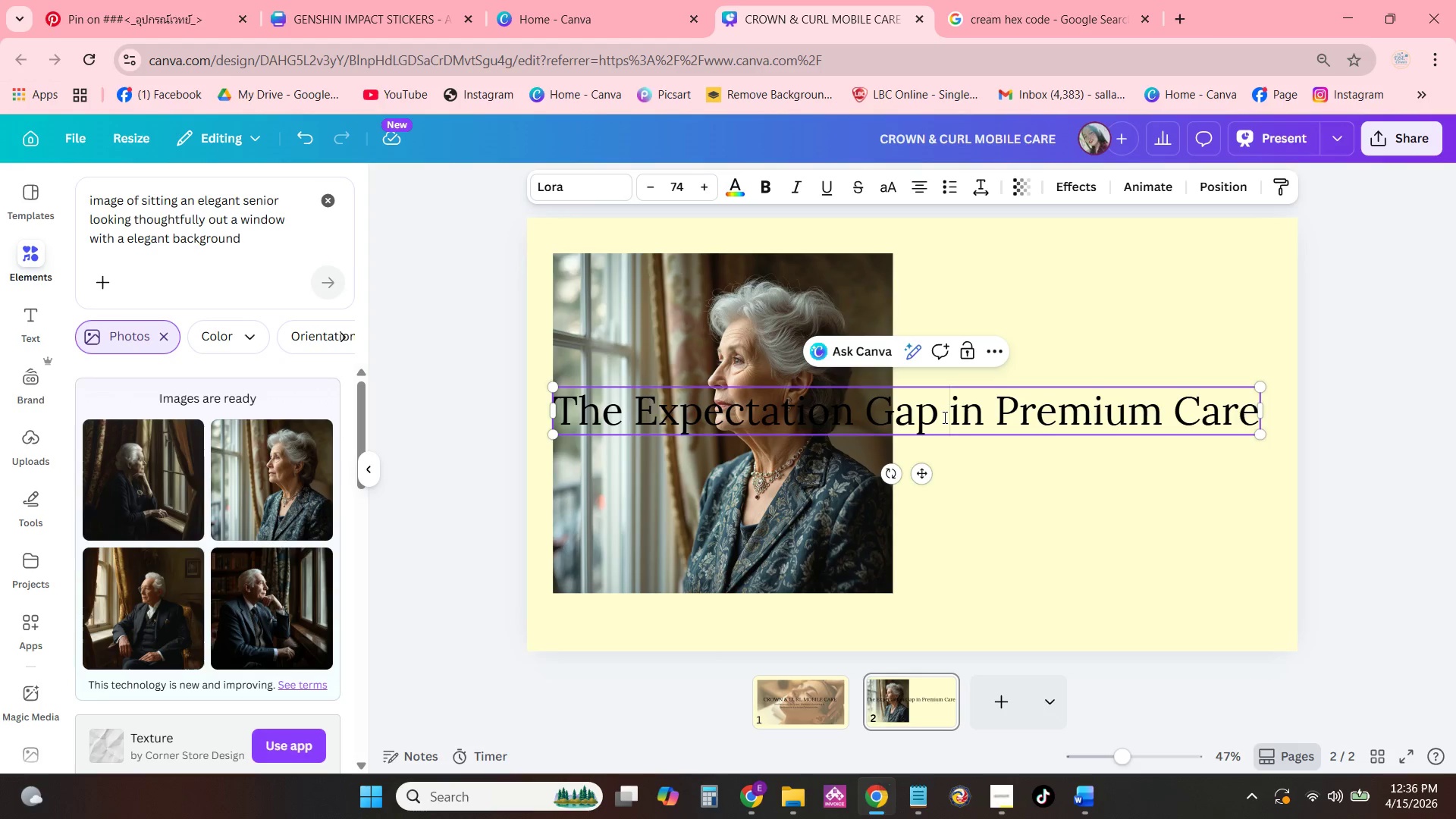 
key(Shift+ShiftRight)
 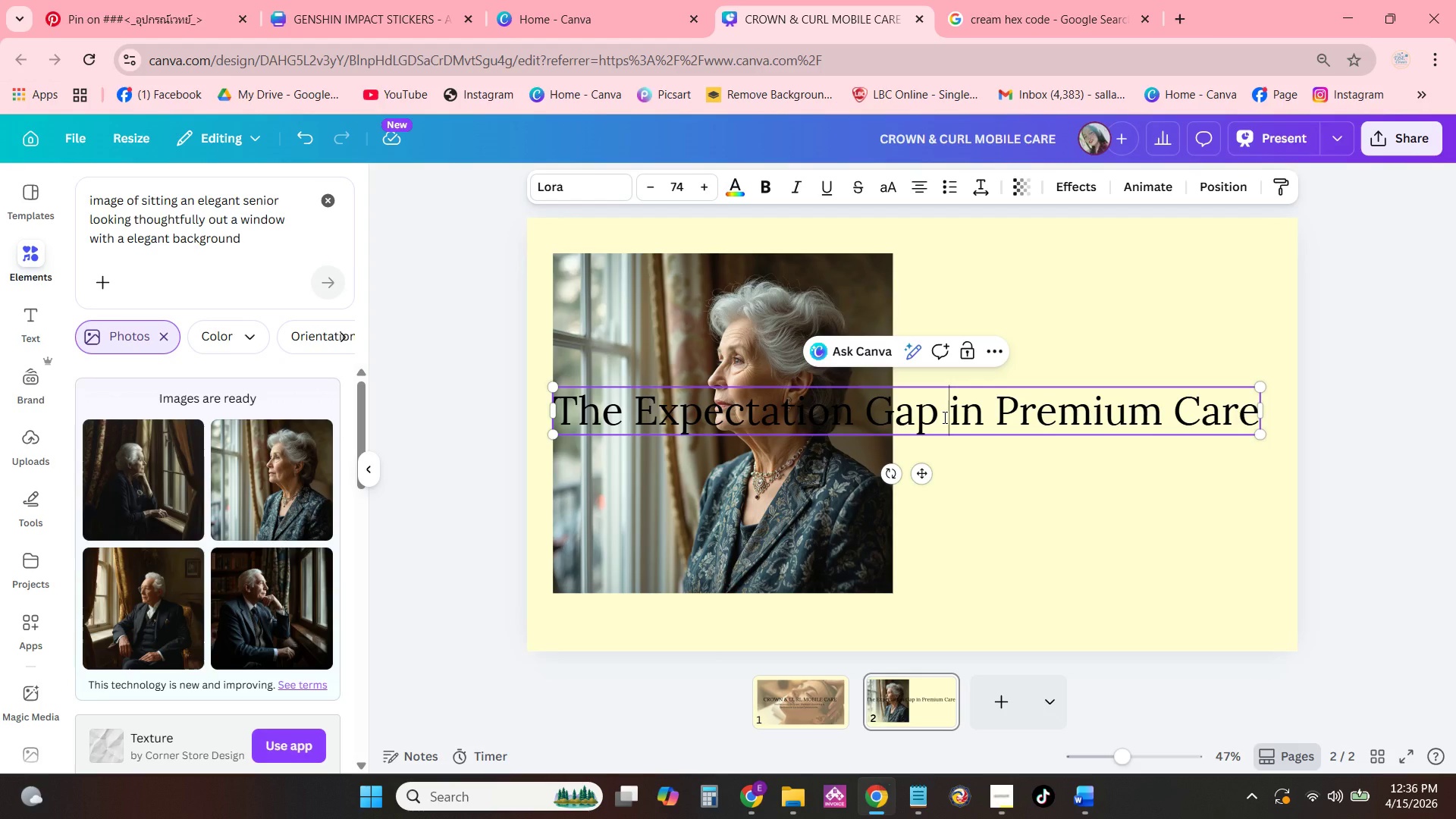 
key(Enter)
 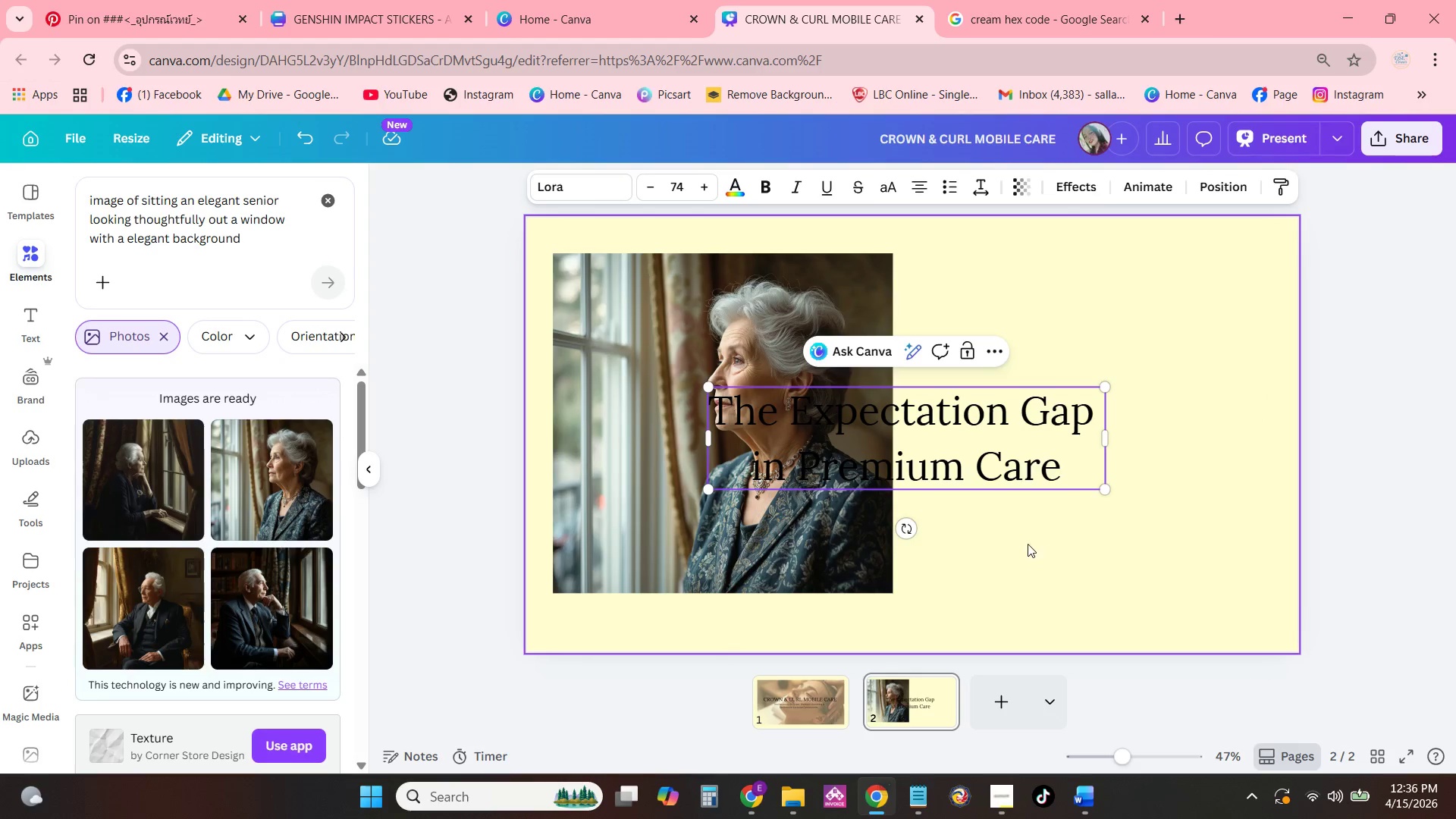 
left_click_drag(start_coordinate=[974, 451], to_coordinate=[1174, 323])
 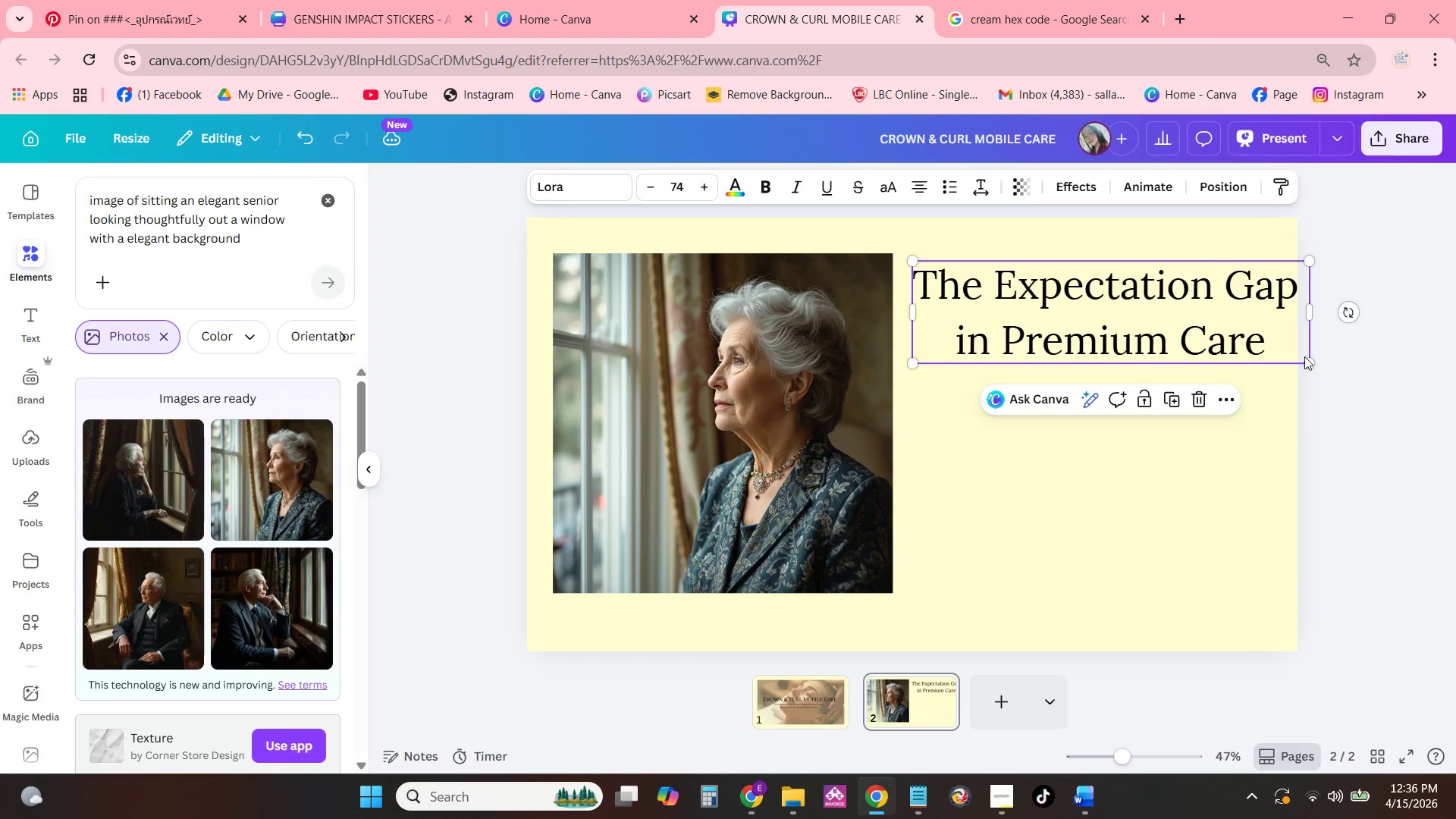 
left_click_drag(start_coordinate=[1310, 360], to_coordinate=[1282, 340])
 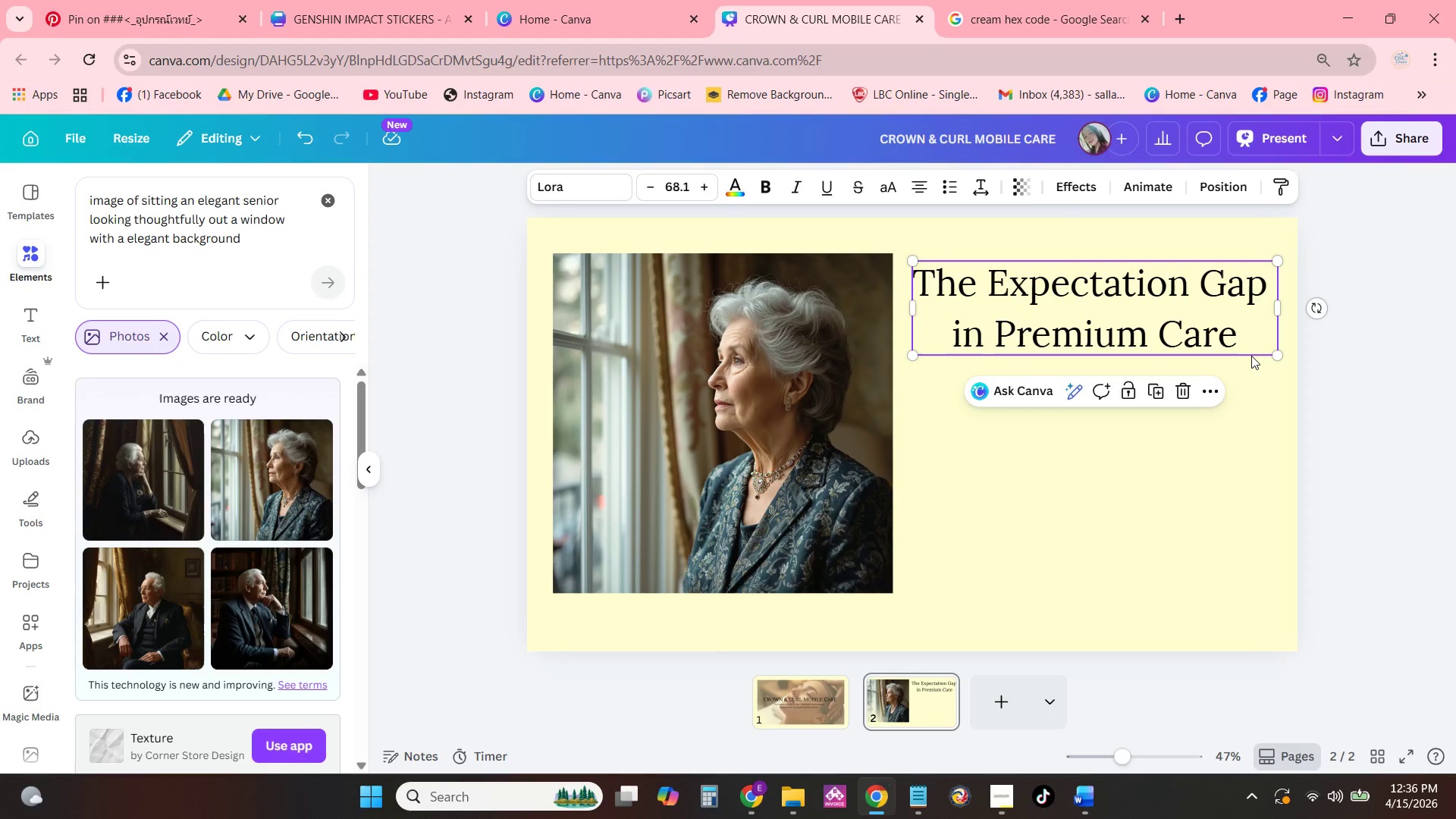 
wait(17.53)
 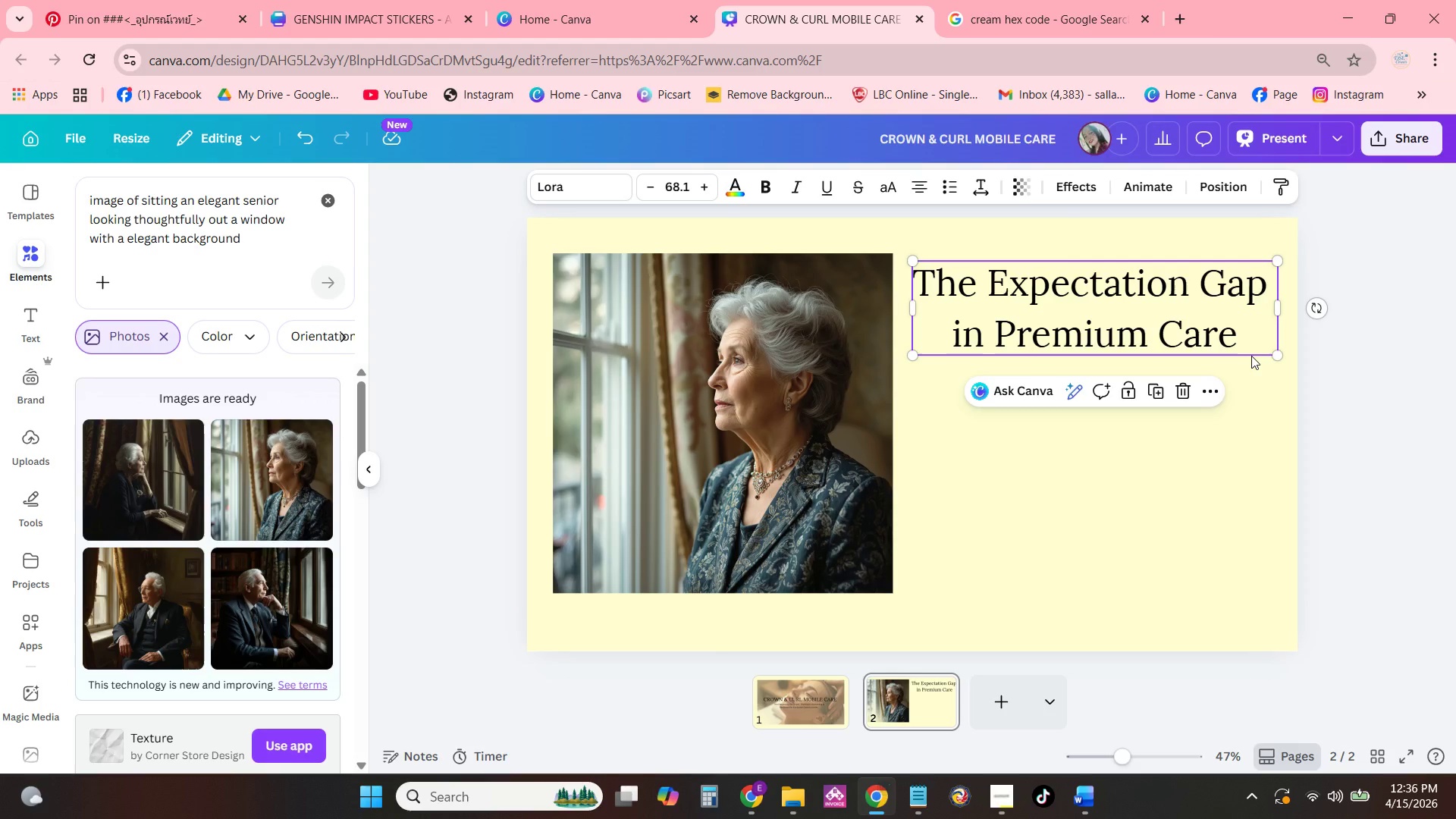 
left_click([1098, 0])
 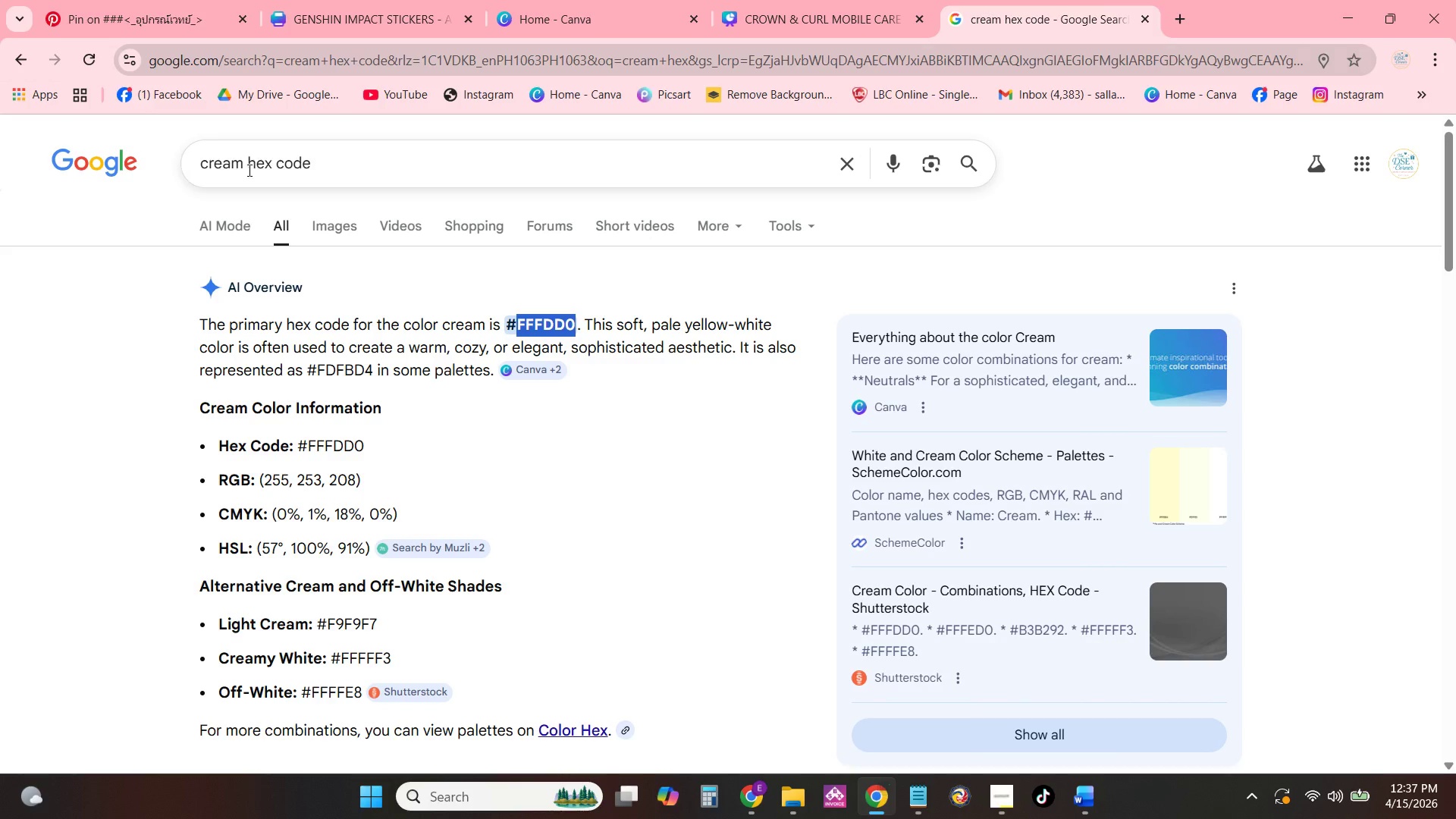 
left_click_drag(start_coordinate=[322, 162], to_coordinate=[115, 152])
 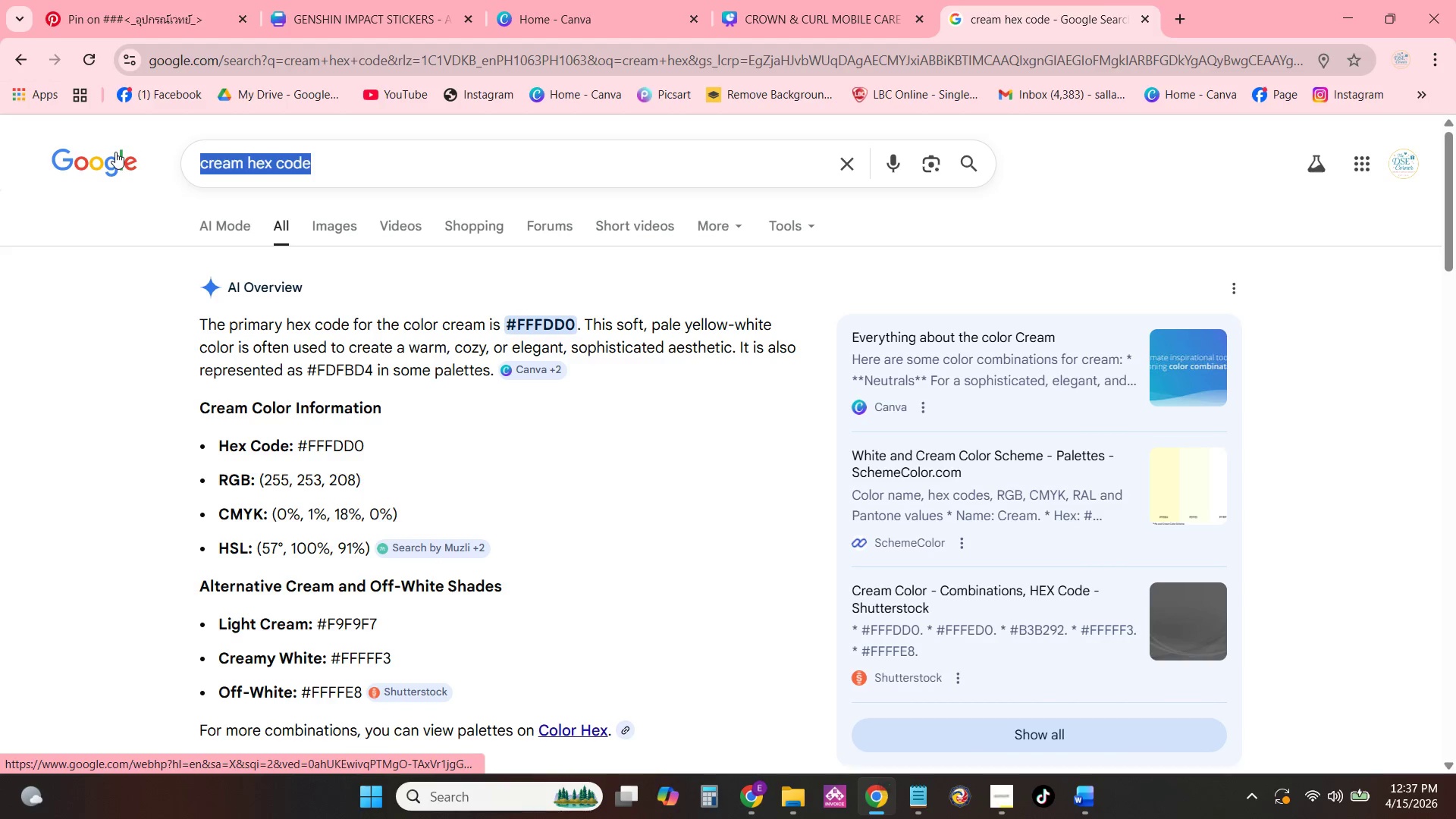 
type(sltae hex code)
 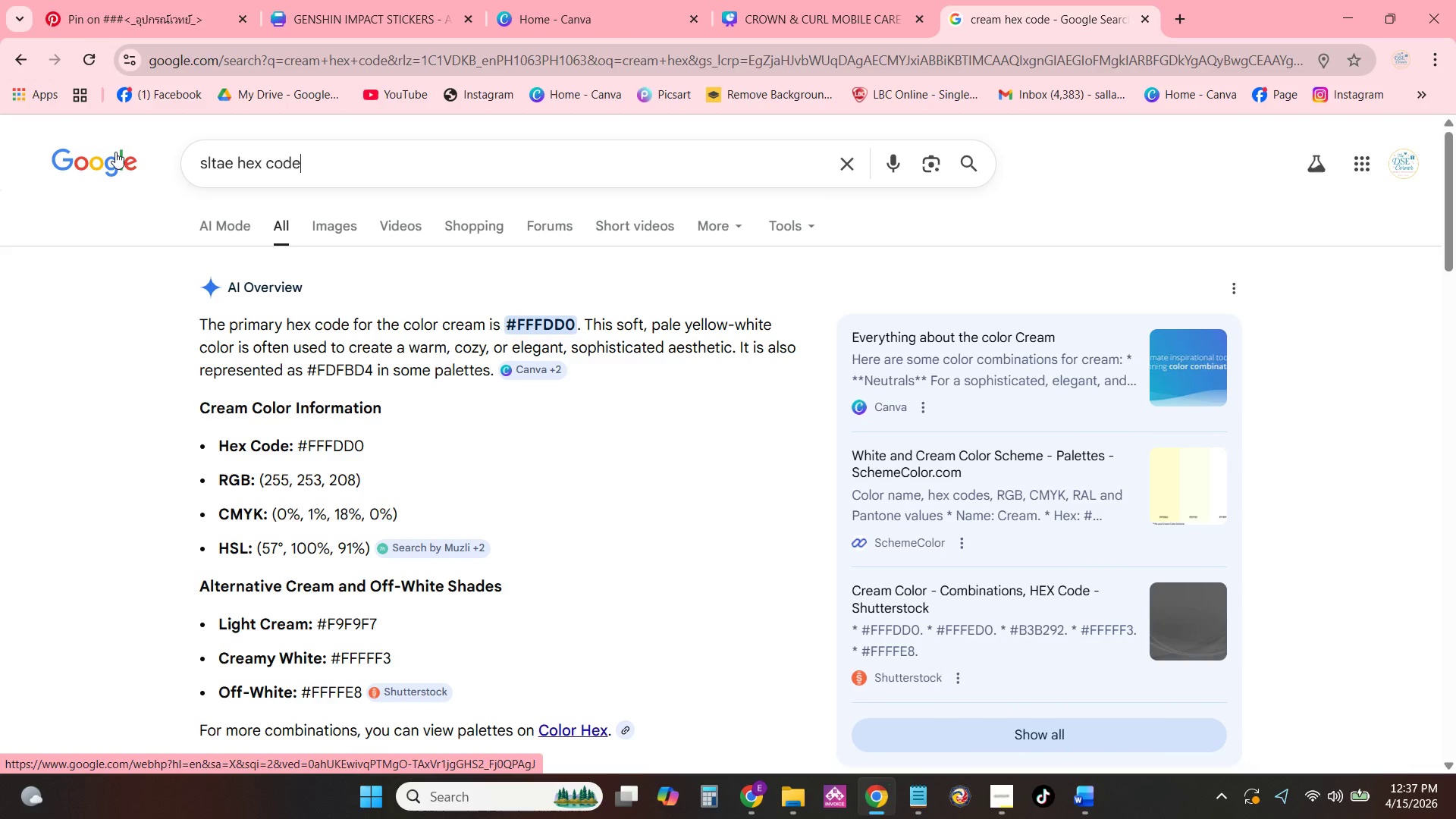 
key(Enter)
 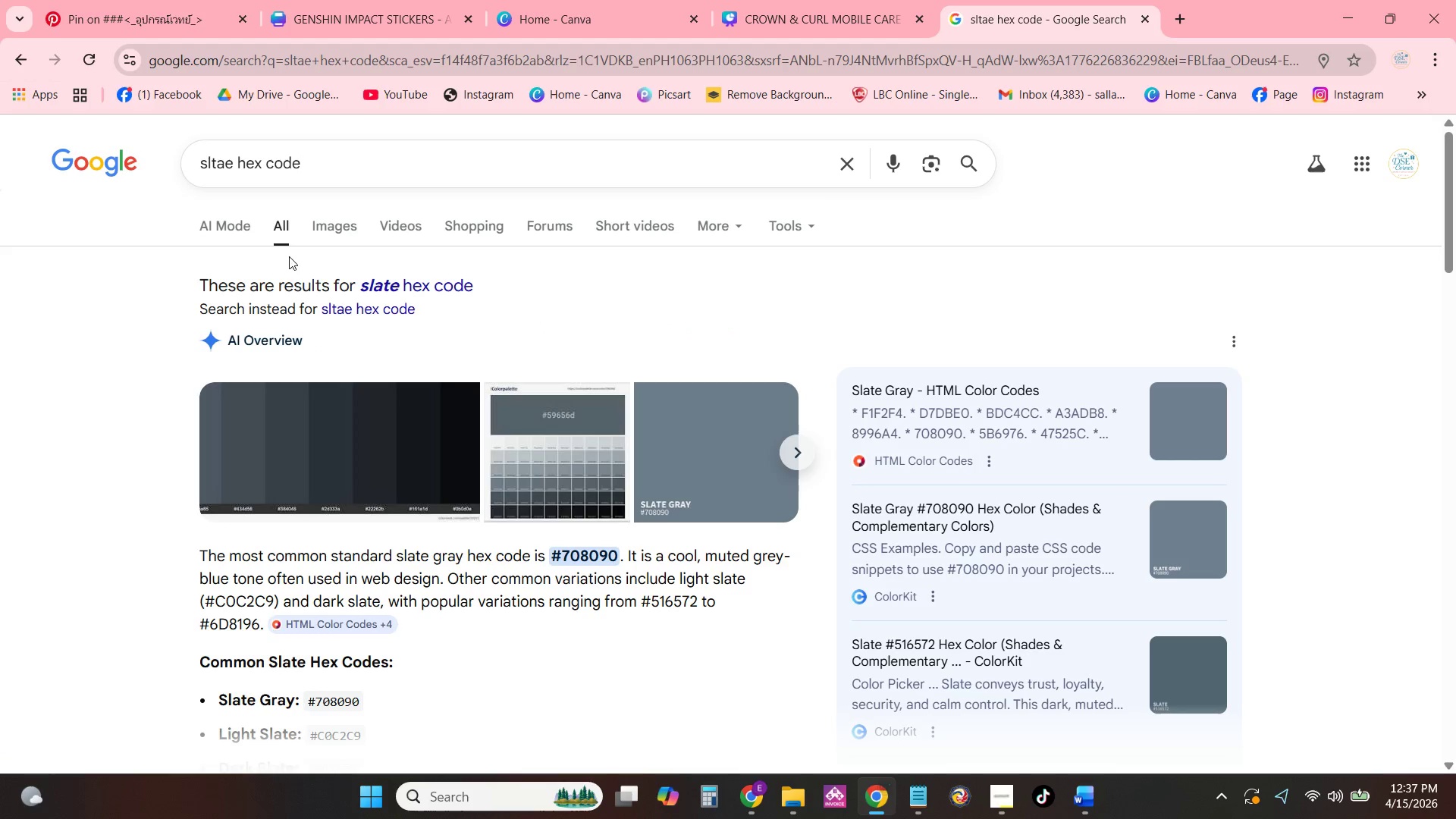 
left_click([370, 282])
 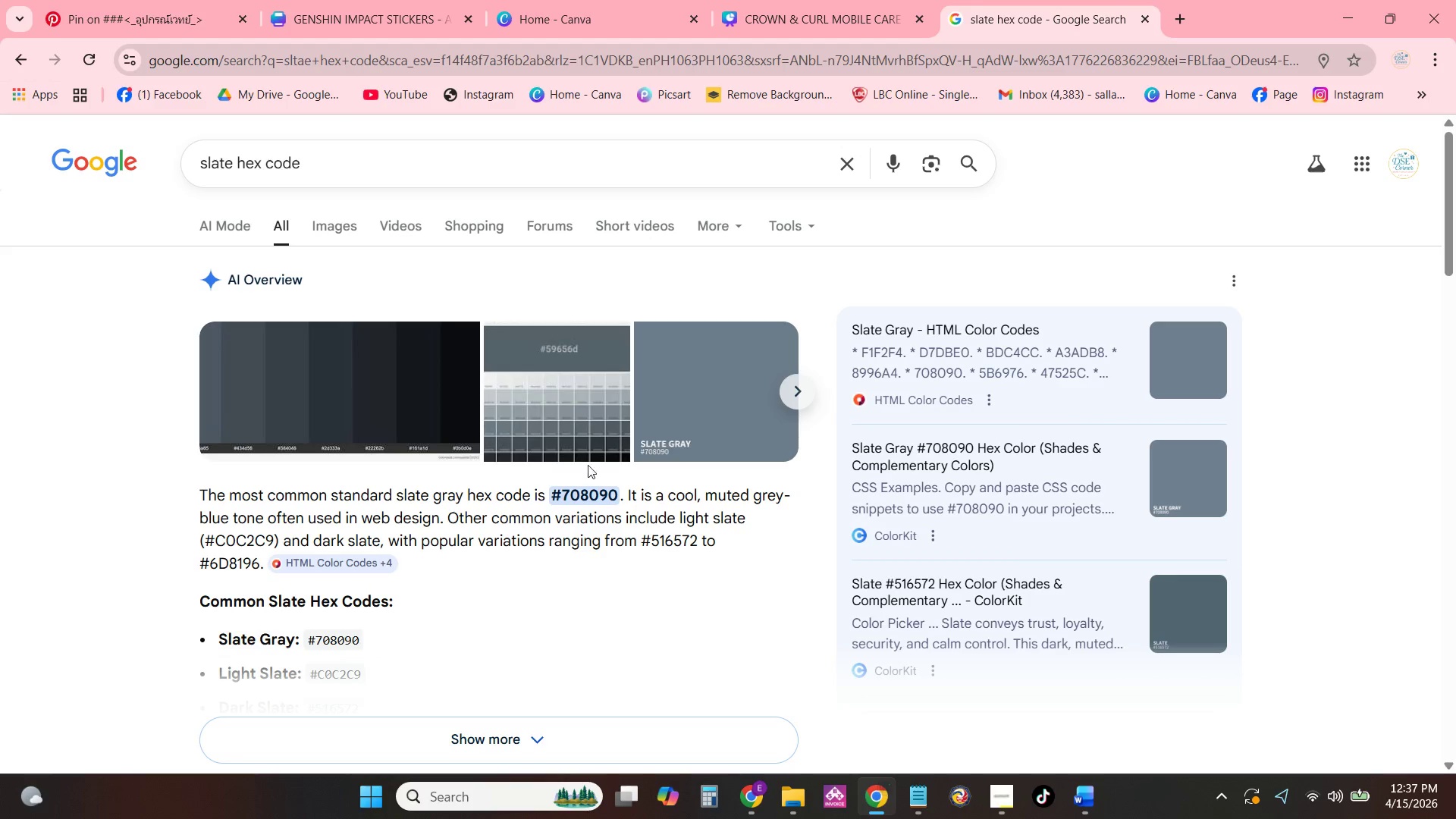 
double_click([563, 499])
 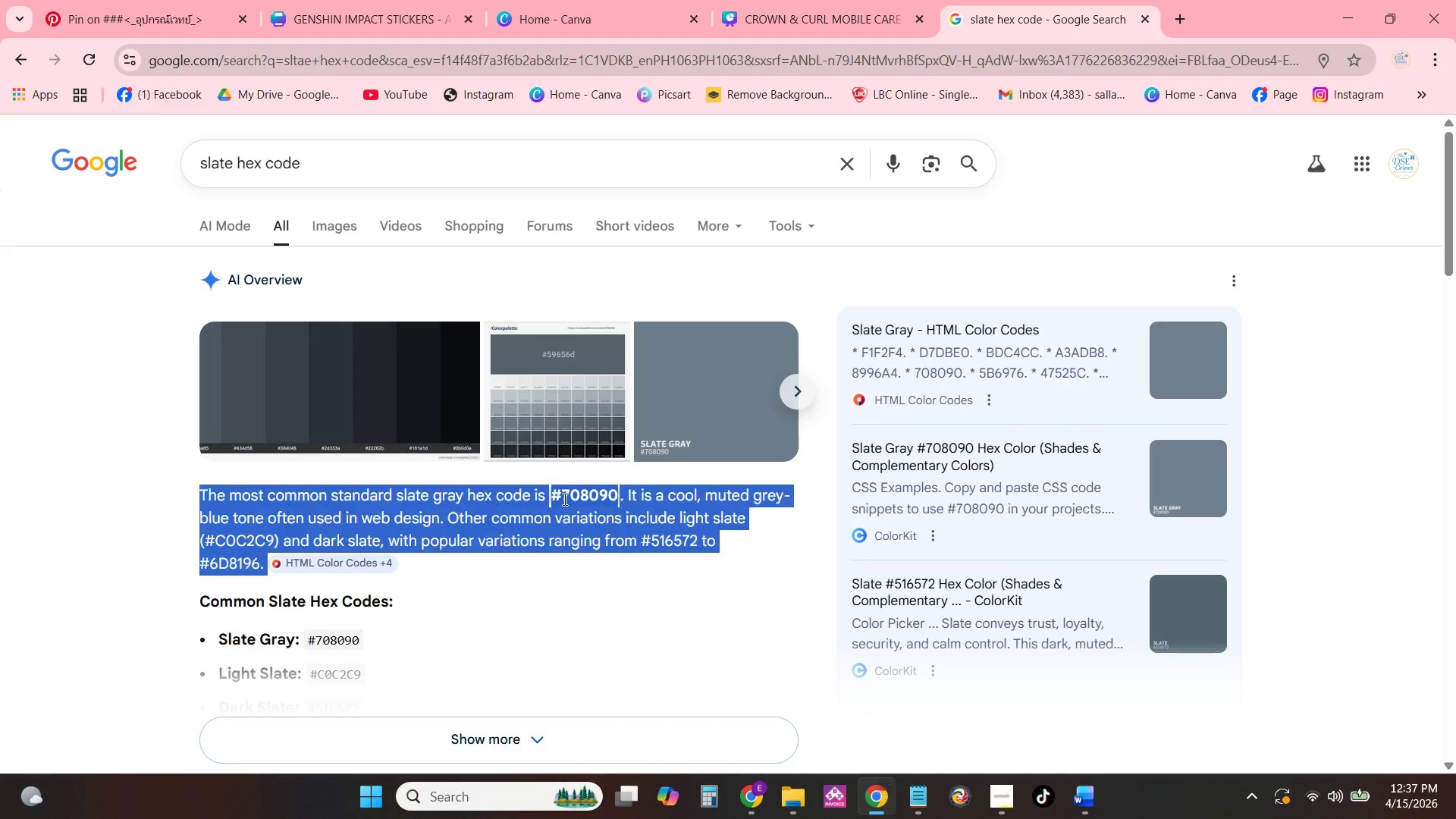 
triple_click([563, 499])
 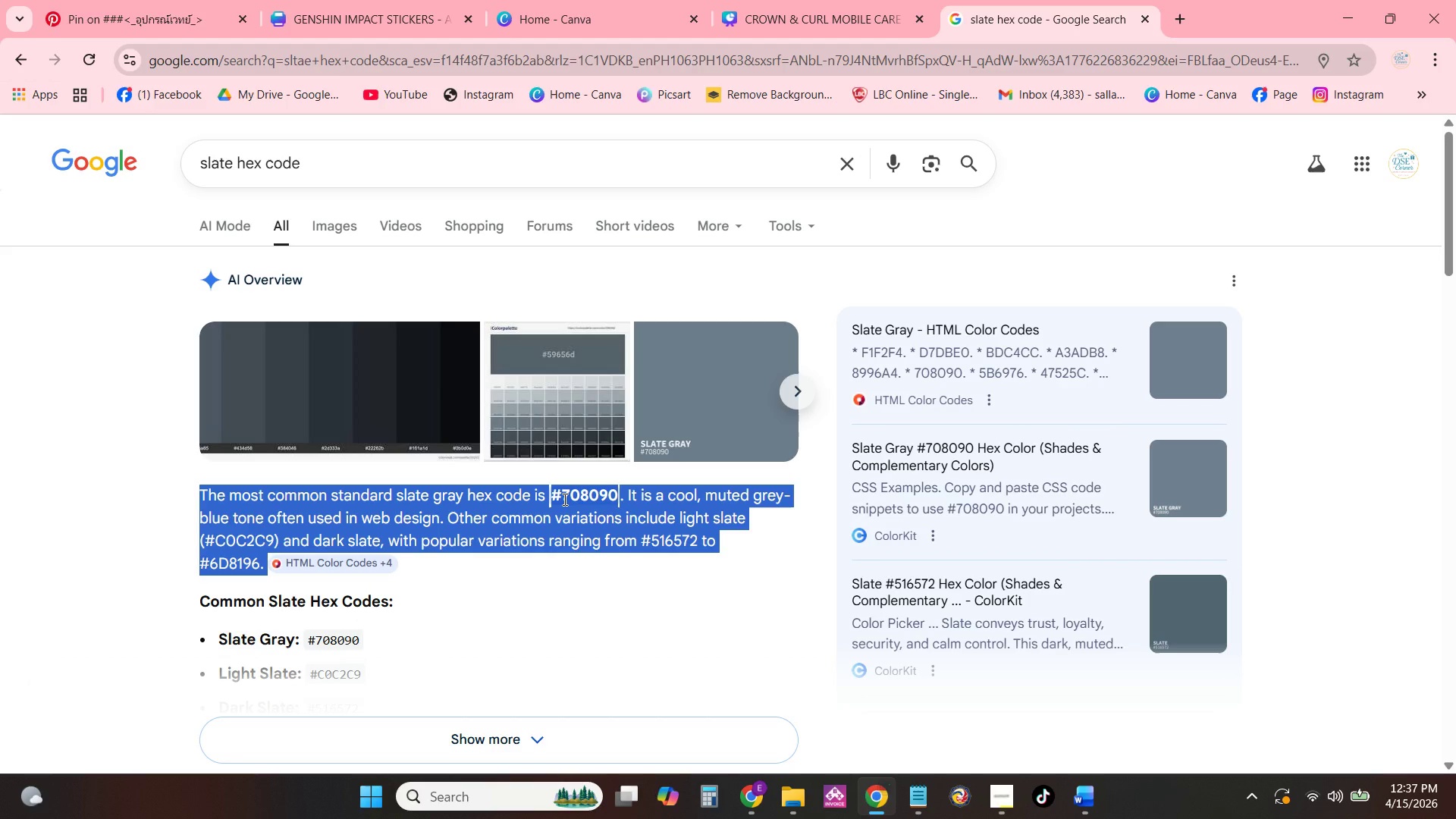 
triple_click([563, 499])
 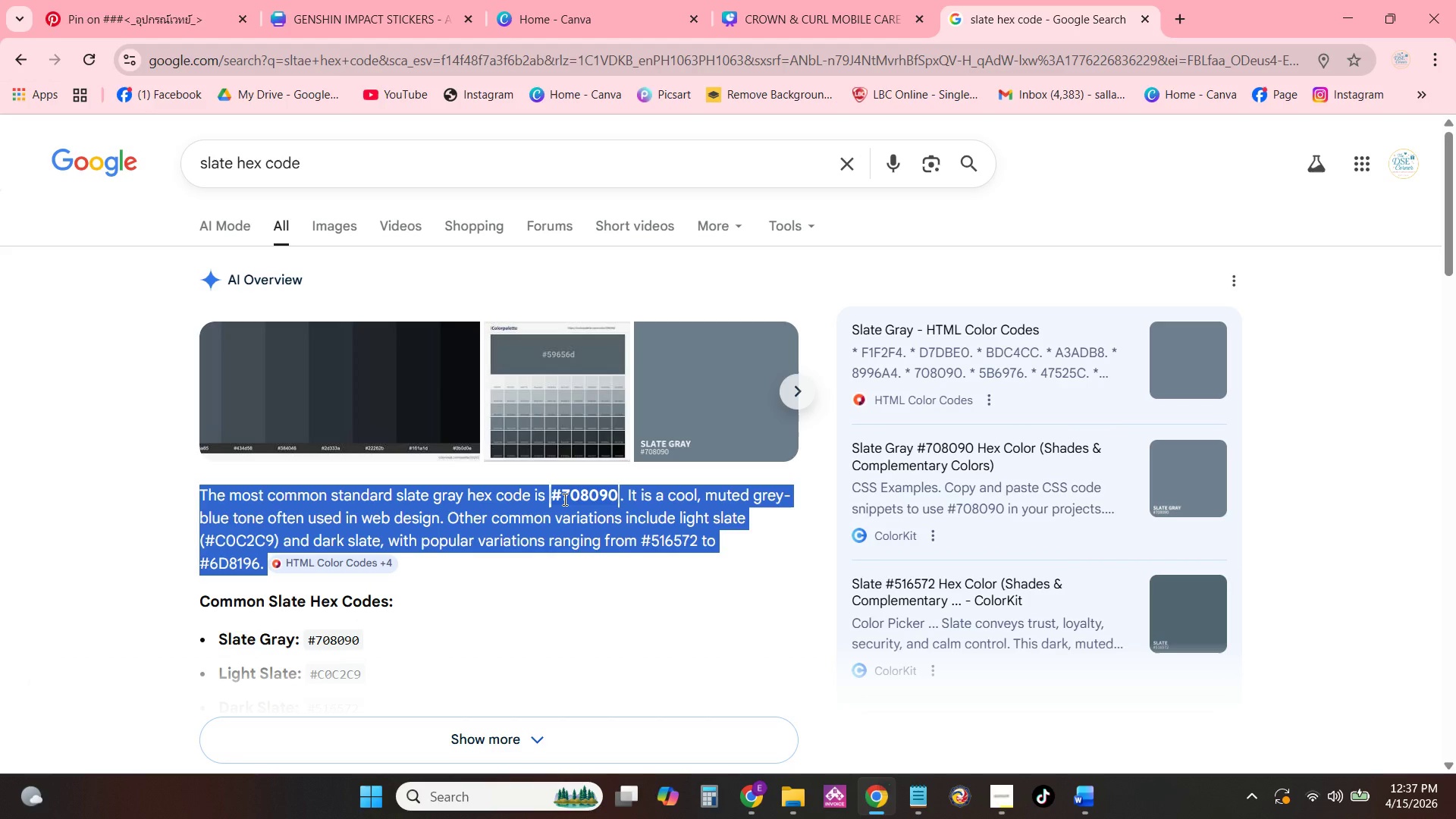 
triple_click([563, 499])
 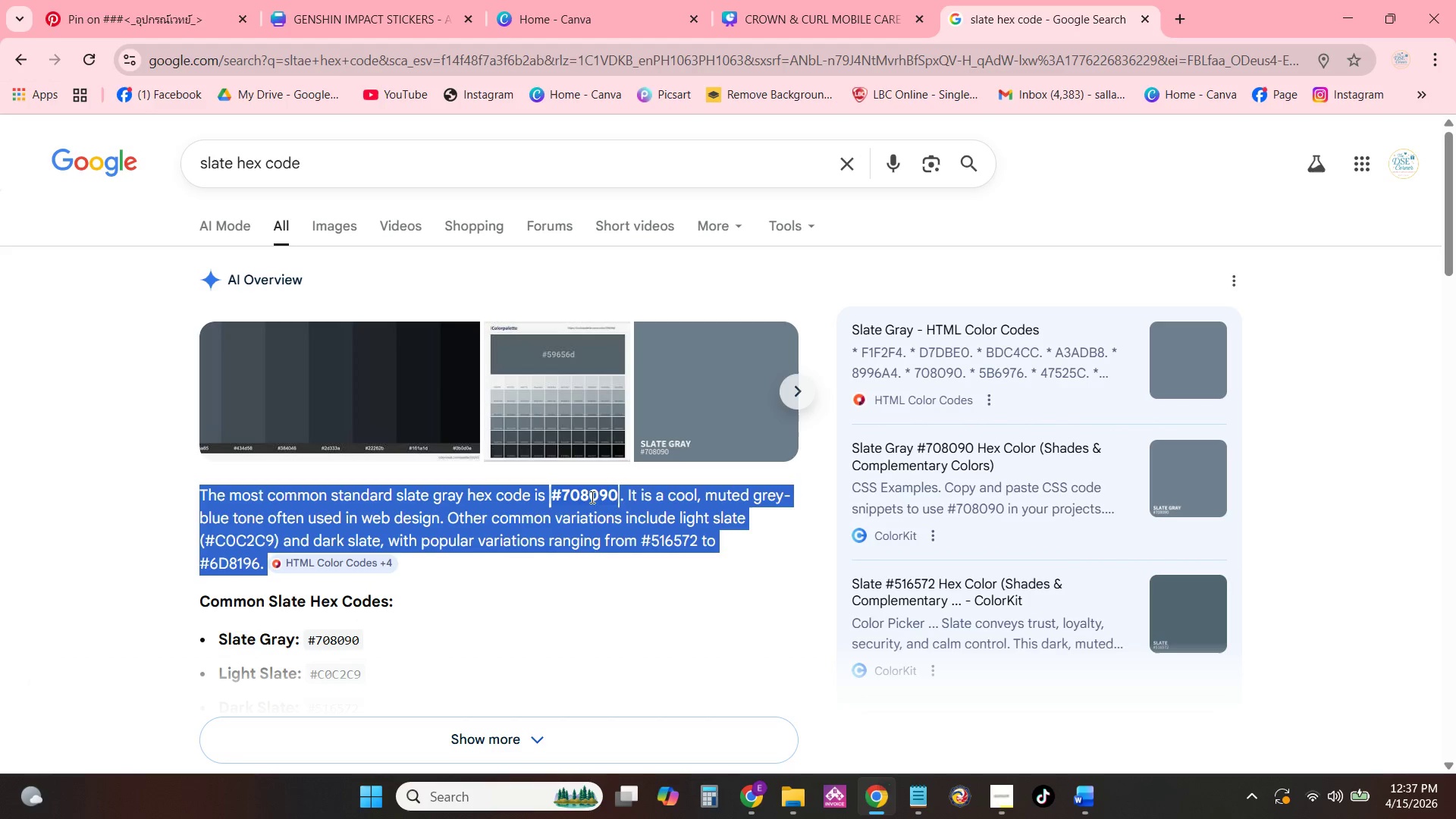 
triple_click([600, 560])
 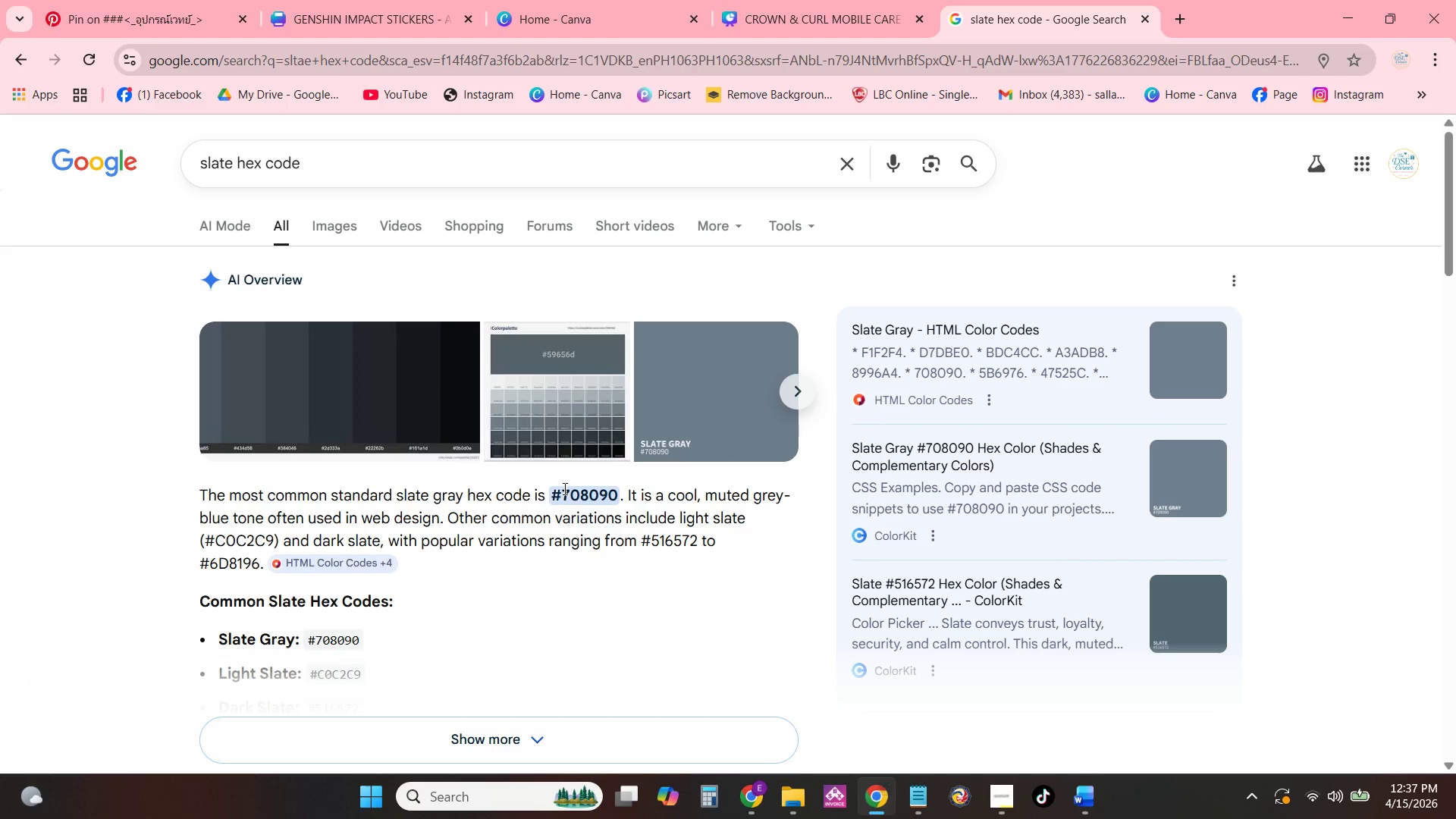 
left_click_drag(start_coordinate=[563, 488], to_coordinate=[619, 507])
 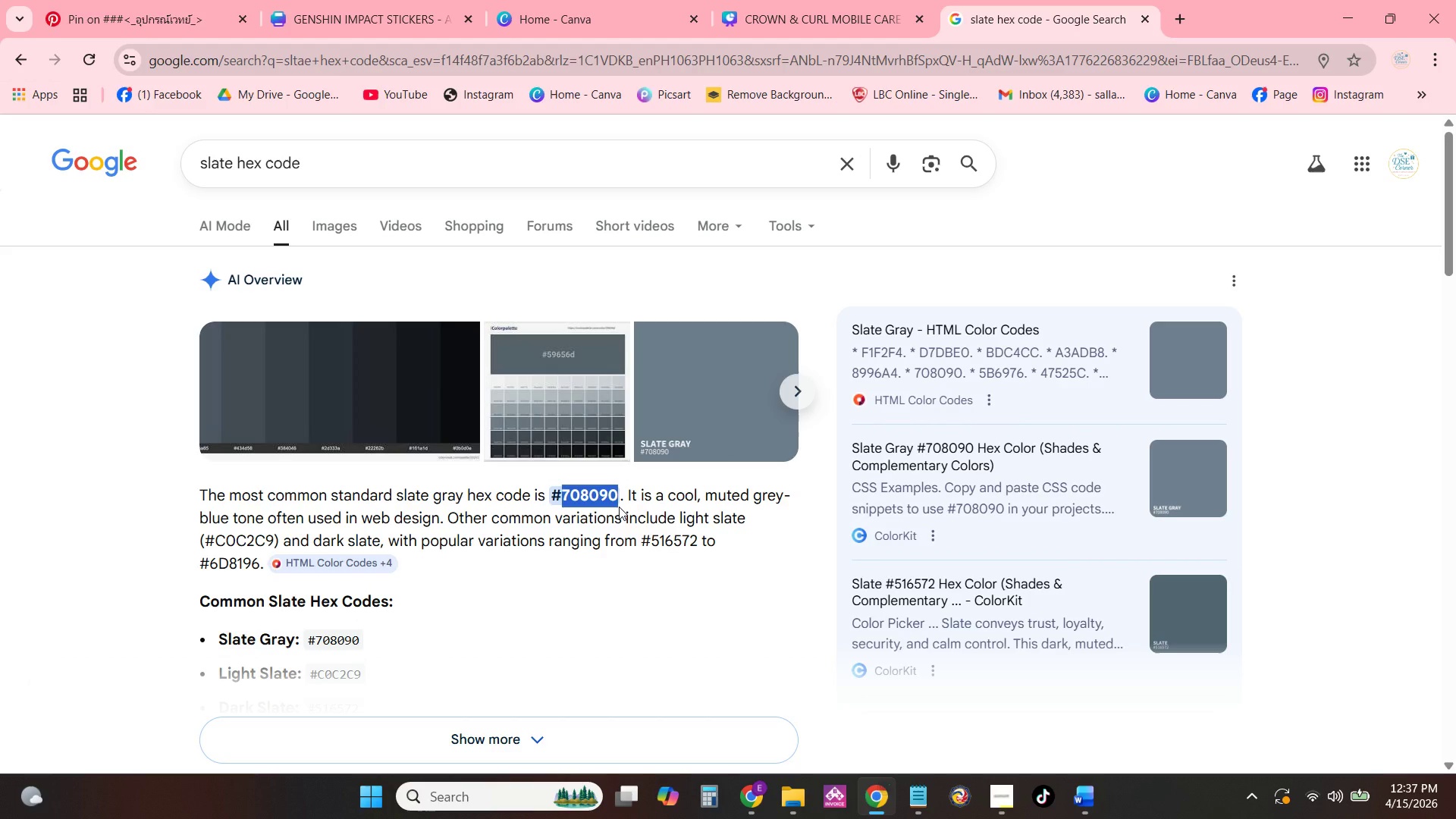 
hold_key(key=ControlLeft, duration=0.59)
 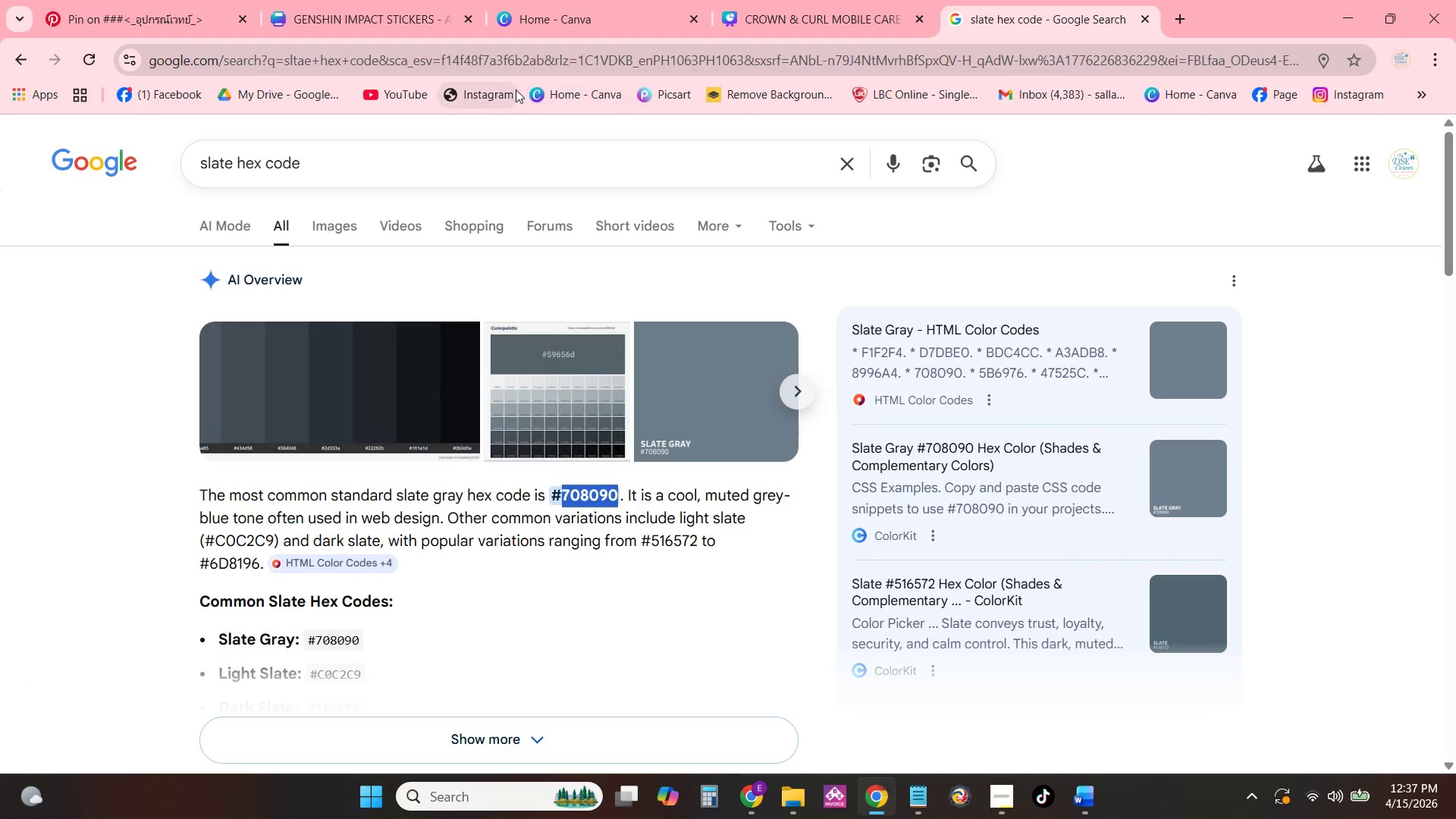 
key(C)
 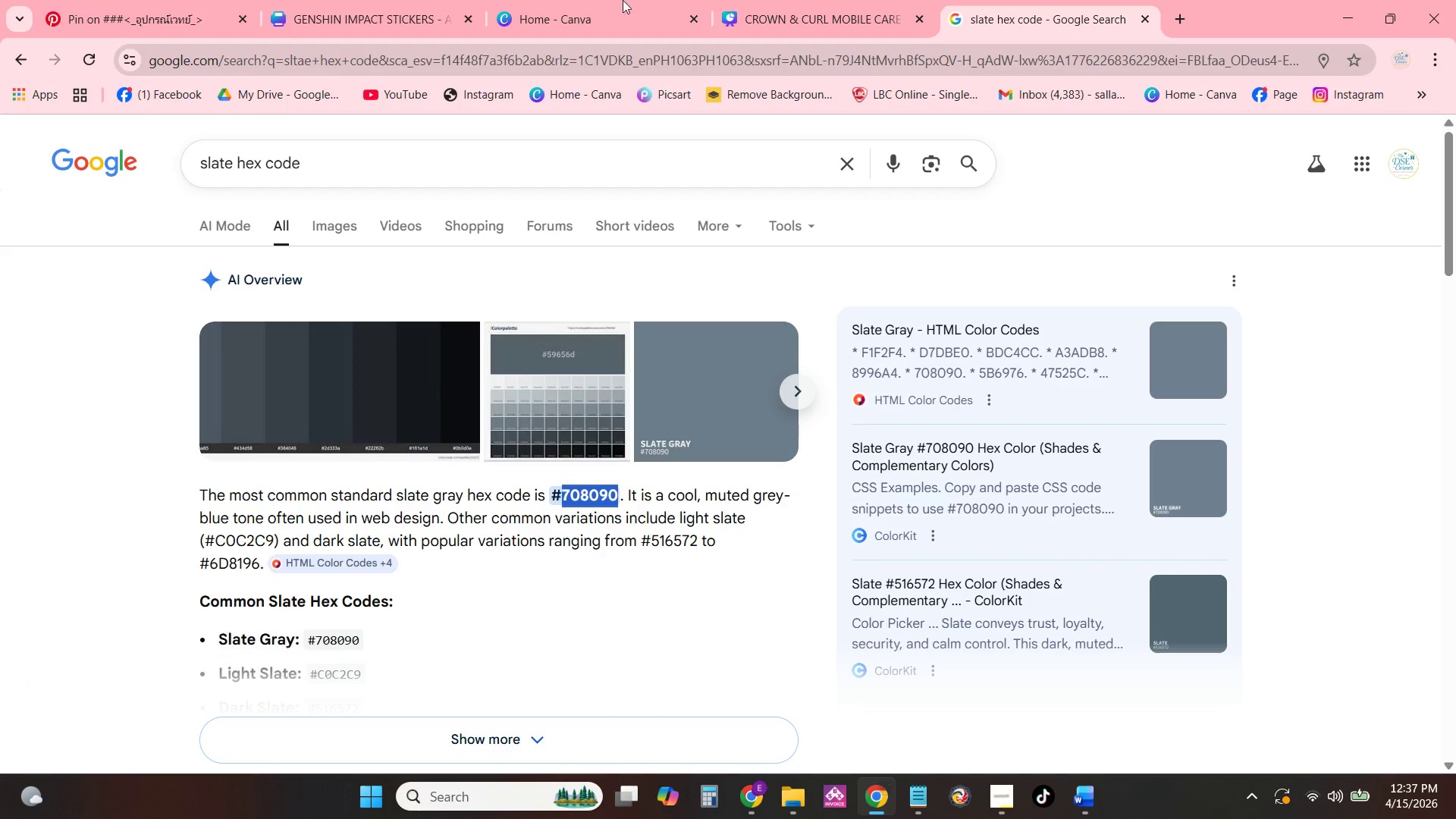 
left_click([751, 0])
 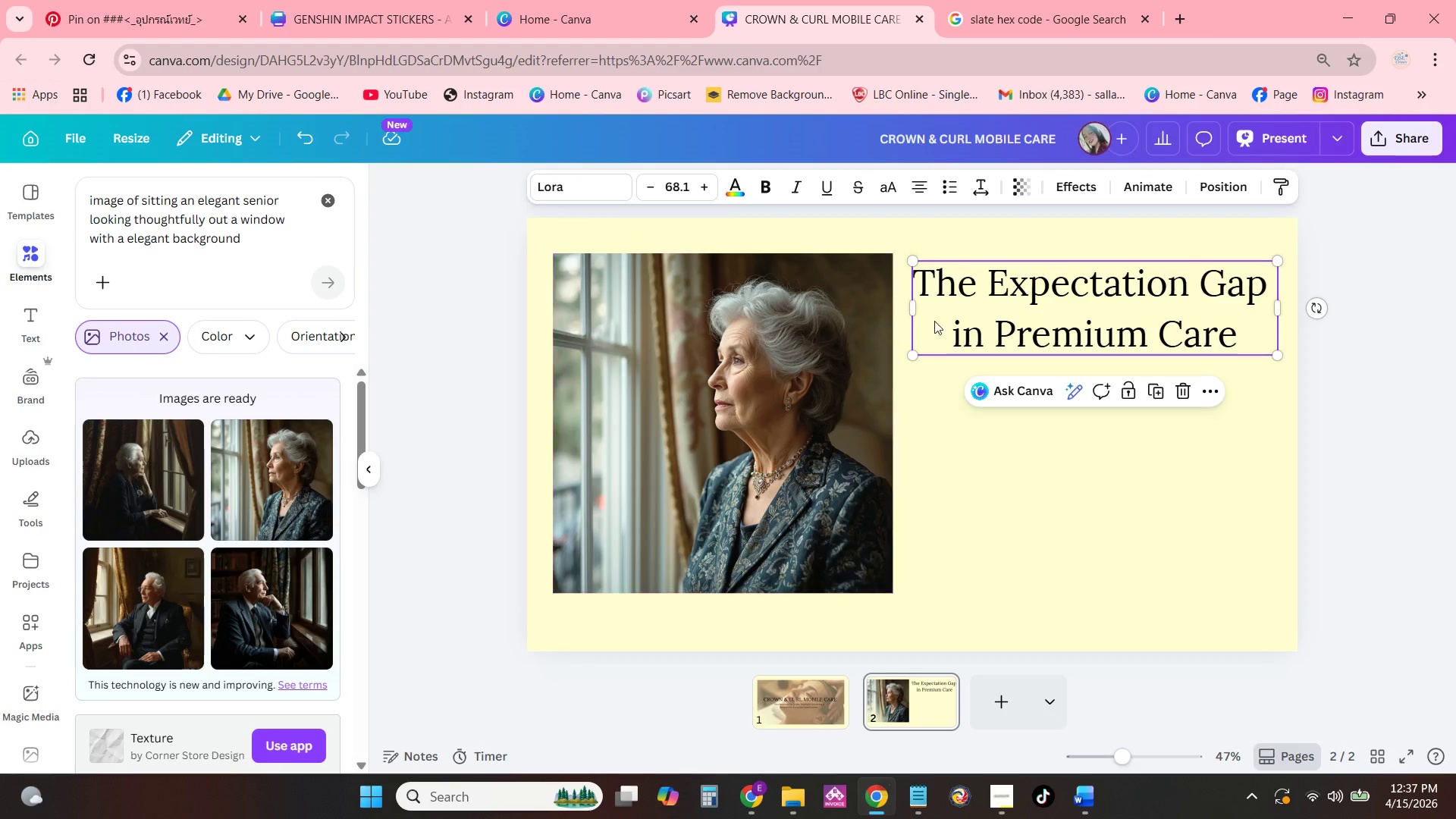 
left_click([744, 192])
 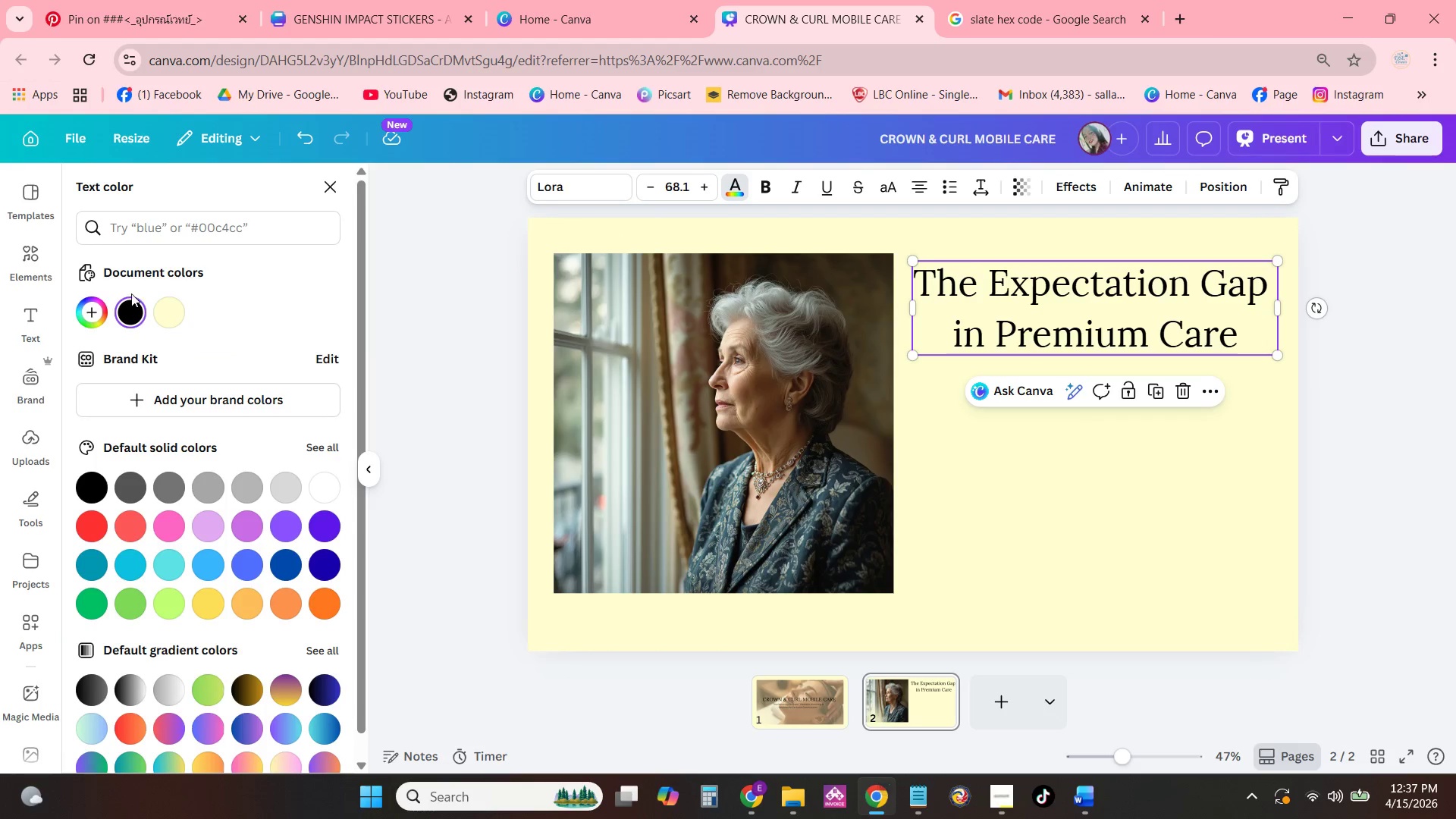 
left_click([93, 305])
 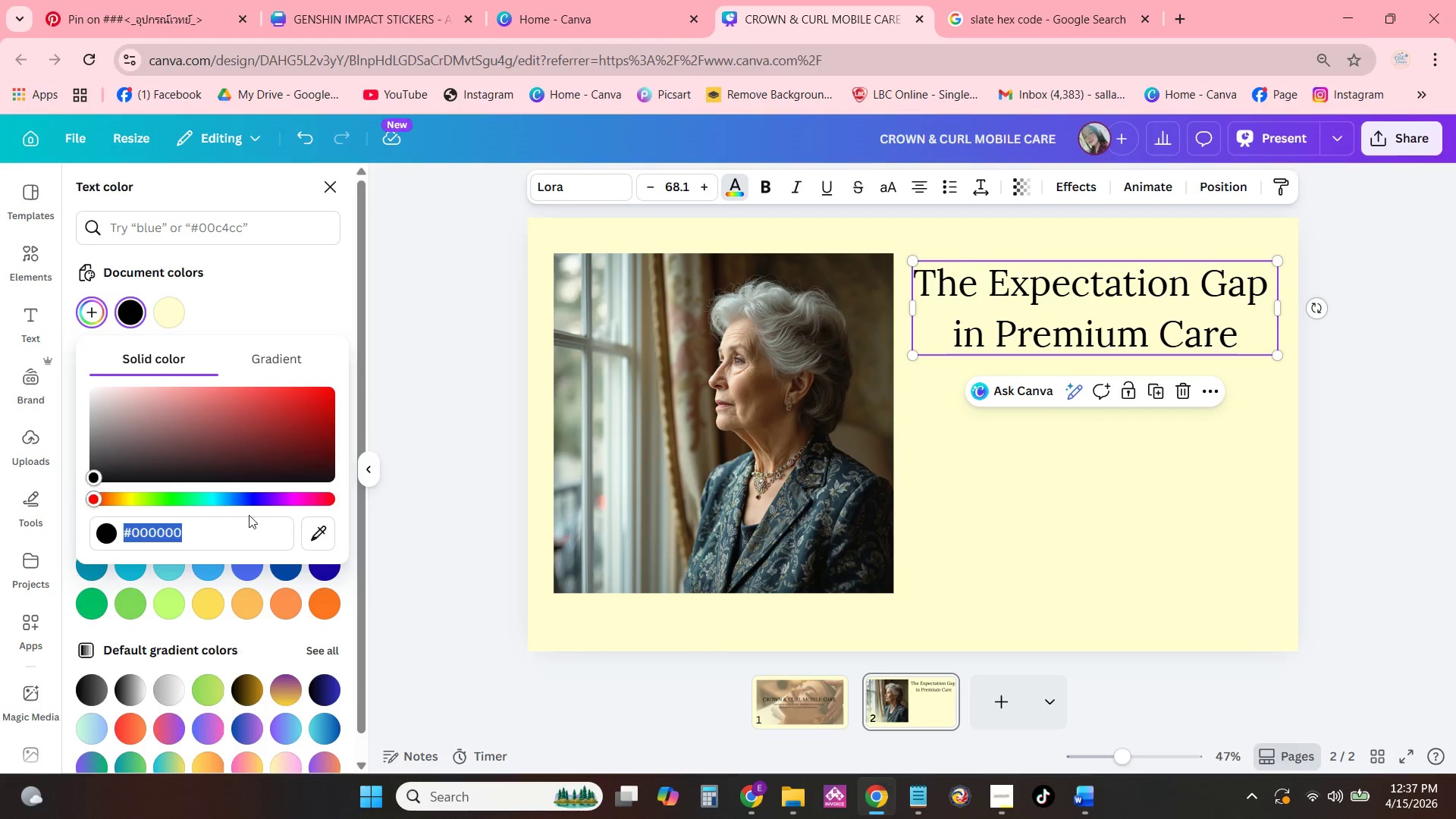 
key(Control+ControlLeft)
 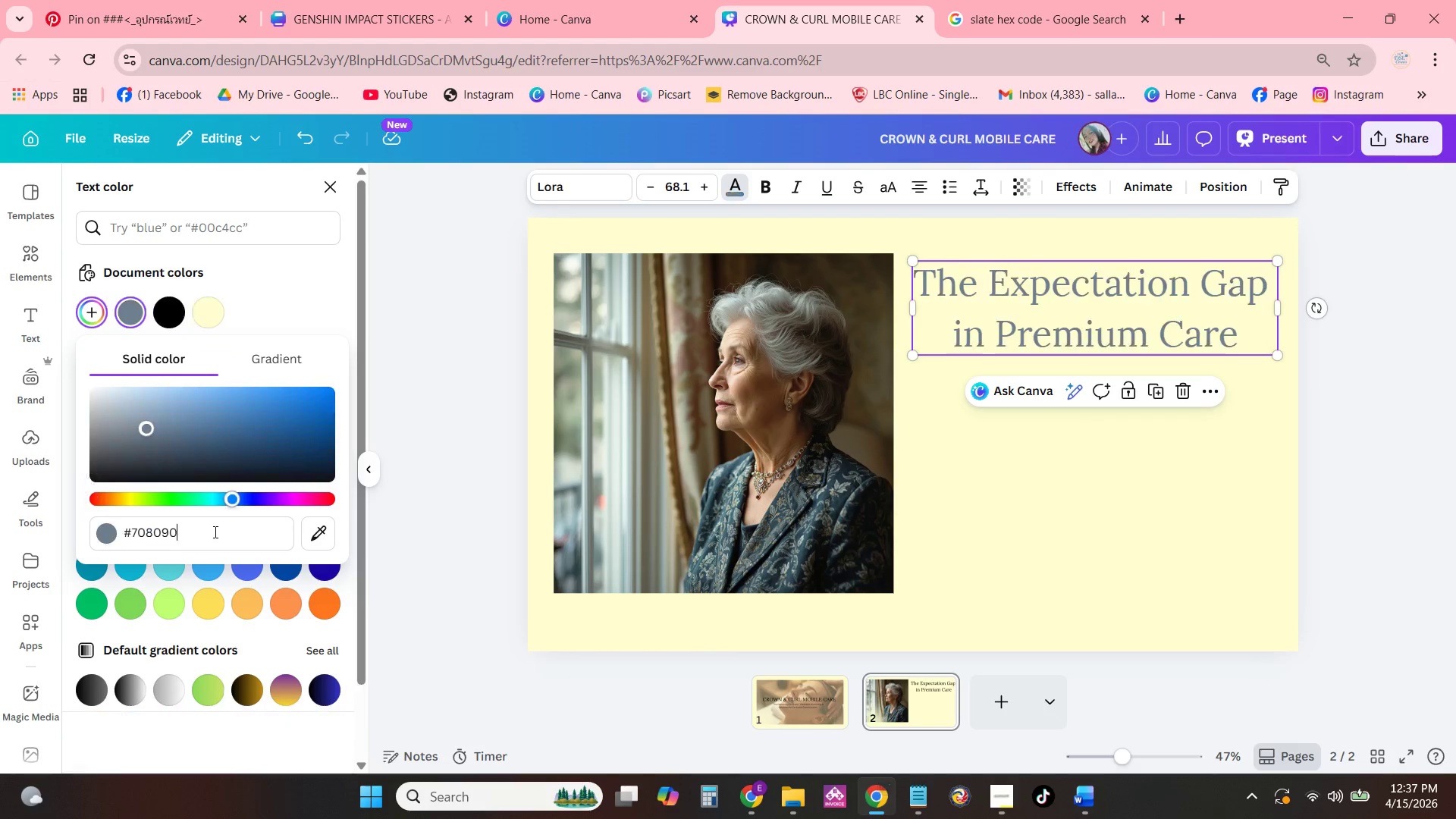 
key(Control+V)
 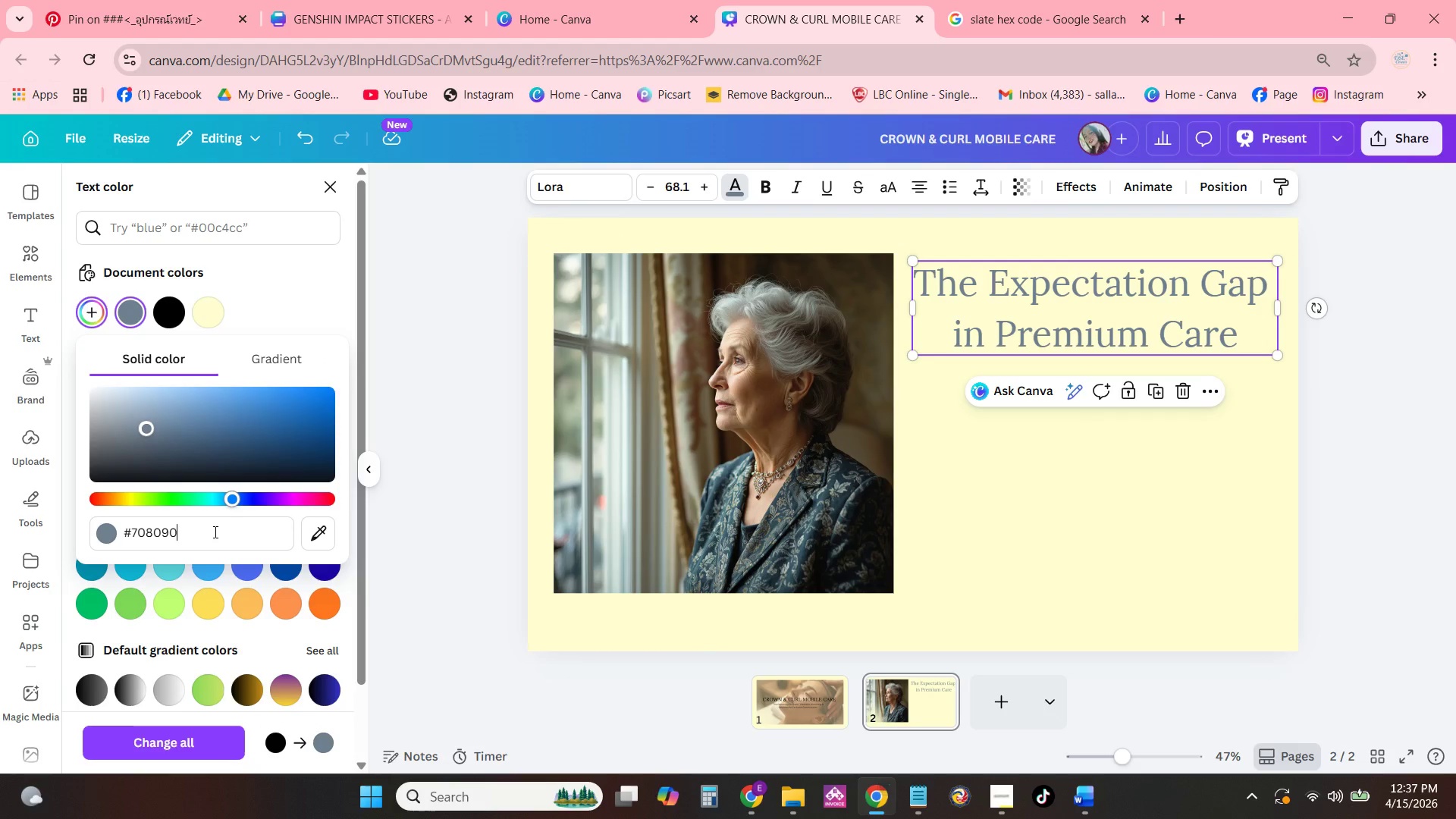 
wait(7.61)
 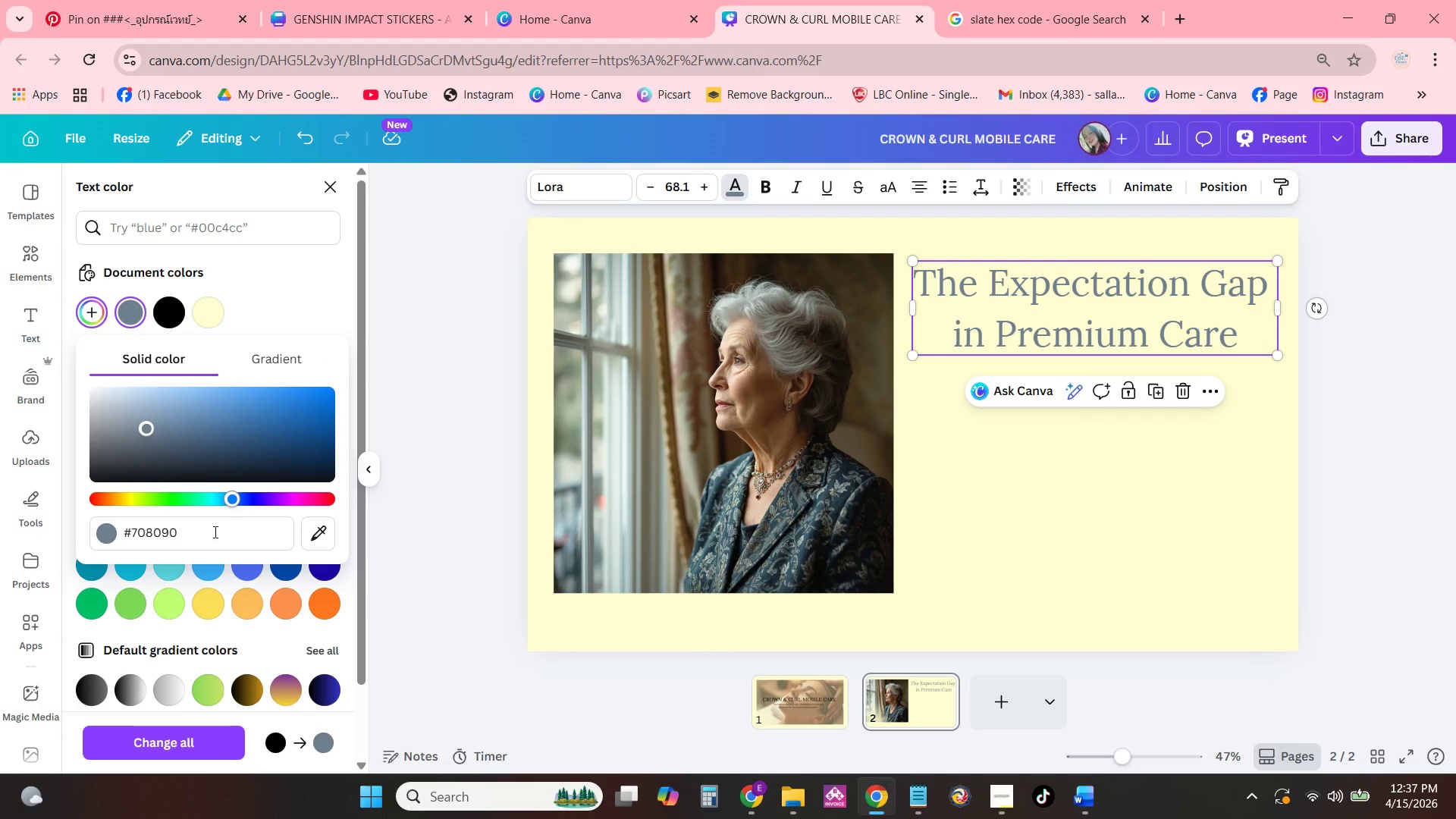 
left_click_drag(start_coordinate=[152, 422], to_coordinate=[187, 444])
 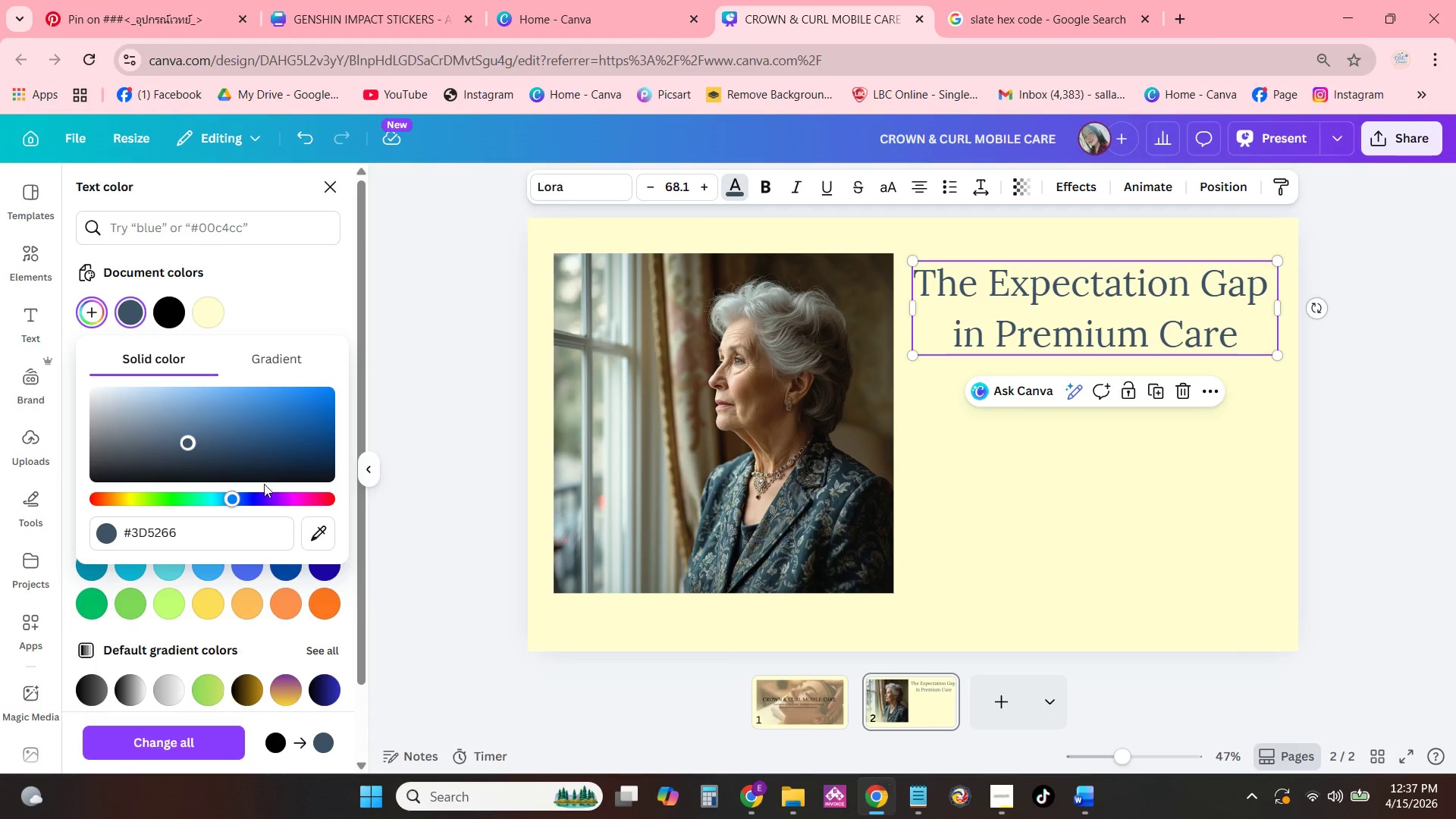 
left_click_drag(start_coordinate=[207, 523], to_coordinate=[107, 529])
 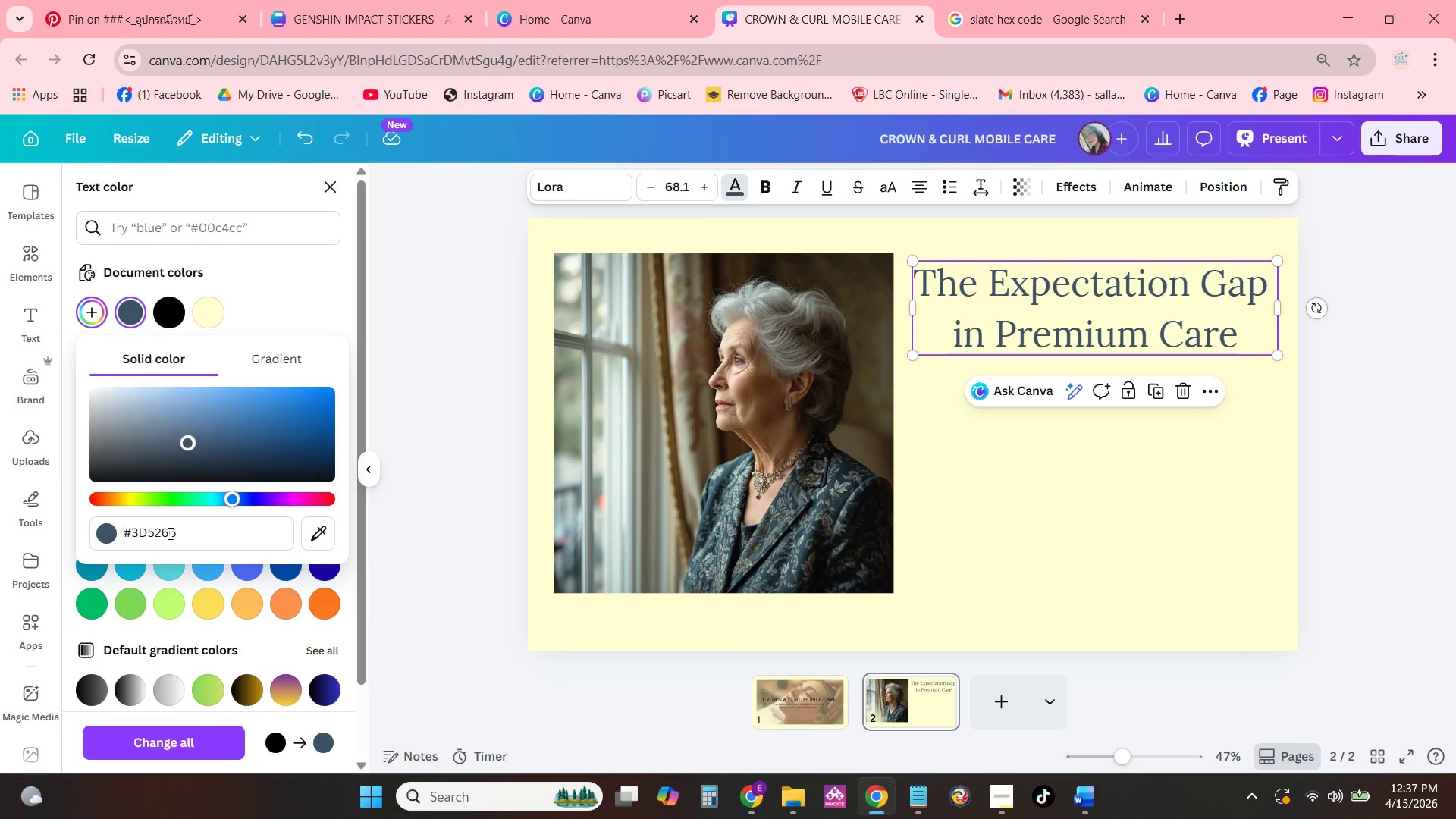 
left_click_drag(start_coordinate=[175, 532], to_coordinate=[124, 536])
 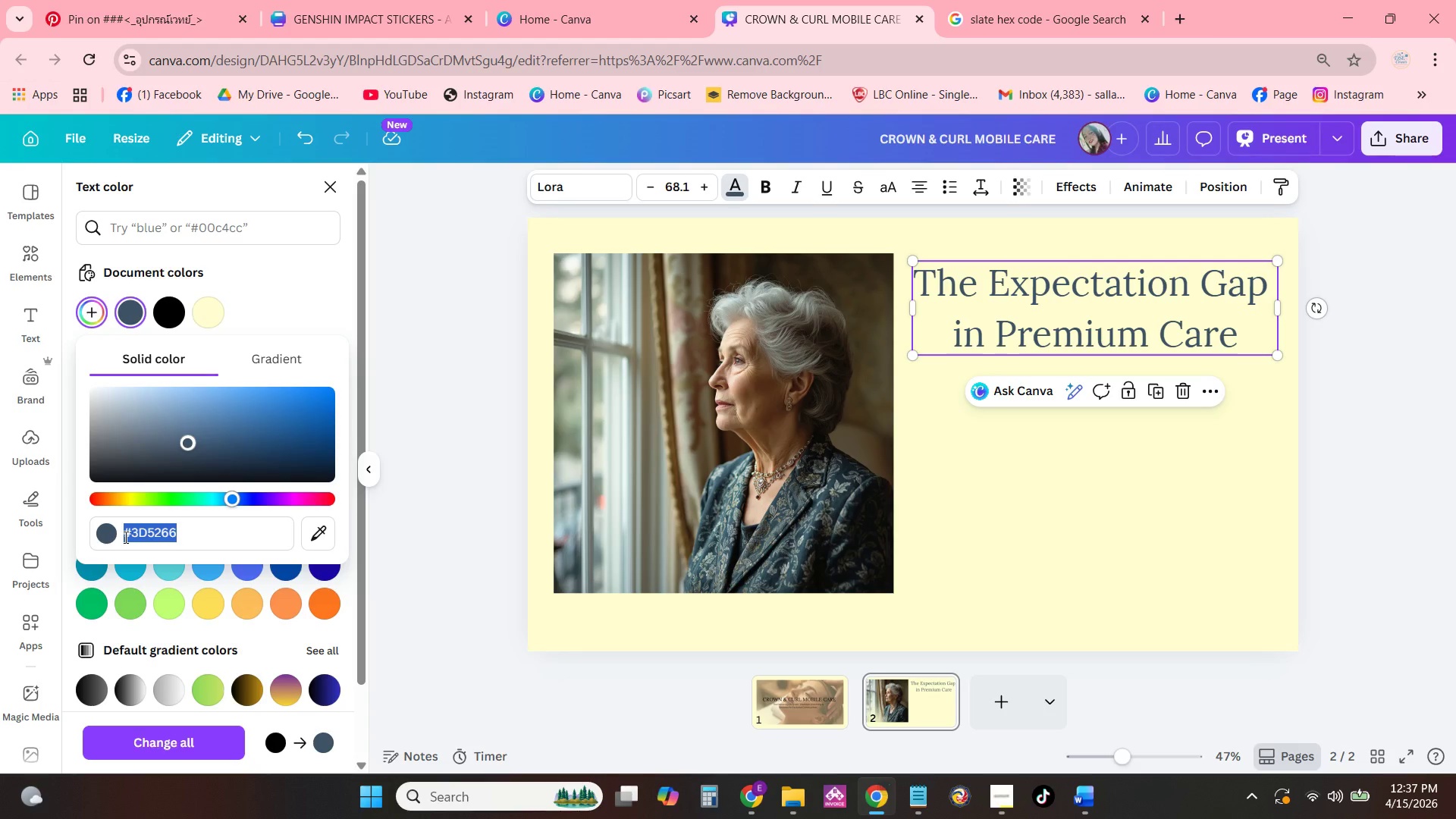 
key(Control+C)
 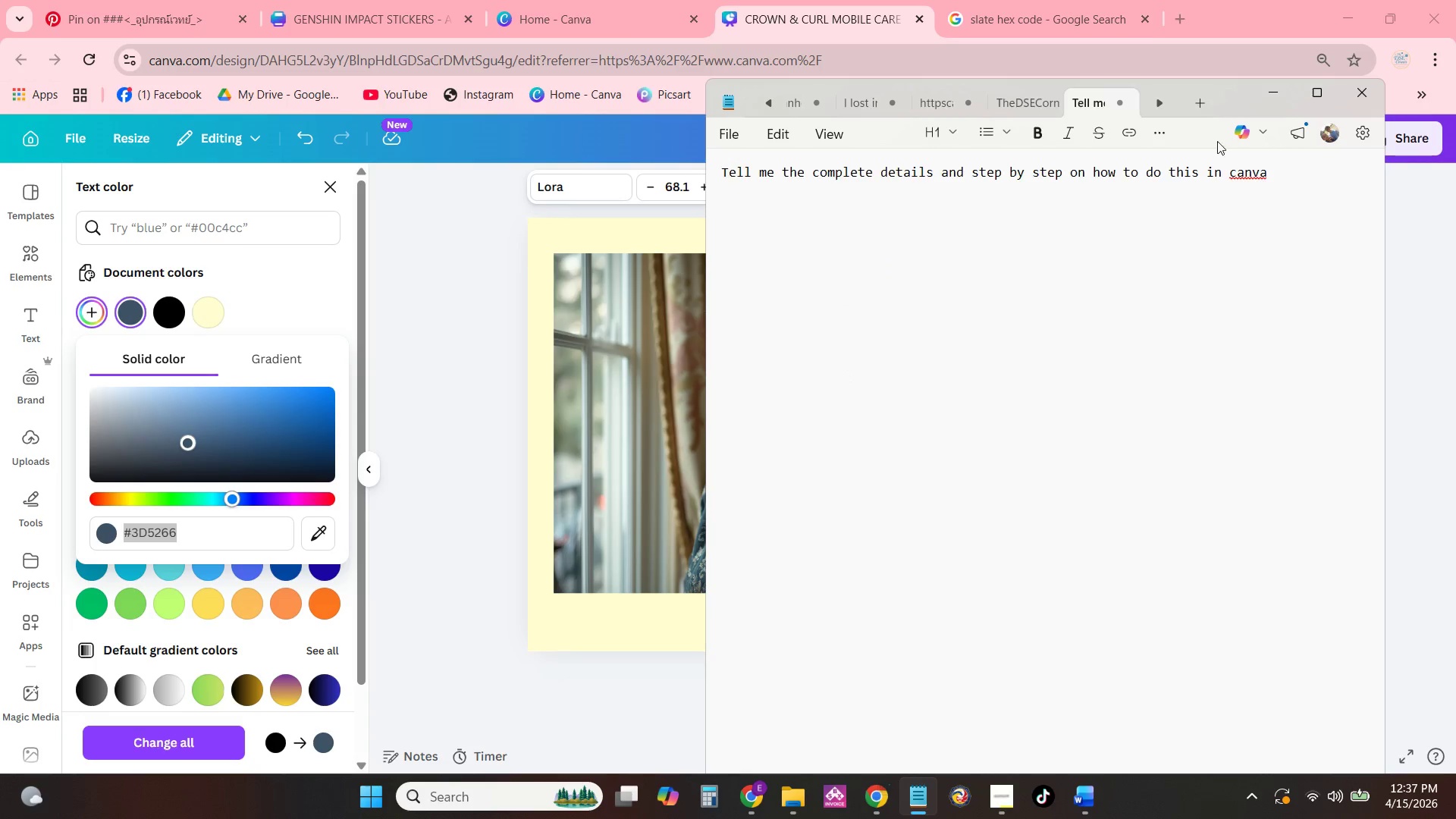 
left_click([1189, 99])
 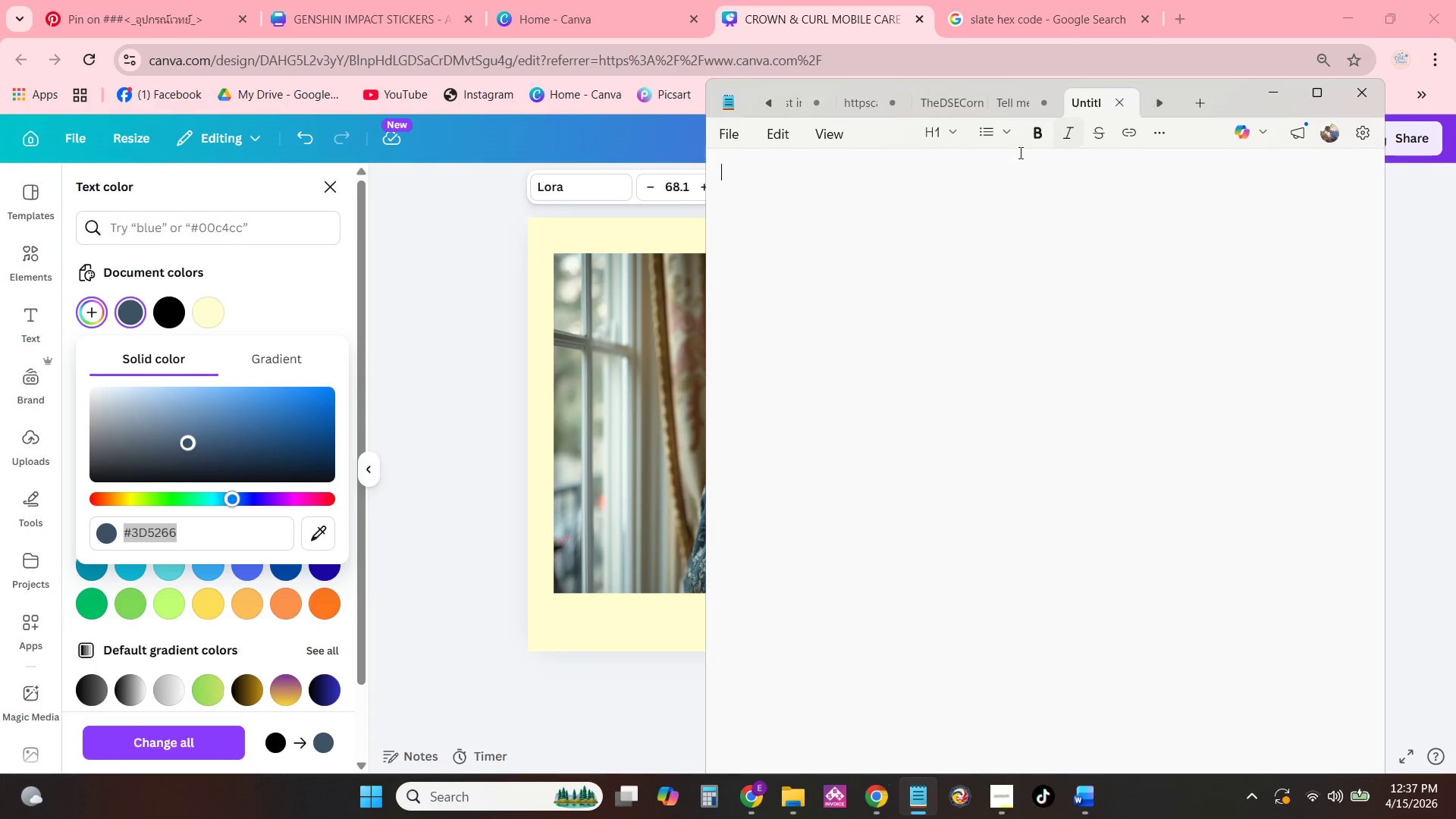 
left_click([912, 192])
 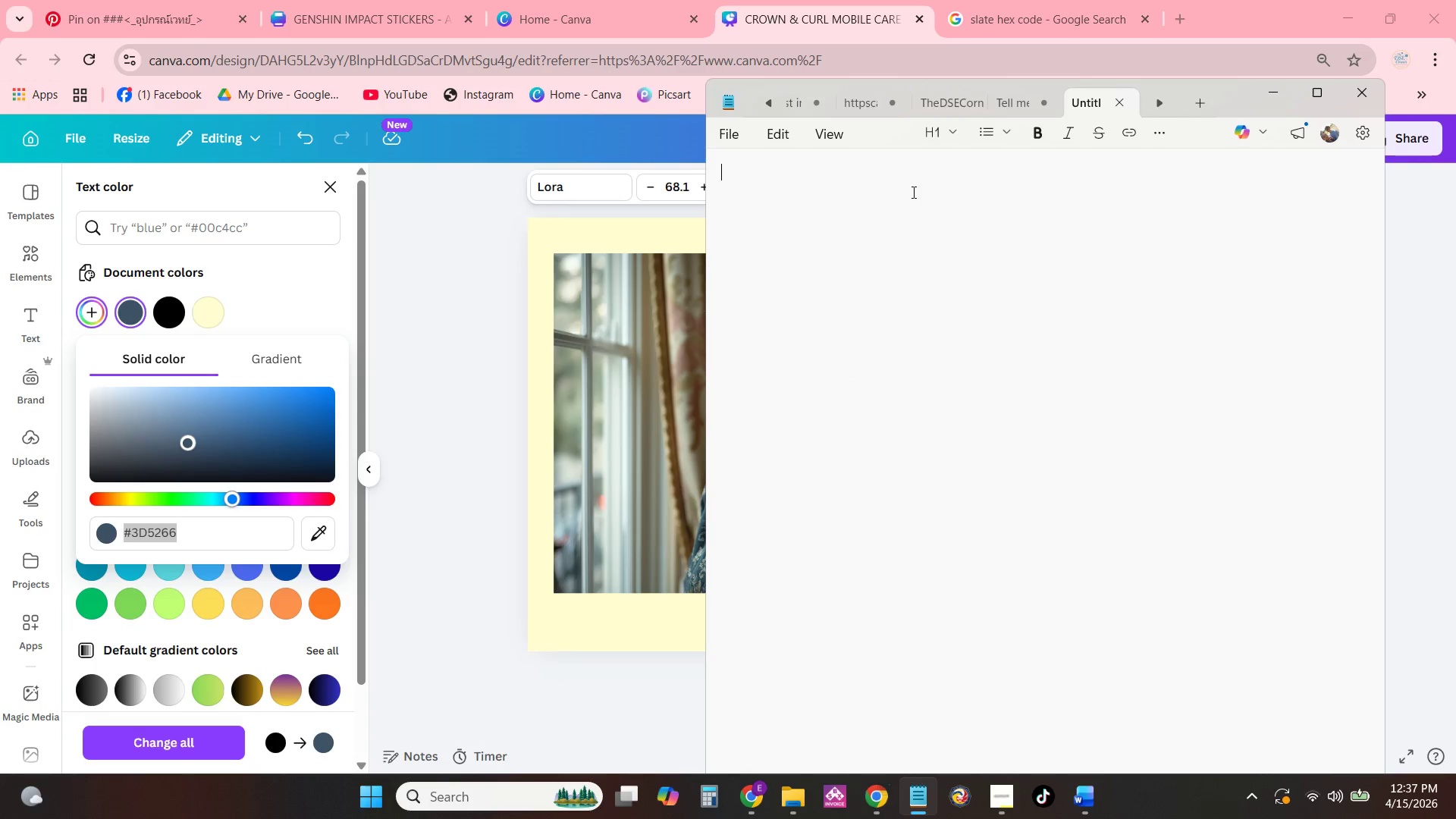 
key(Control+ControlLeft)
 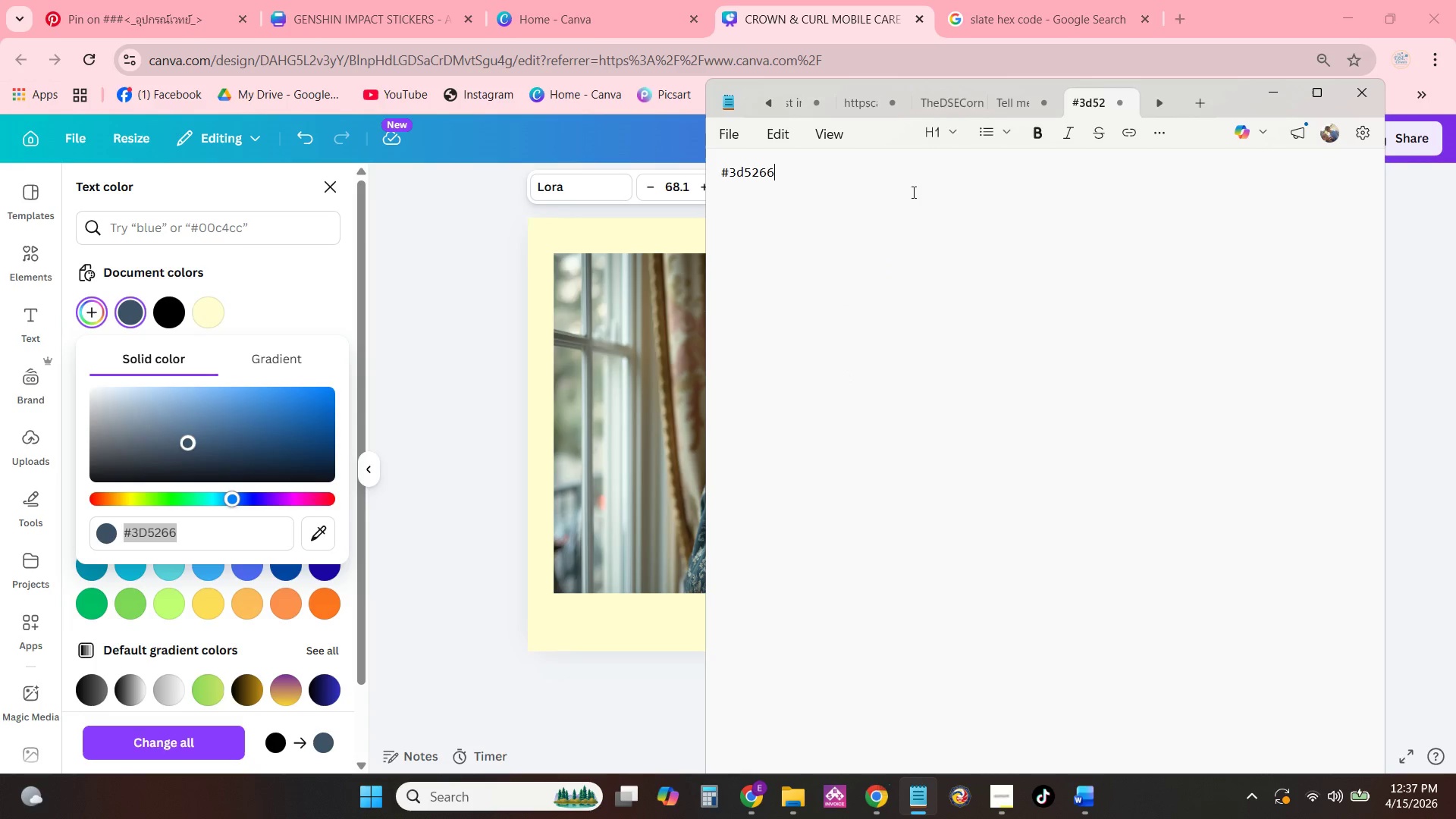 
key(Control+V)
 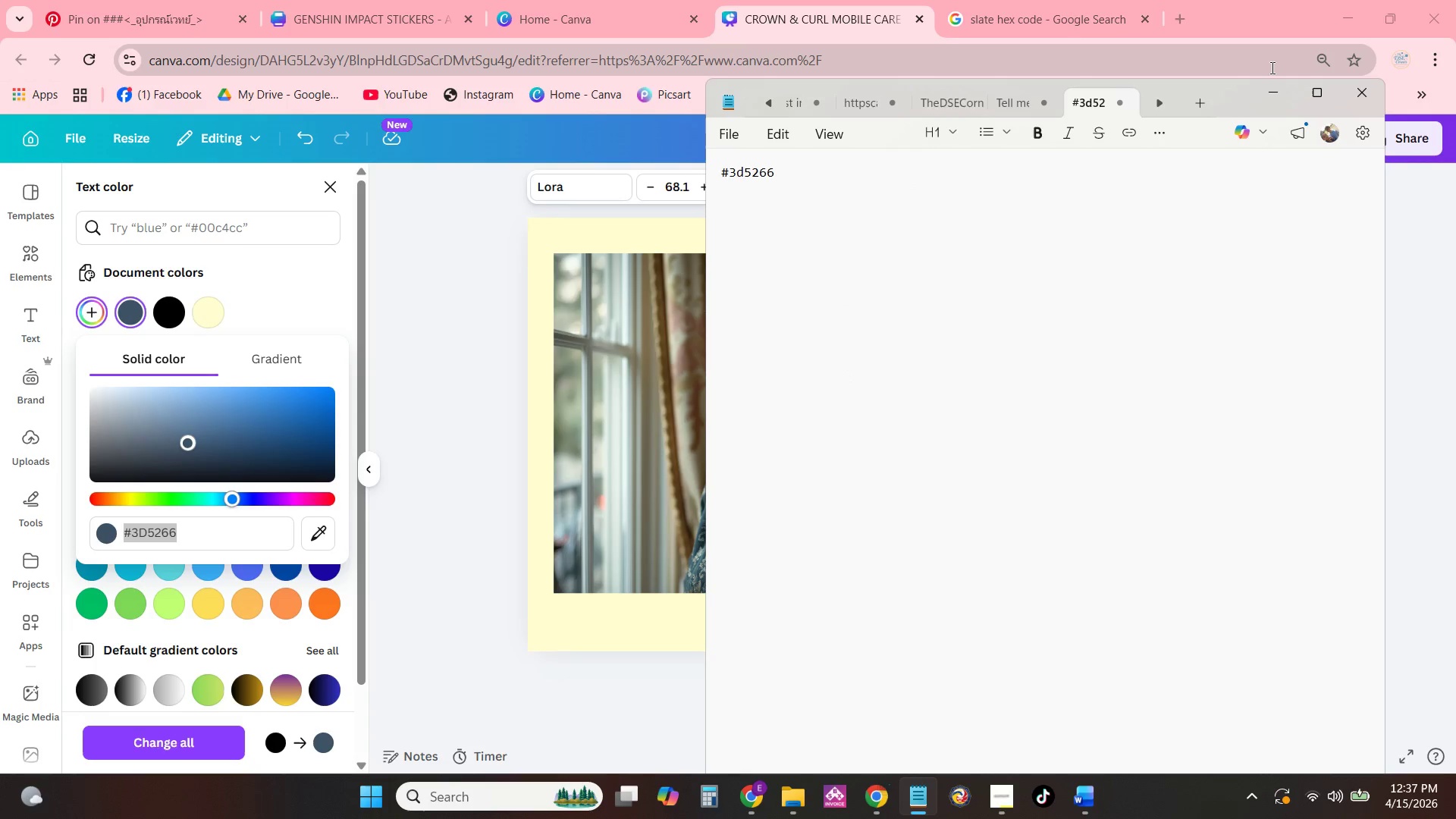 
left_click([1276, 90])
 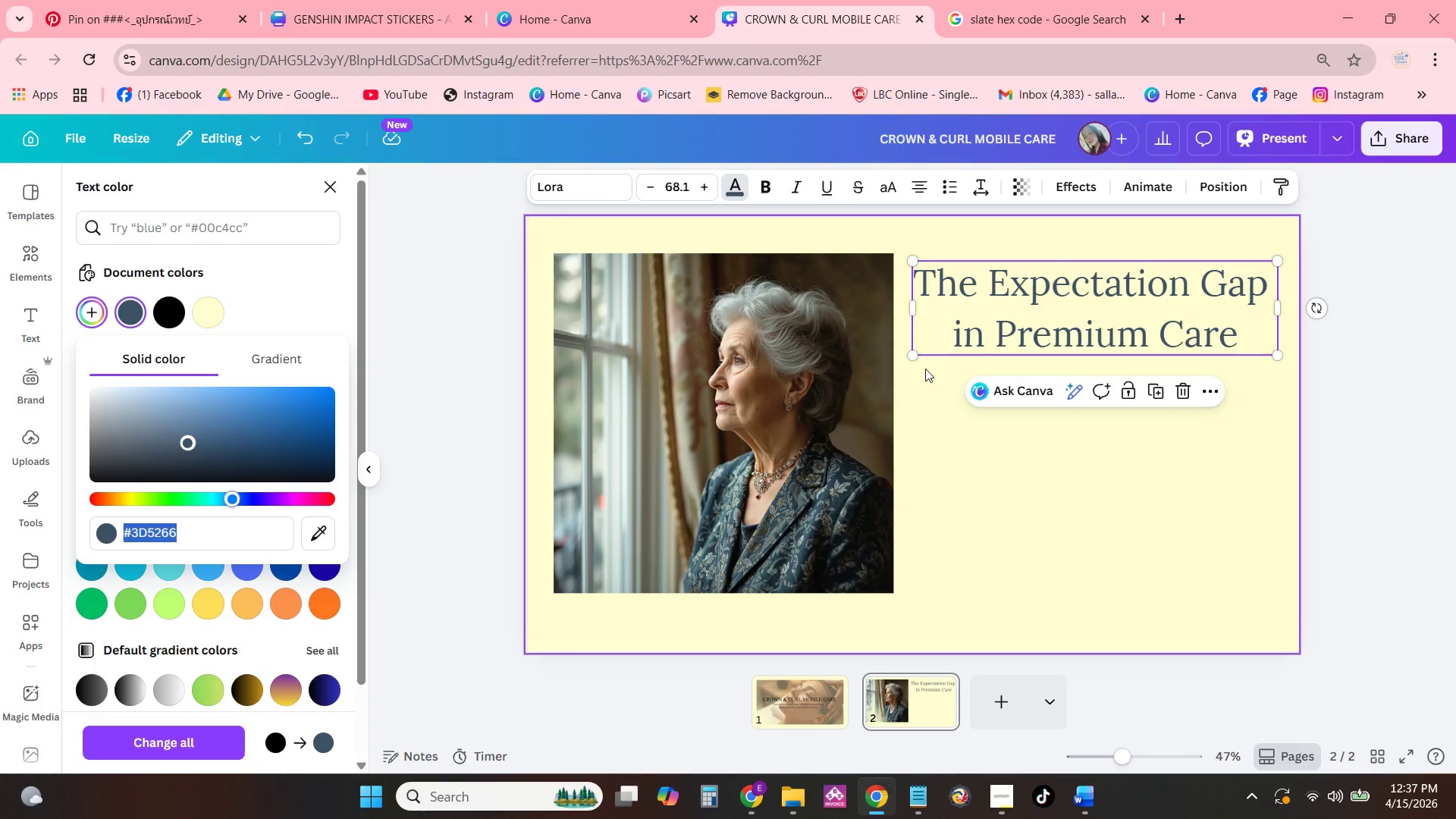 
wait(7.64)
 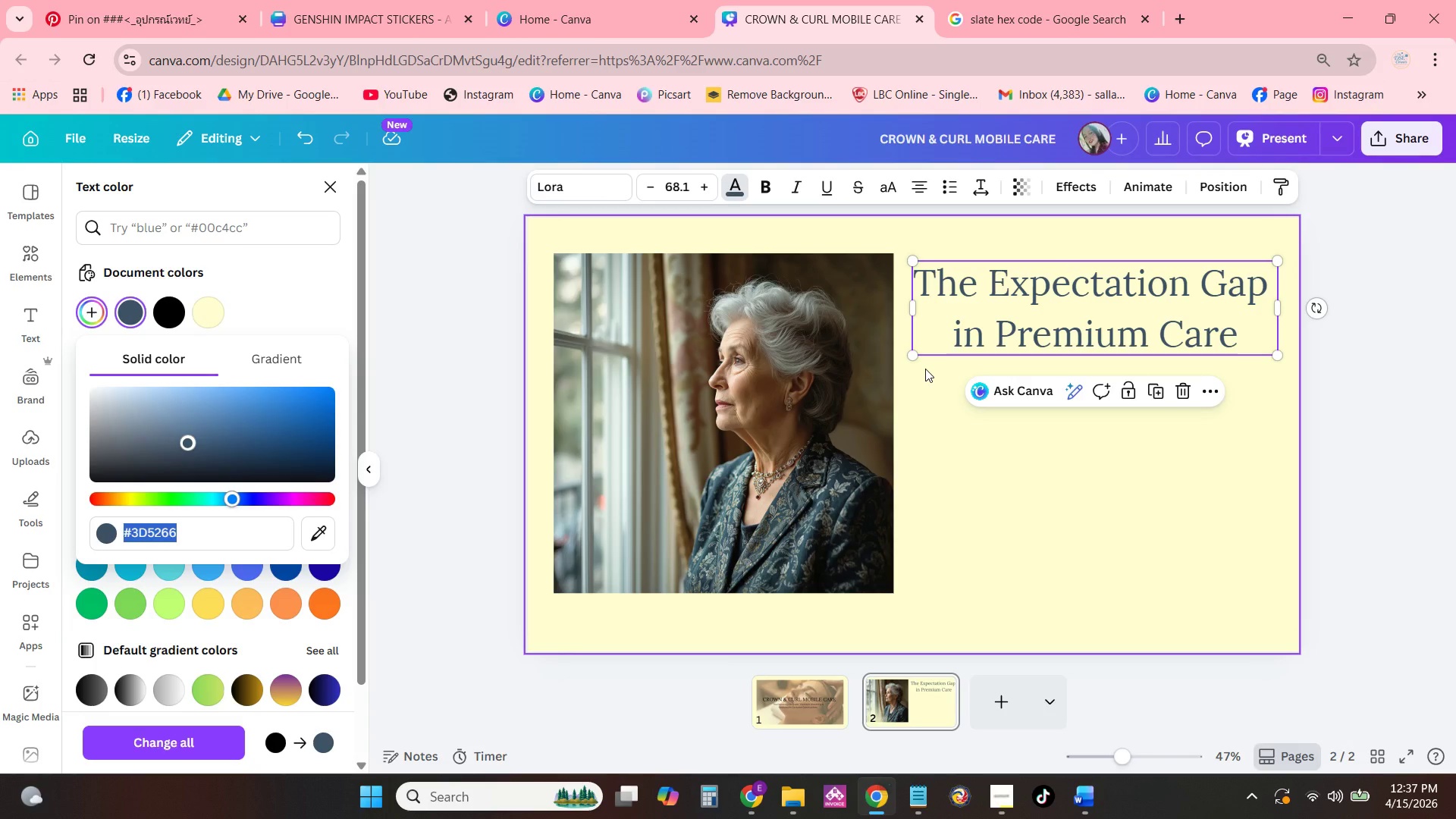 
left_click([1065, 454])
 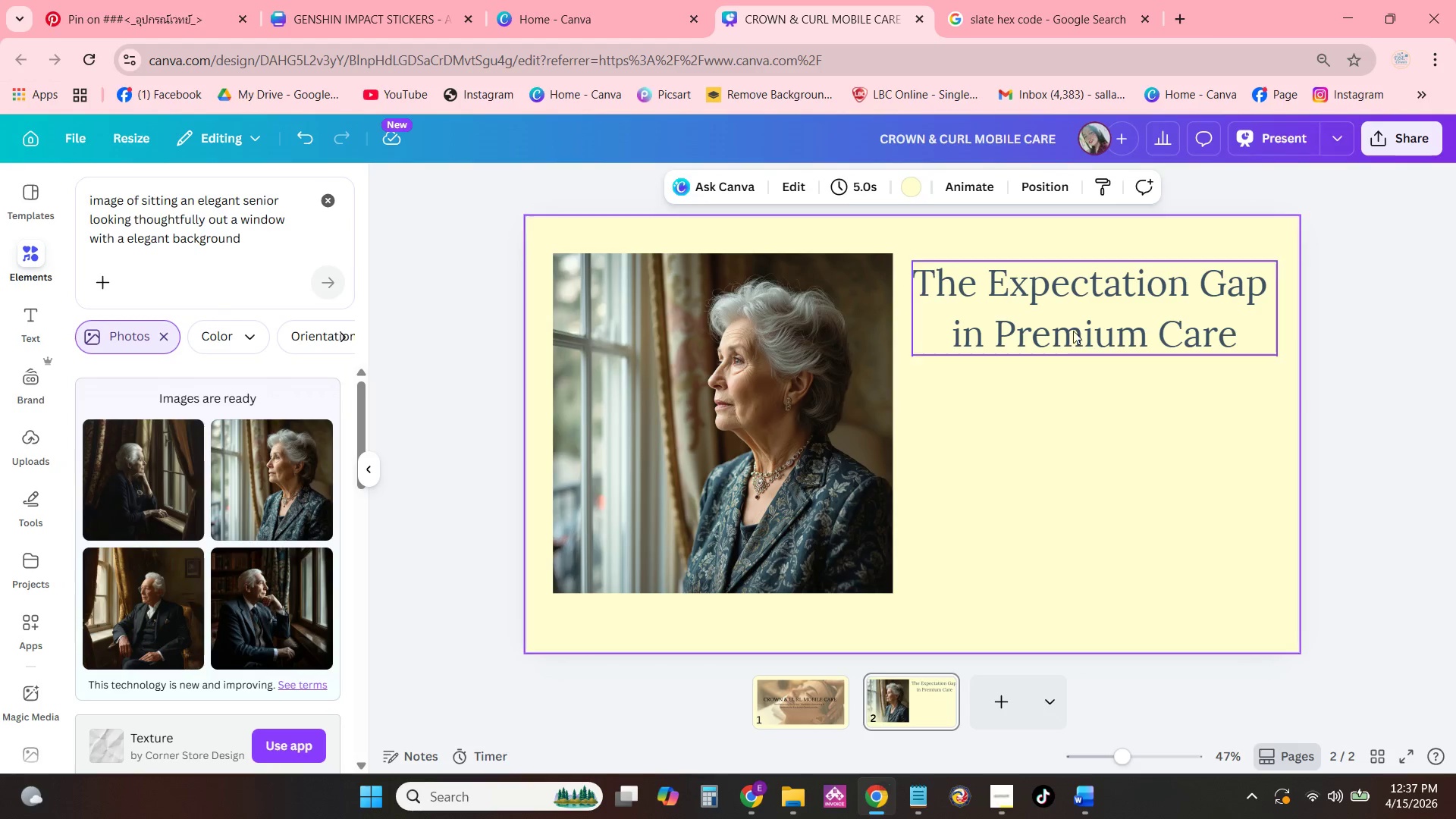 
left_click([1072, 325])
 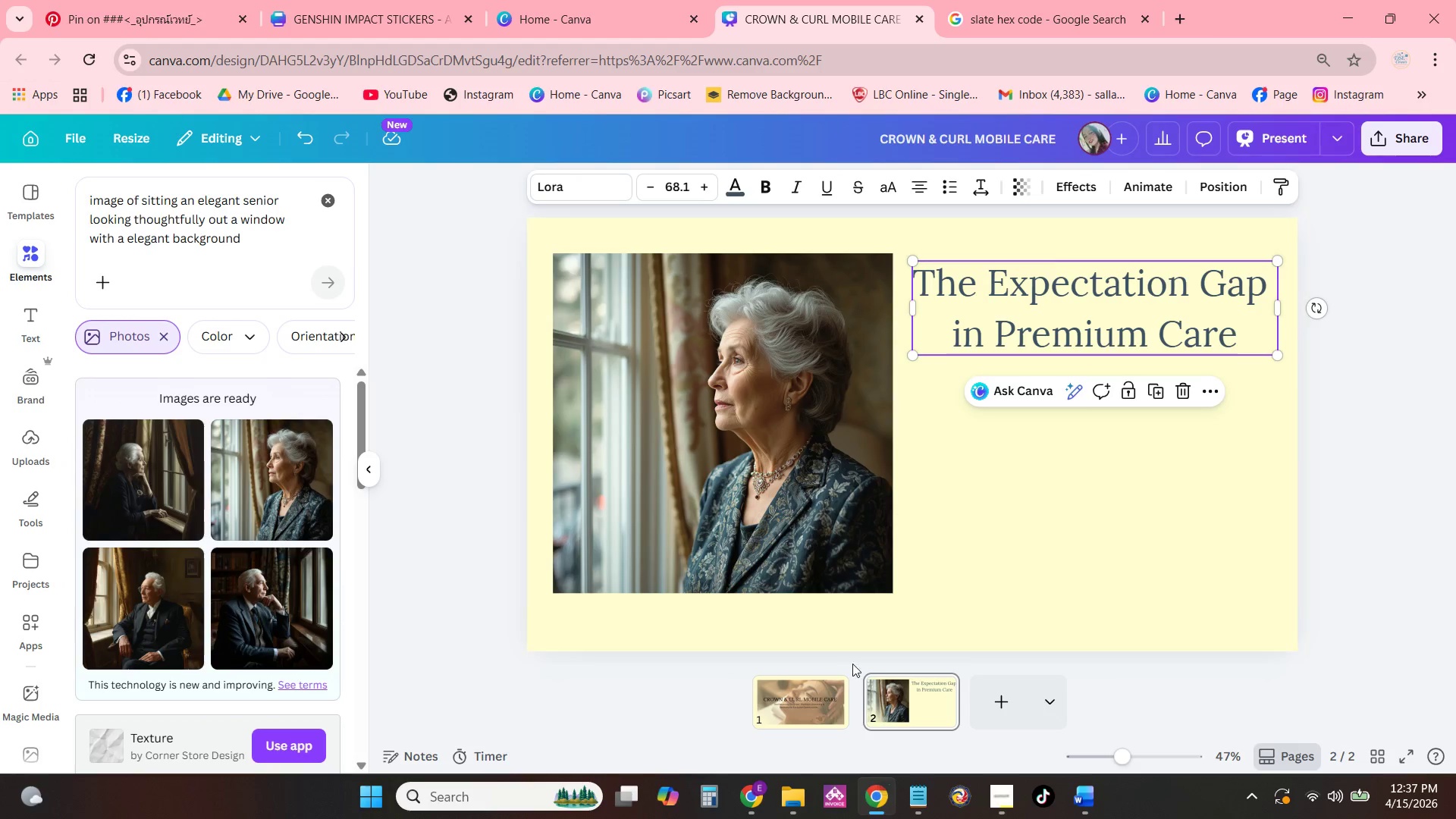 
left_click([840, 678])
 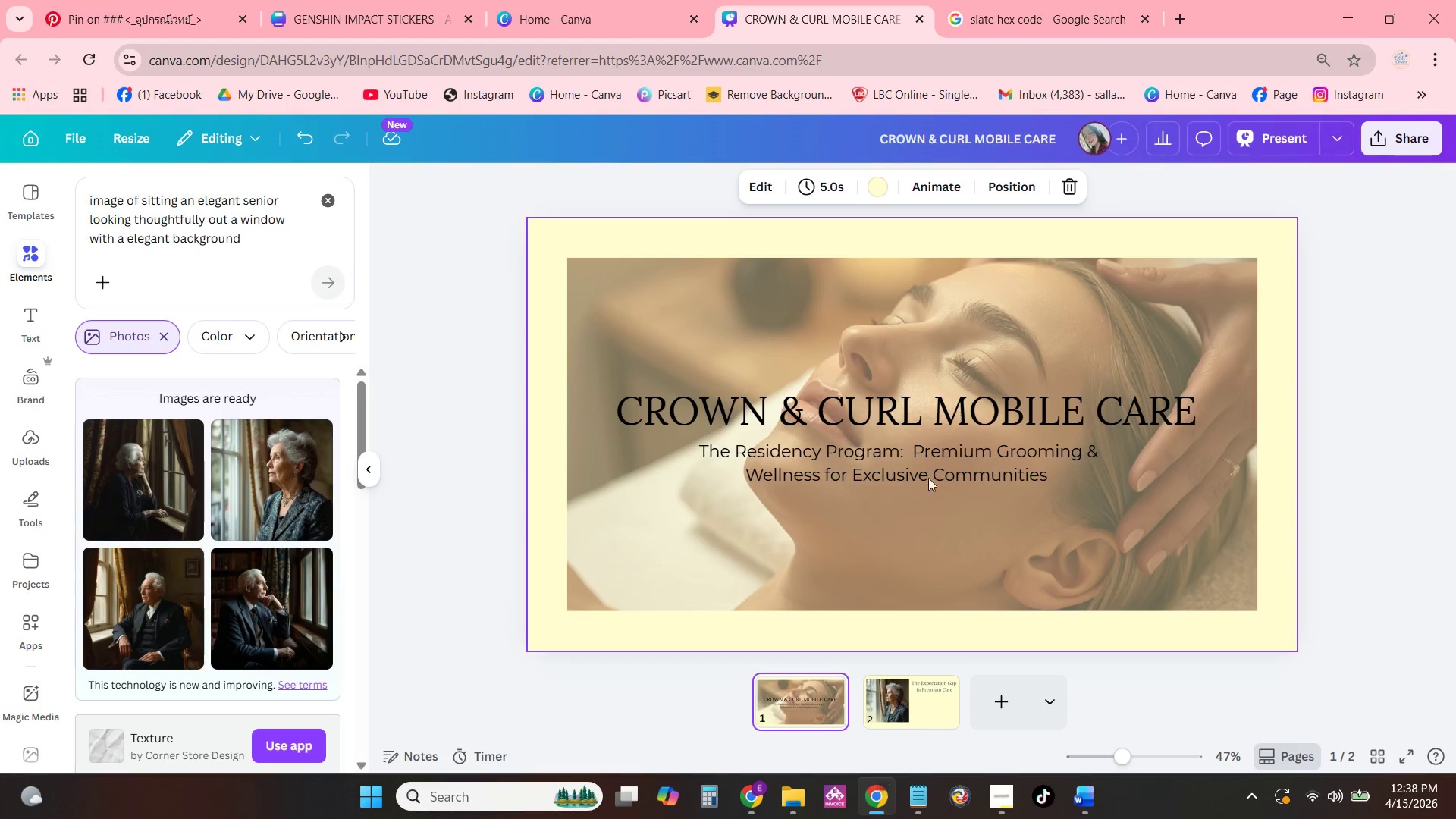 
left_click([947, 400])
 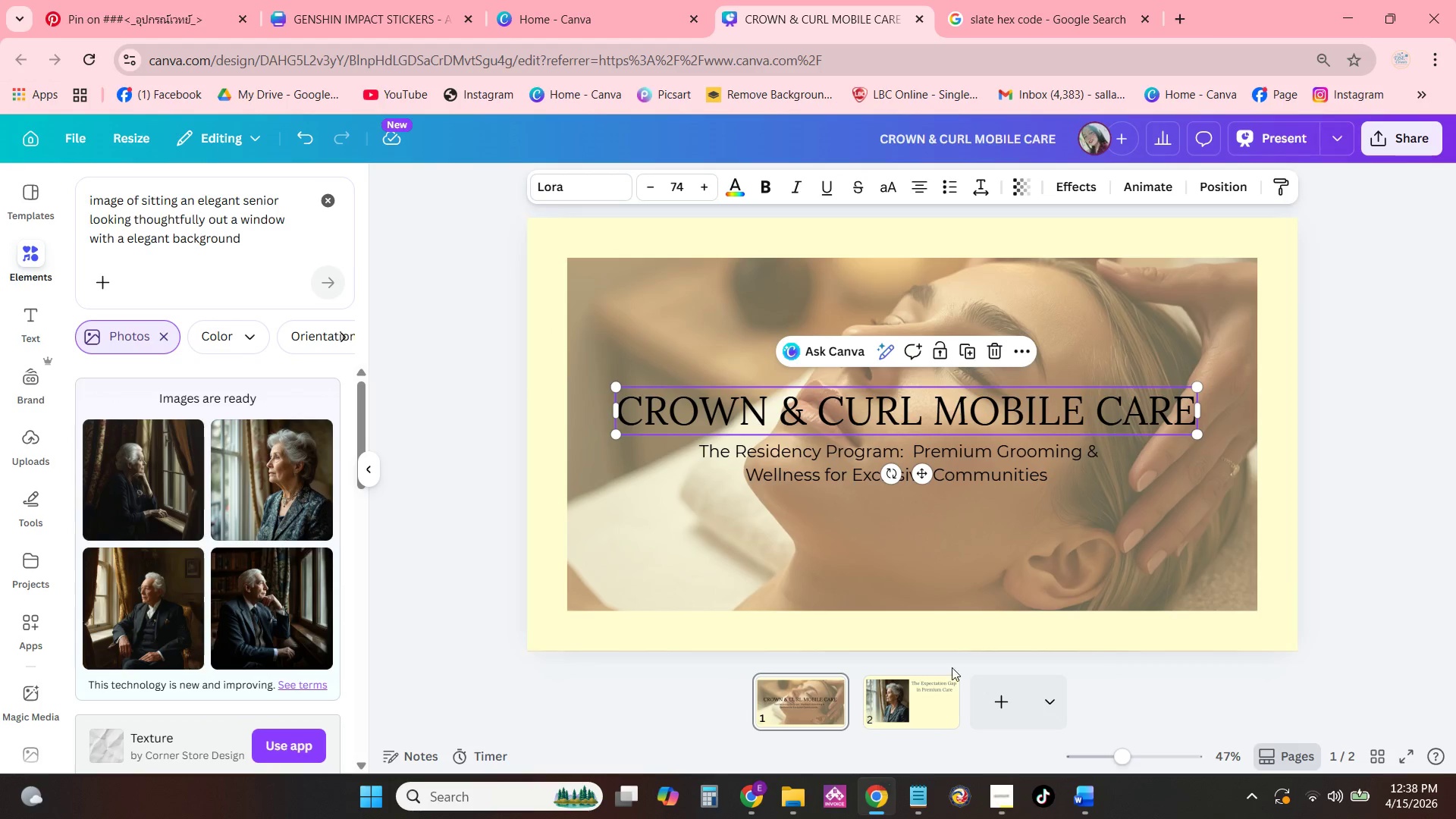 
left_click([912, 688])
 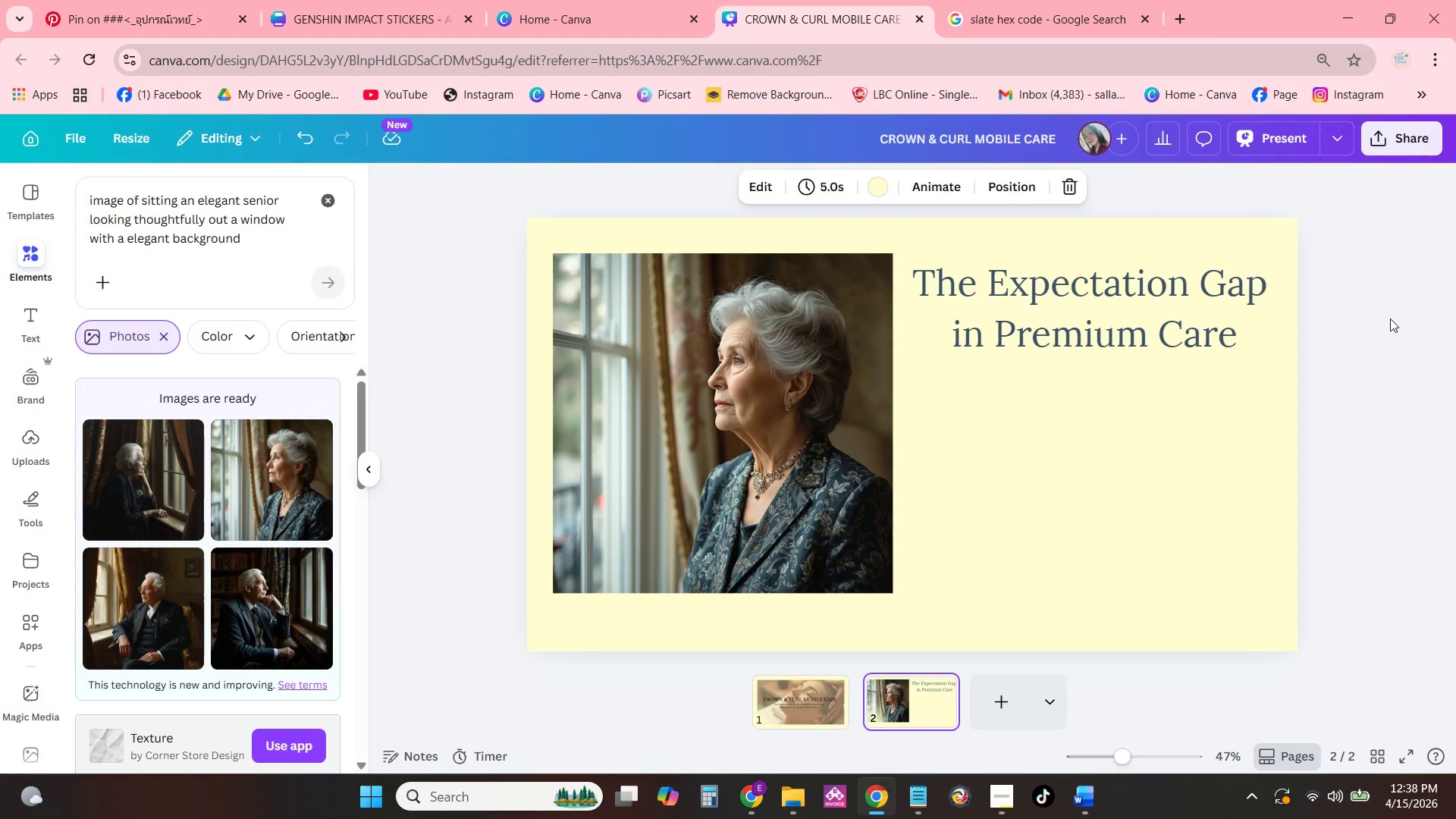 
left_click_drag(start_coordinate=[1197, 299], to_coordinate=[1196, 284])
 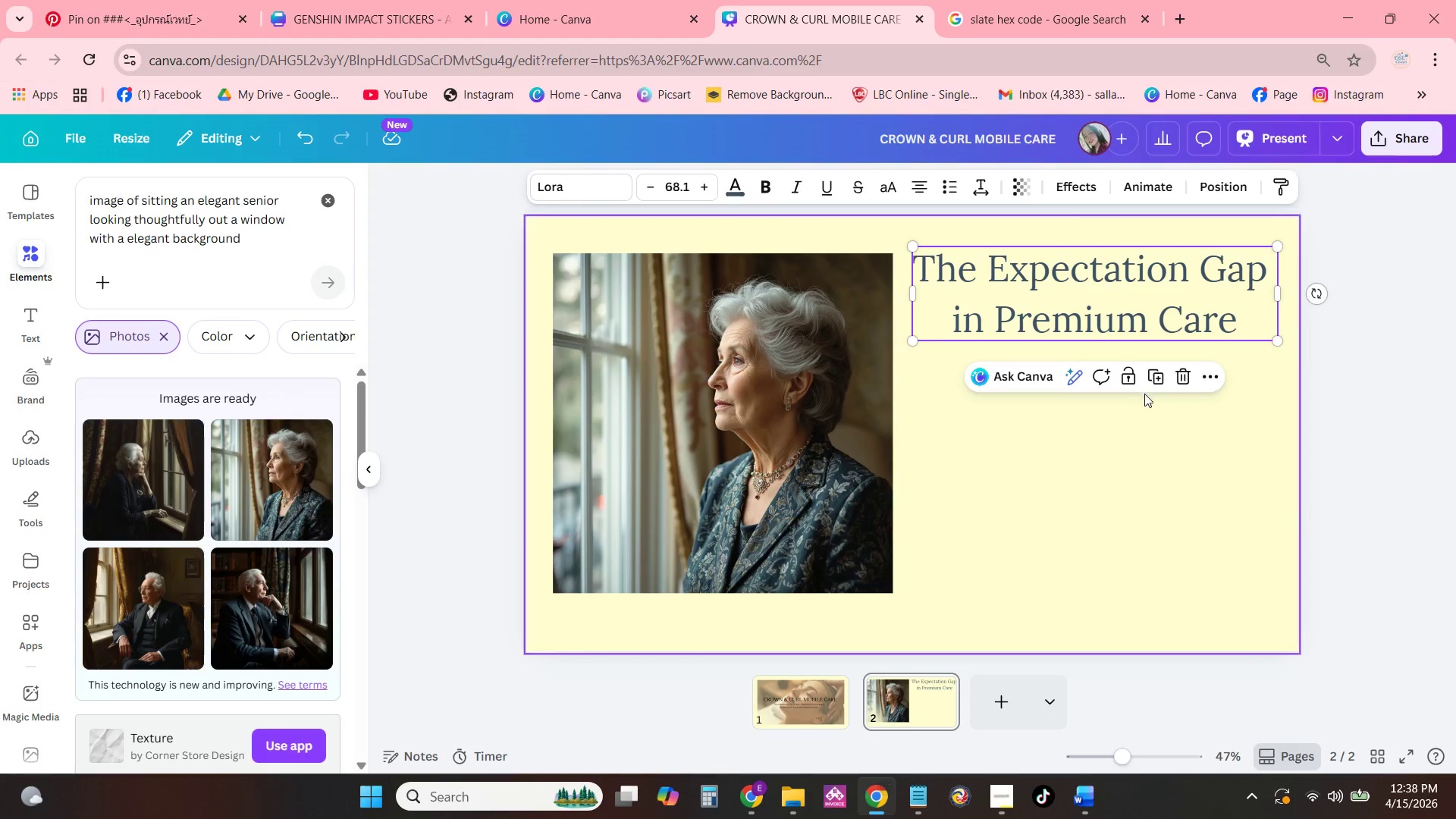 
left_click([1150, 375])
 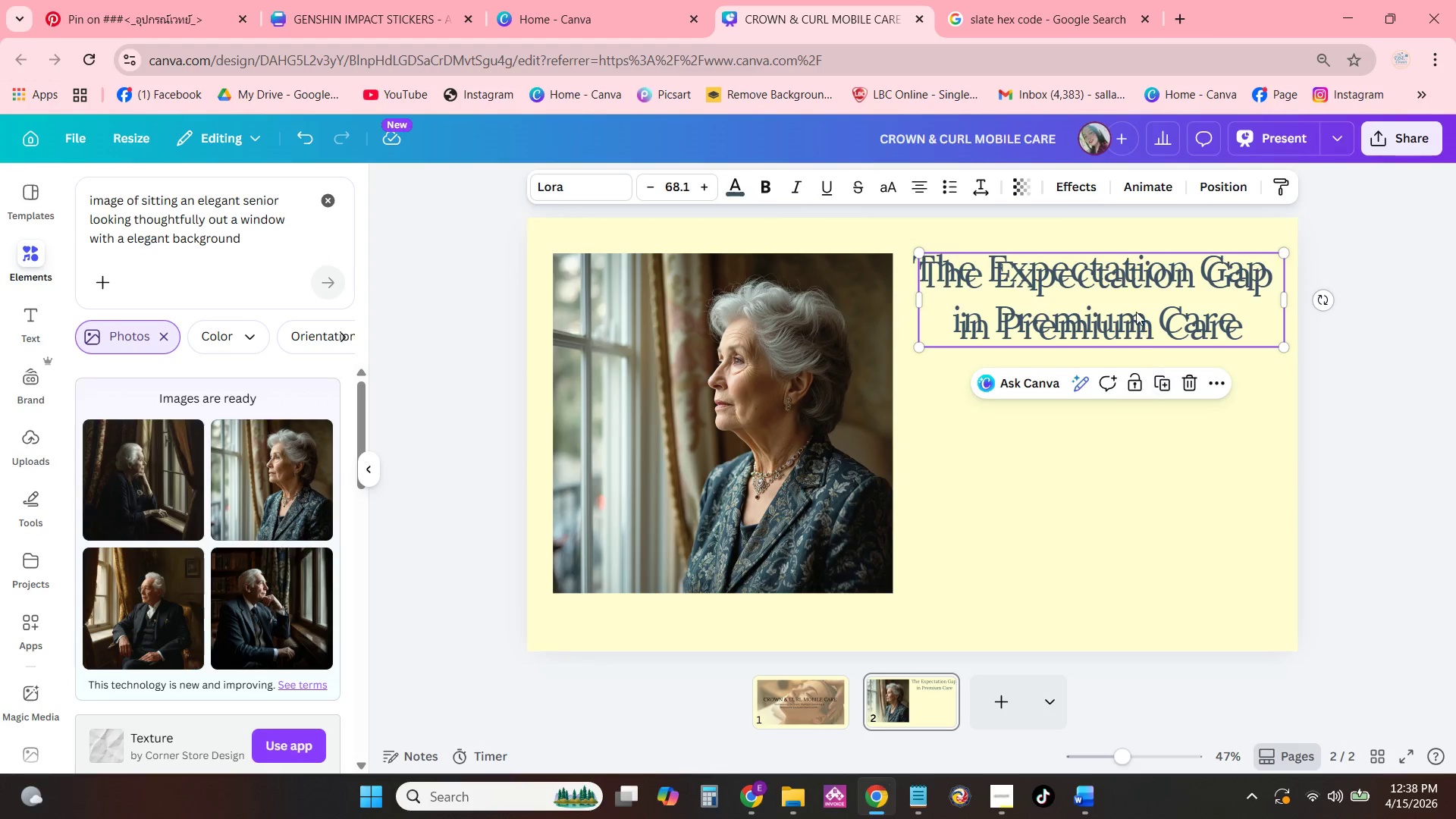 
left_click_drag(start_coordinate=[1135, 311], to_coordinate=[1137, 394])
 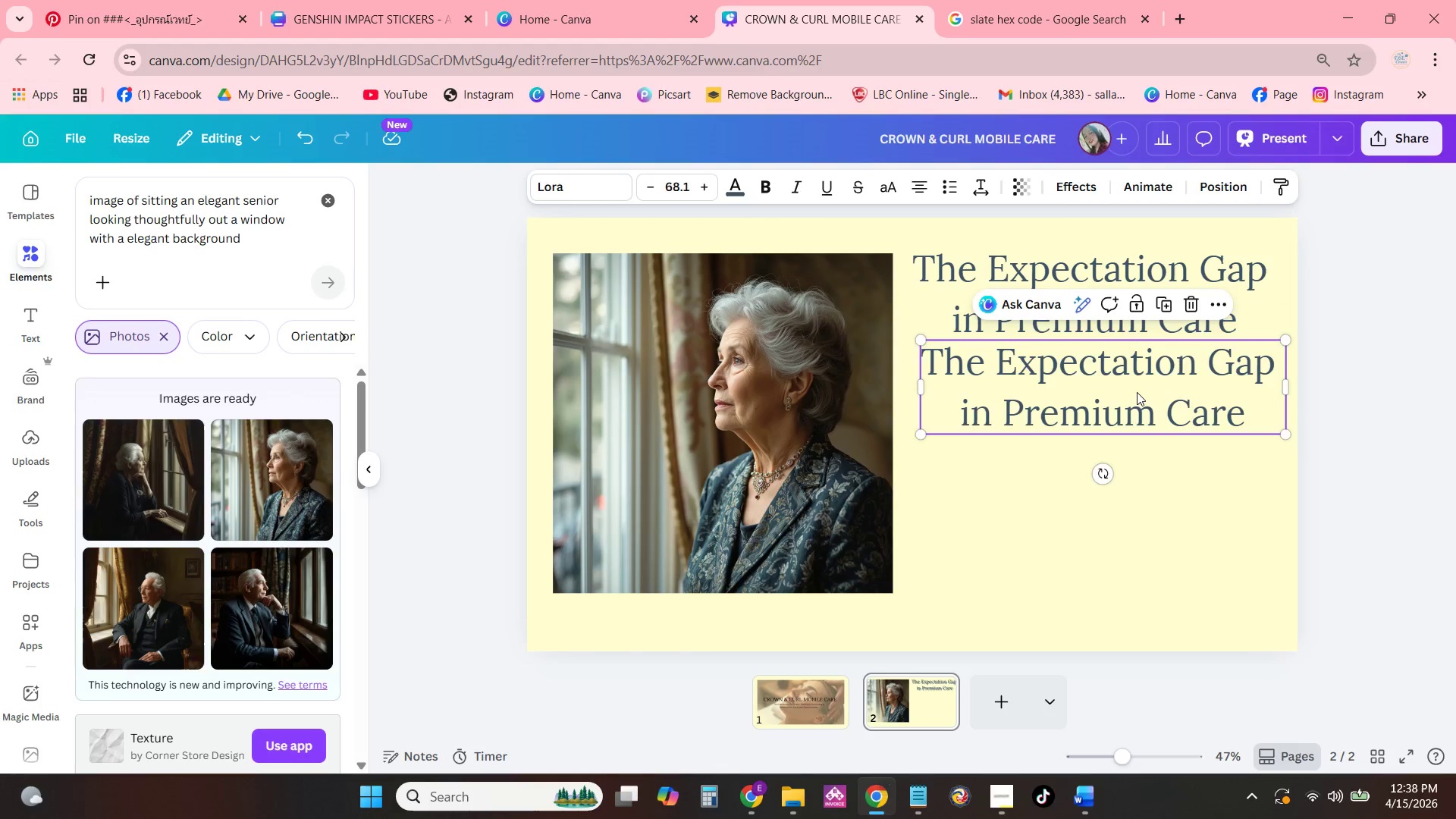 
triple_click([1137, 392])
 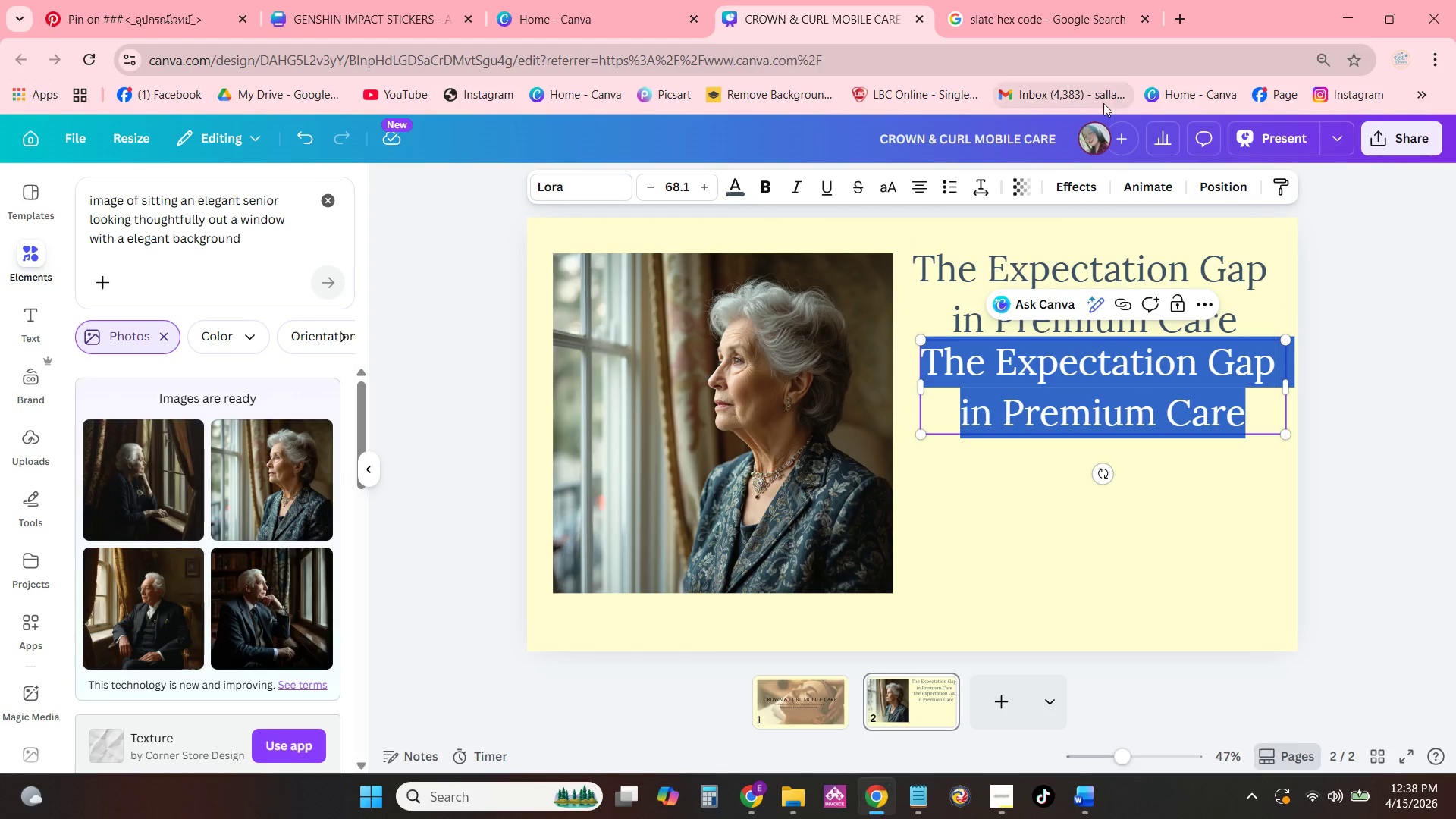 
left_click([962, 177])
 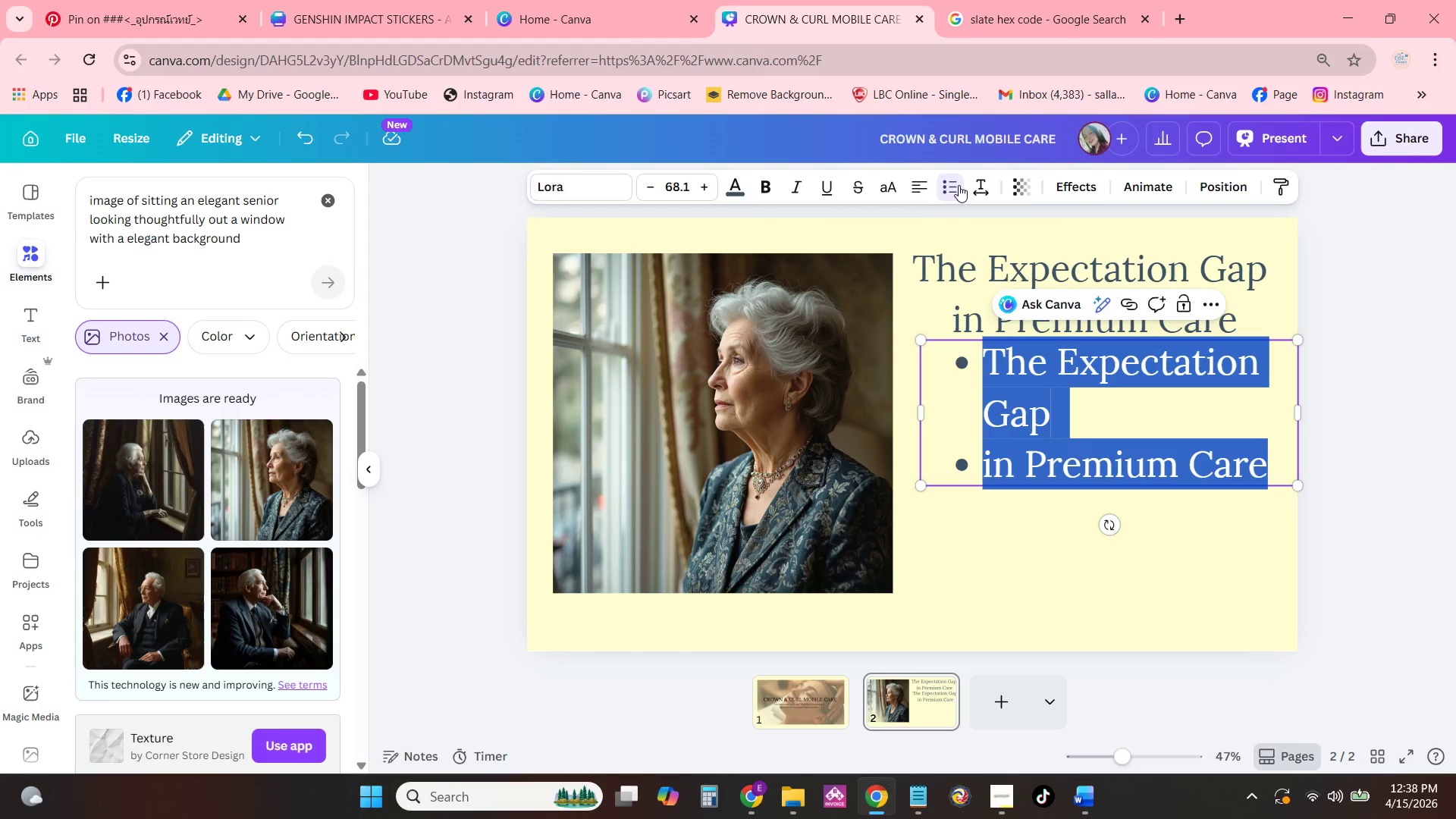 
left_click([956, 187])
 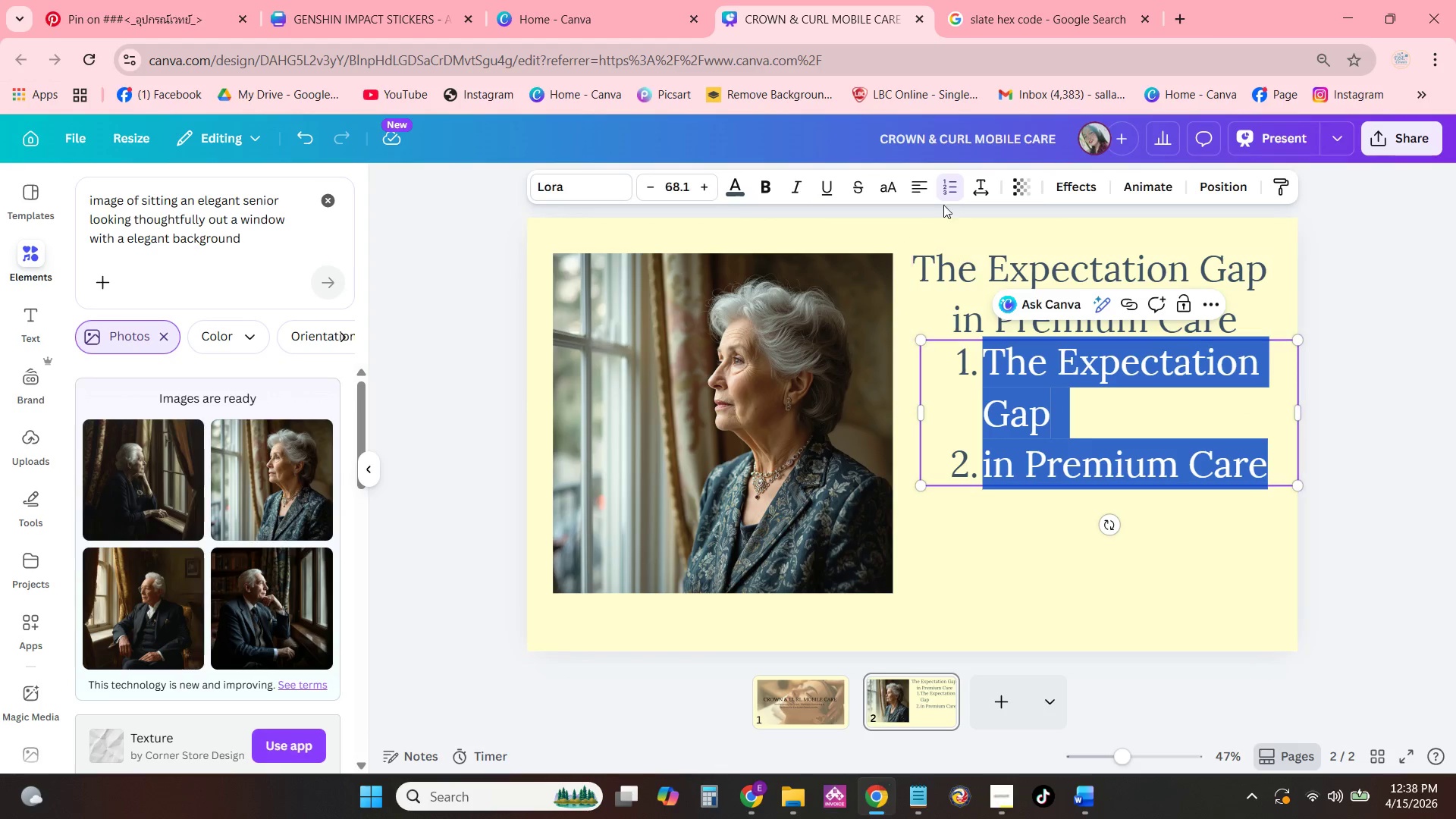 
left_click([945, 190])
 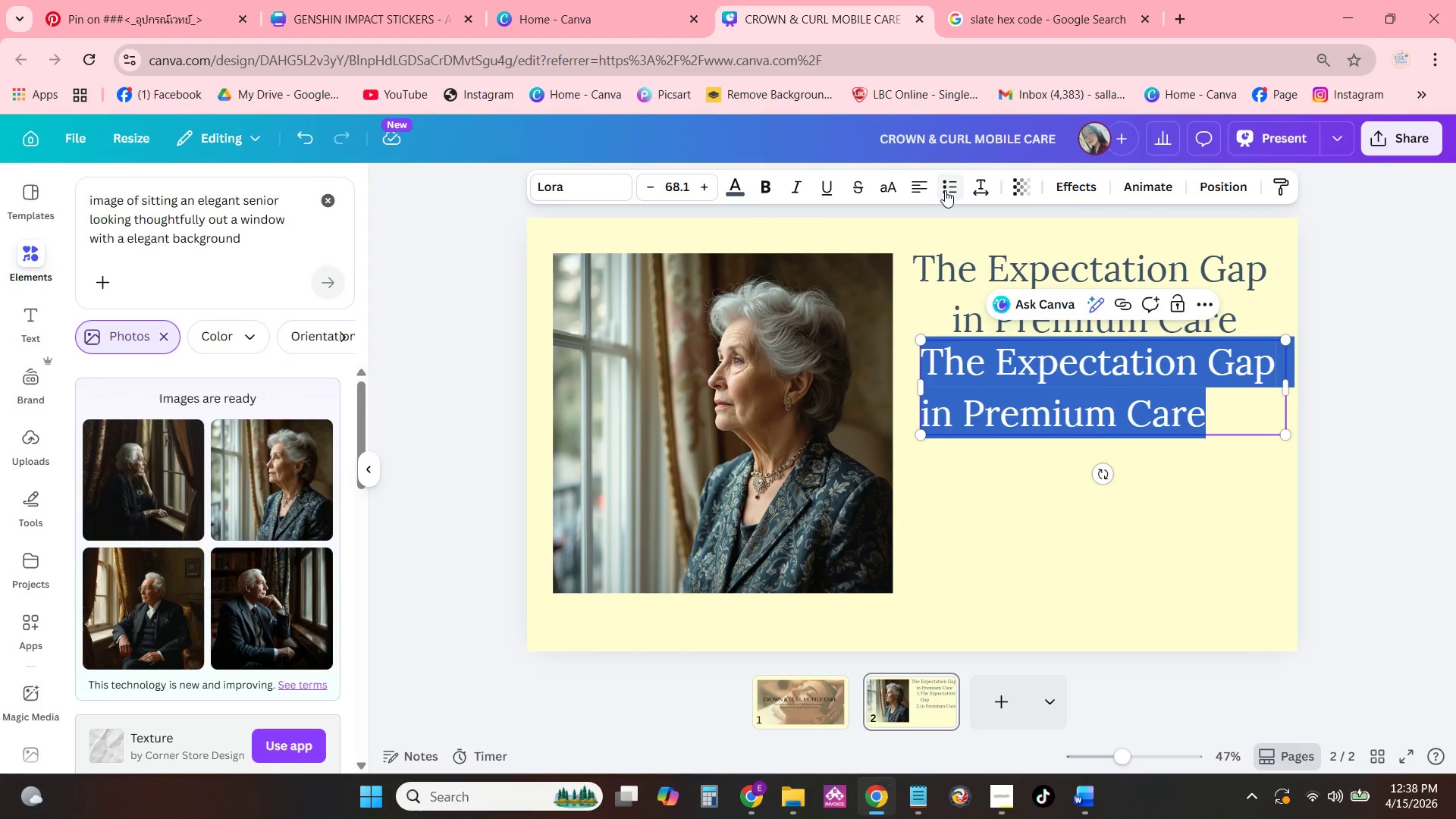 
left_click([945, 190])
 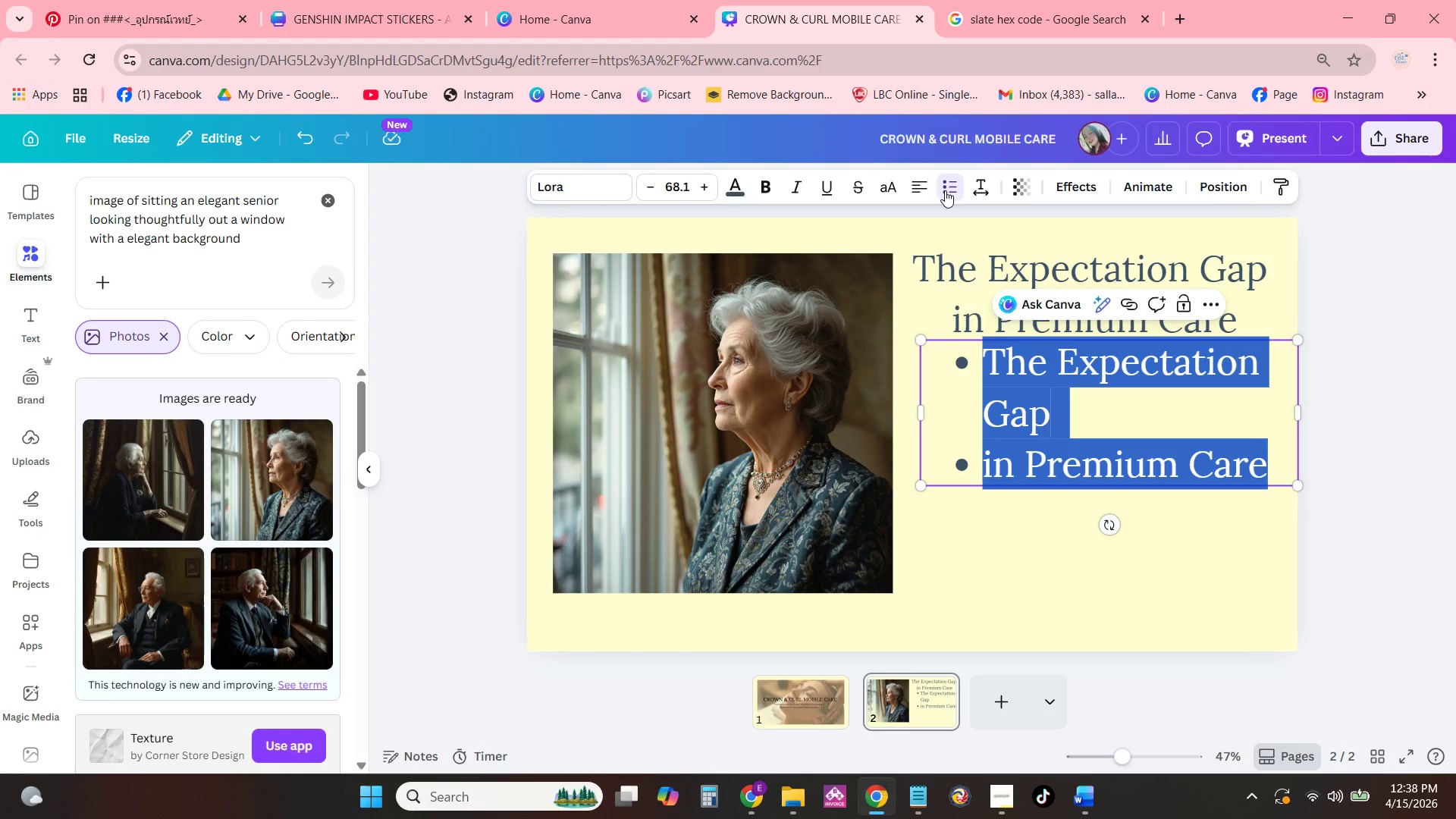 
type(The)
key(Backspace)
key(Backspace)
key(Backspace)
type(High end)
key(Backspace)
key(Backspace)
key(Backspace)
key(Backspace)
type(-end Facilities offr)
key(Backspace)
type(er exceptional lib)
key(Backspace)
type(ving and sorroundings.)
 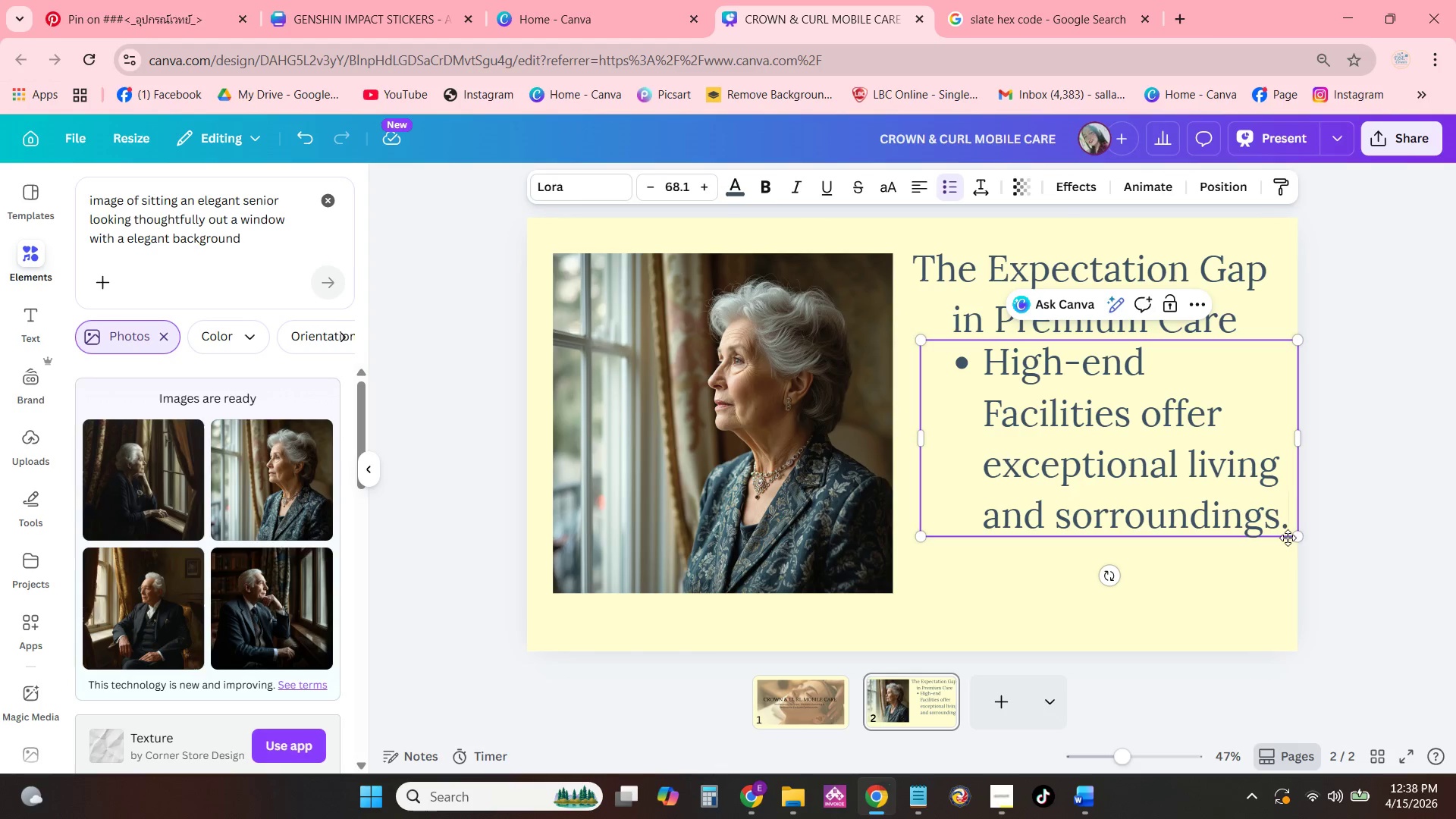 
left_click_drag(start_coordinate=[1301, 540], to_coordinate=[1121, 427])
 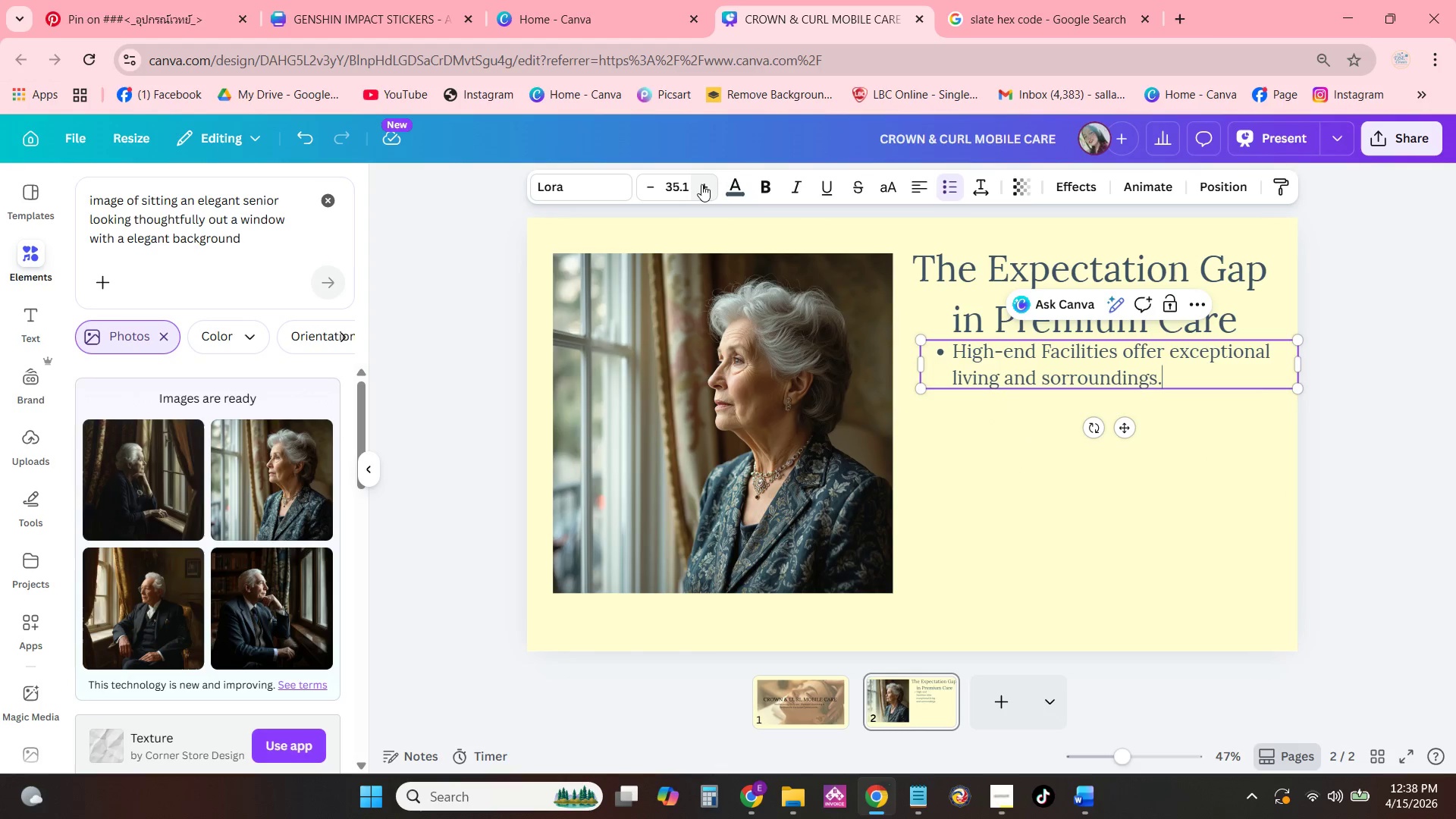 
double_click([676, 188])
 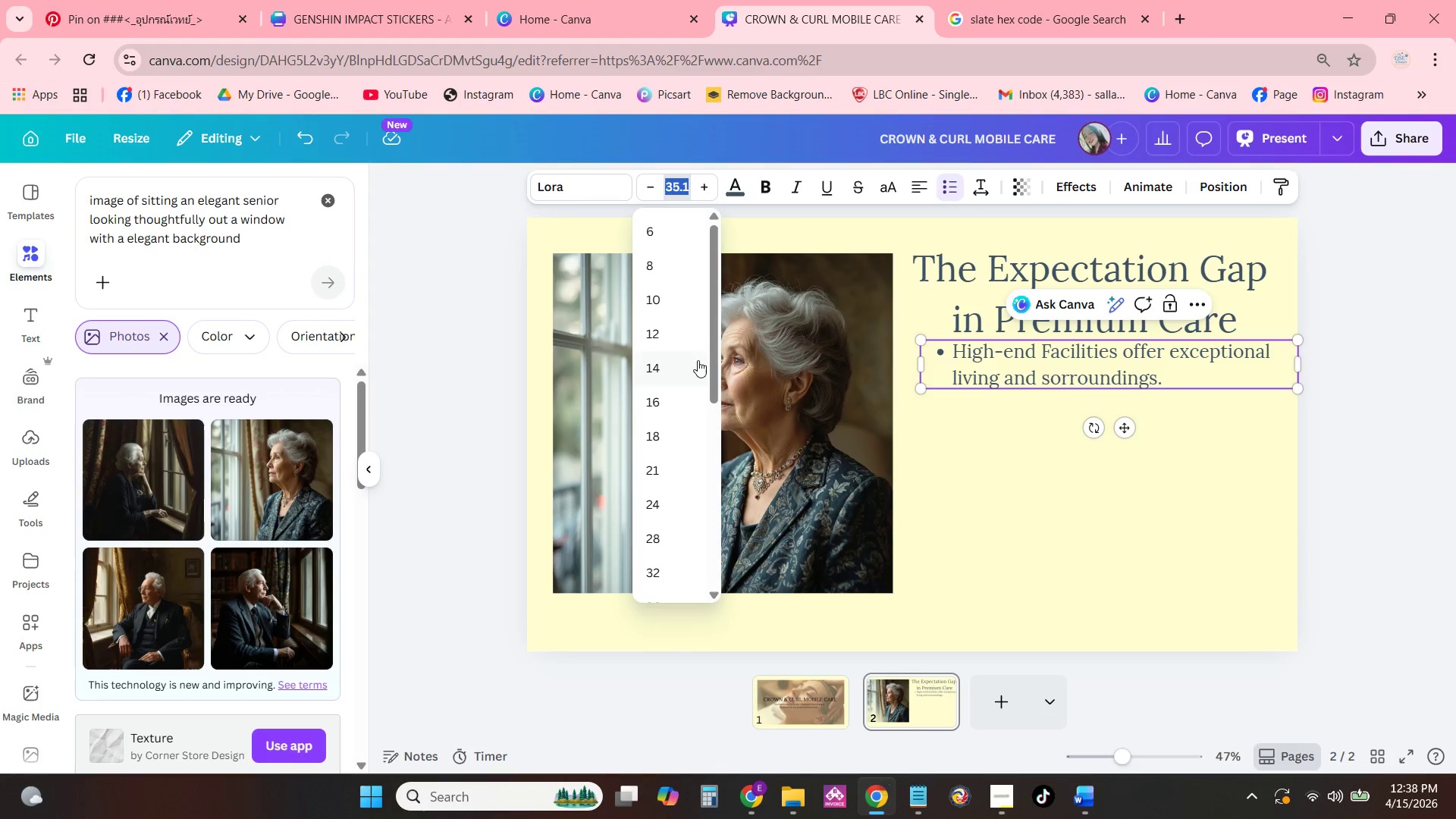 
left_click([682, 375])
 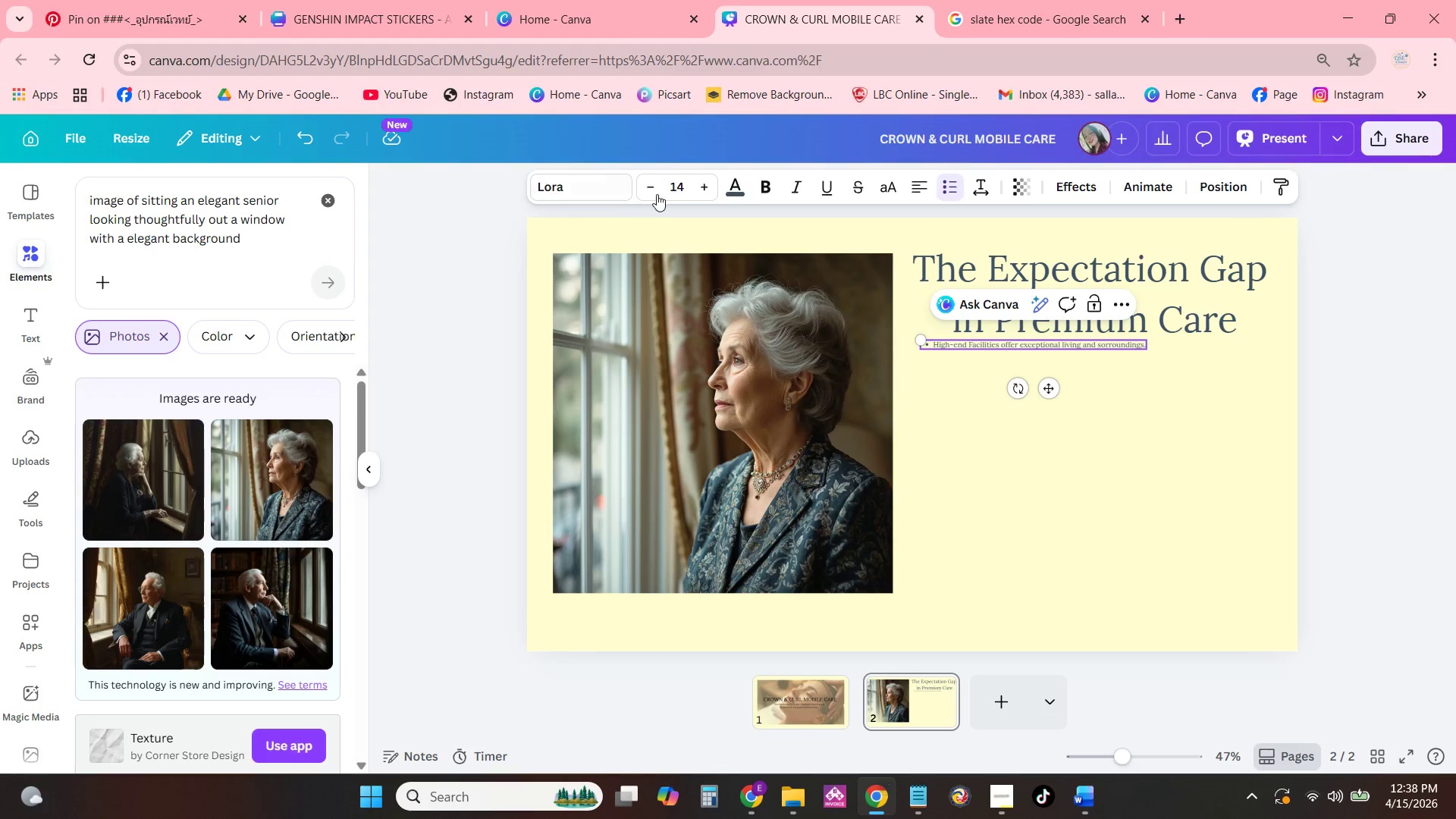 
left_click([668, 184])
 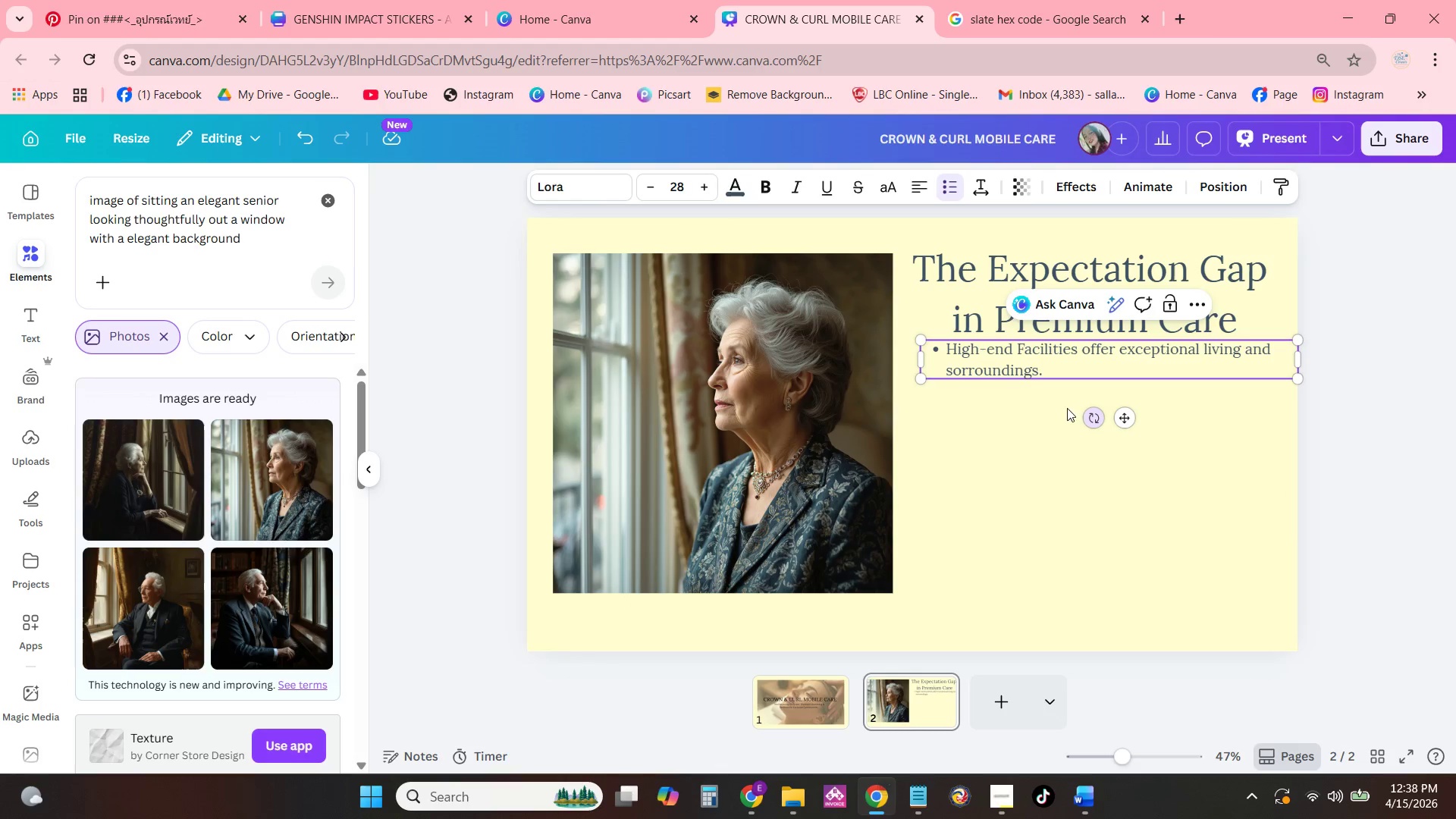 
left_click([1038, 384])
 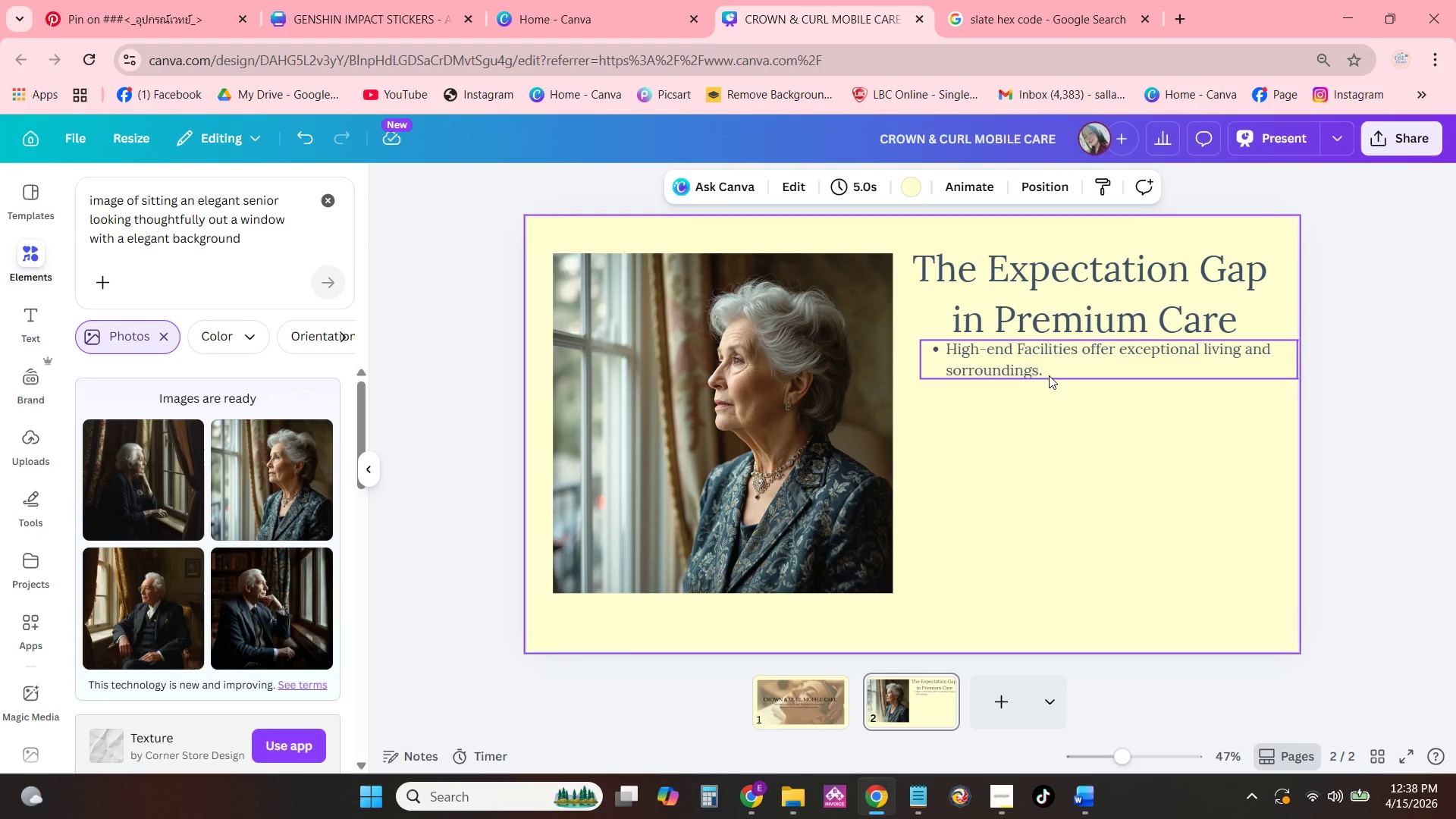 
left_click([1049, 374])
 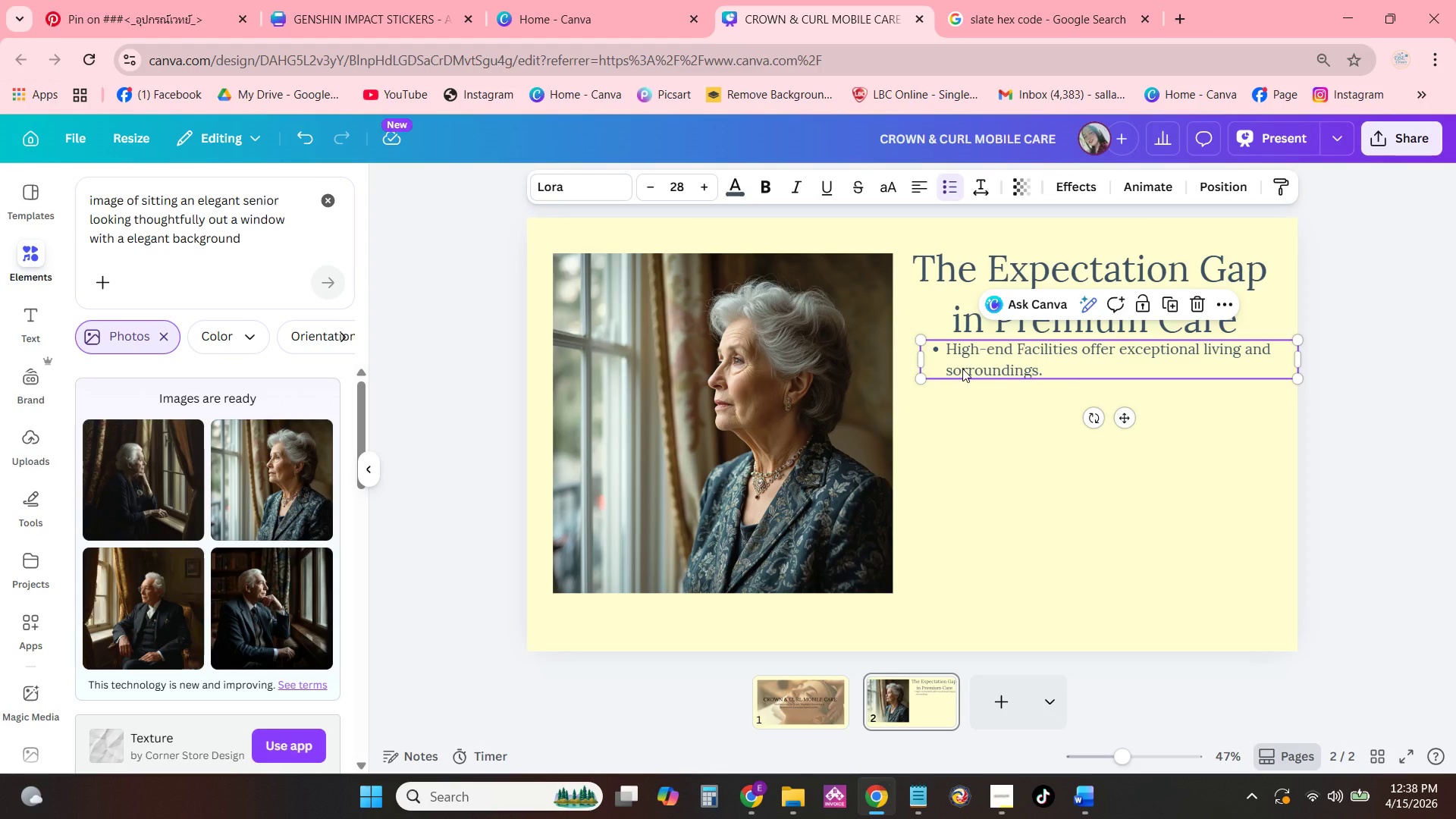 
left_click([962, 369])
 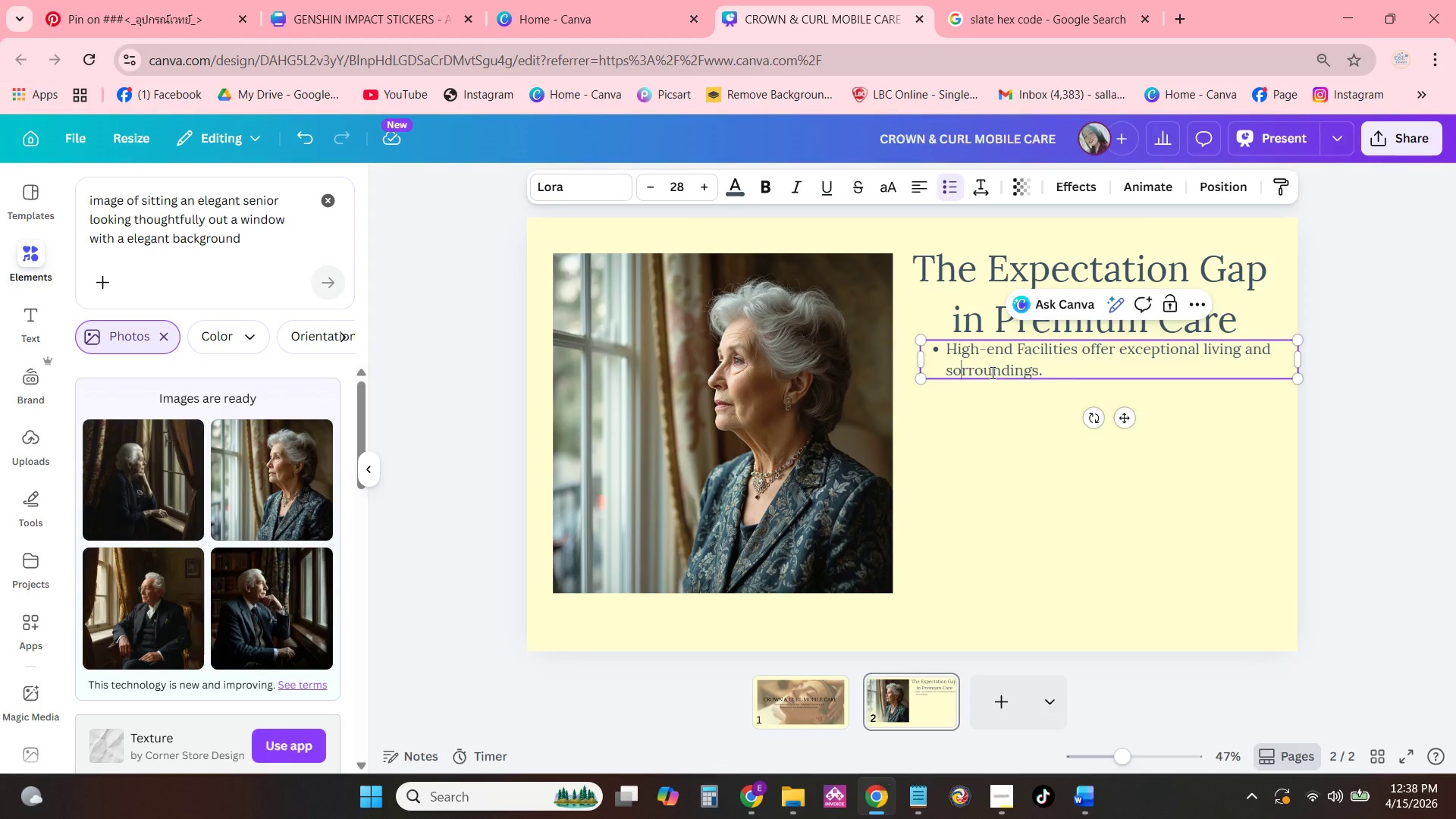 
key(Backspace)
 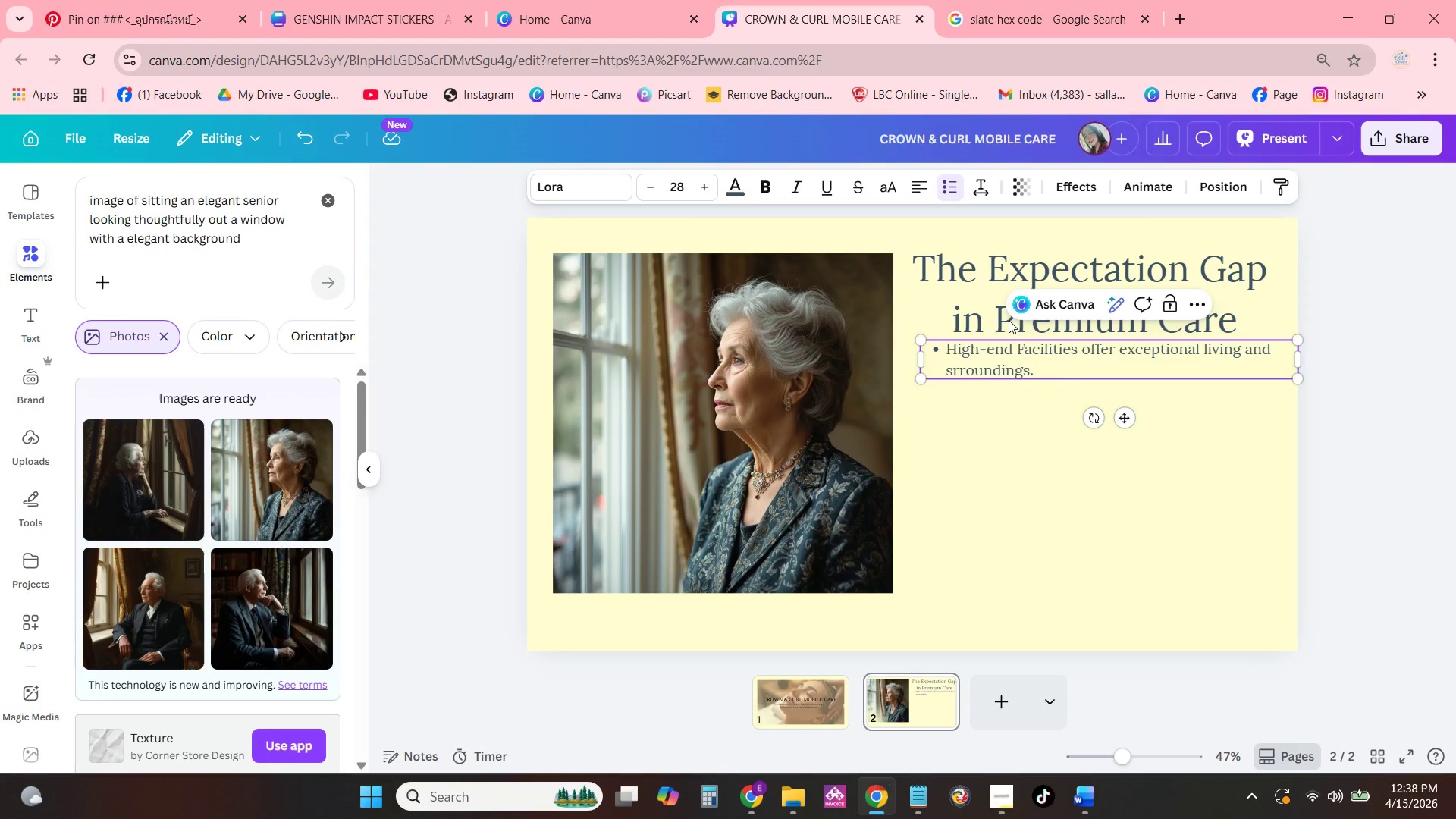 
key(U)
 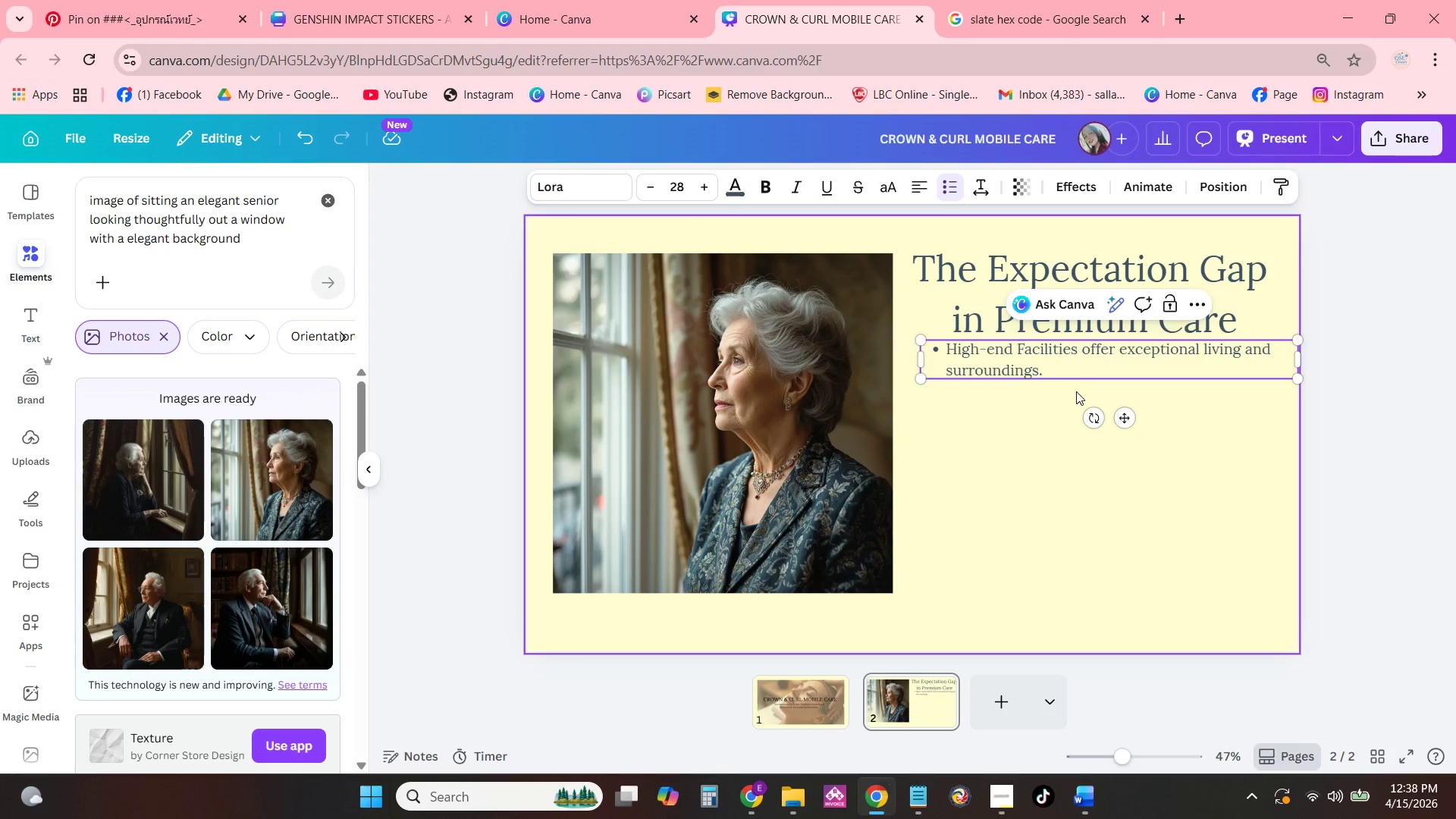 
left_click([1077, 371])
 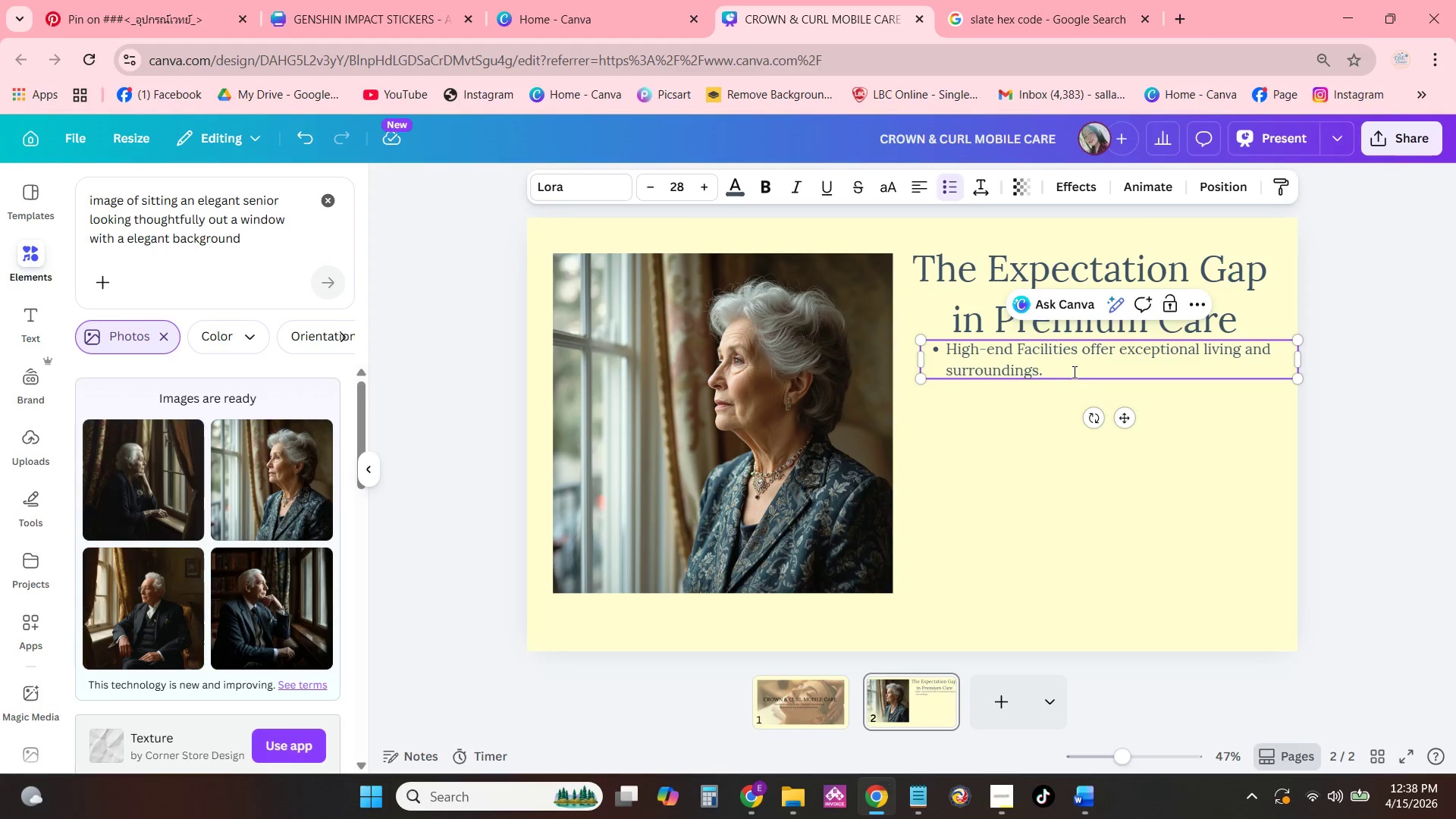 
key(Enter)
 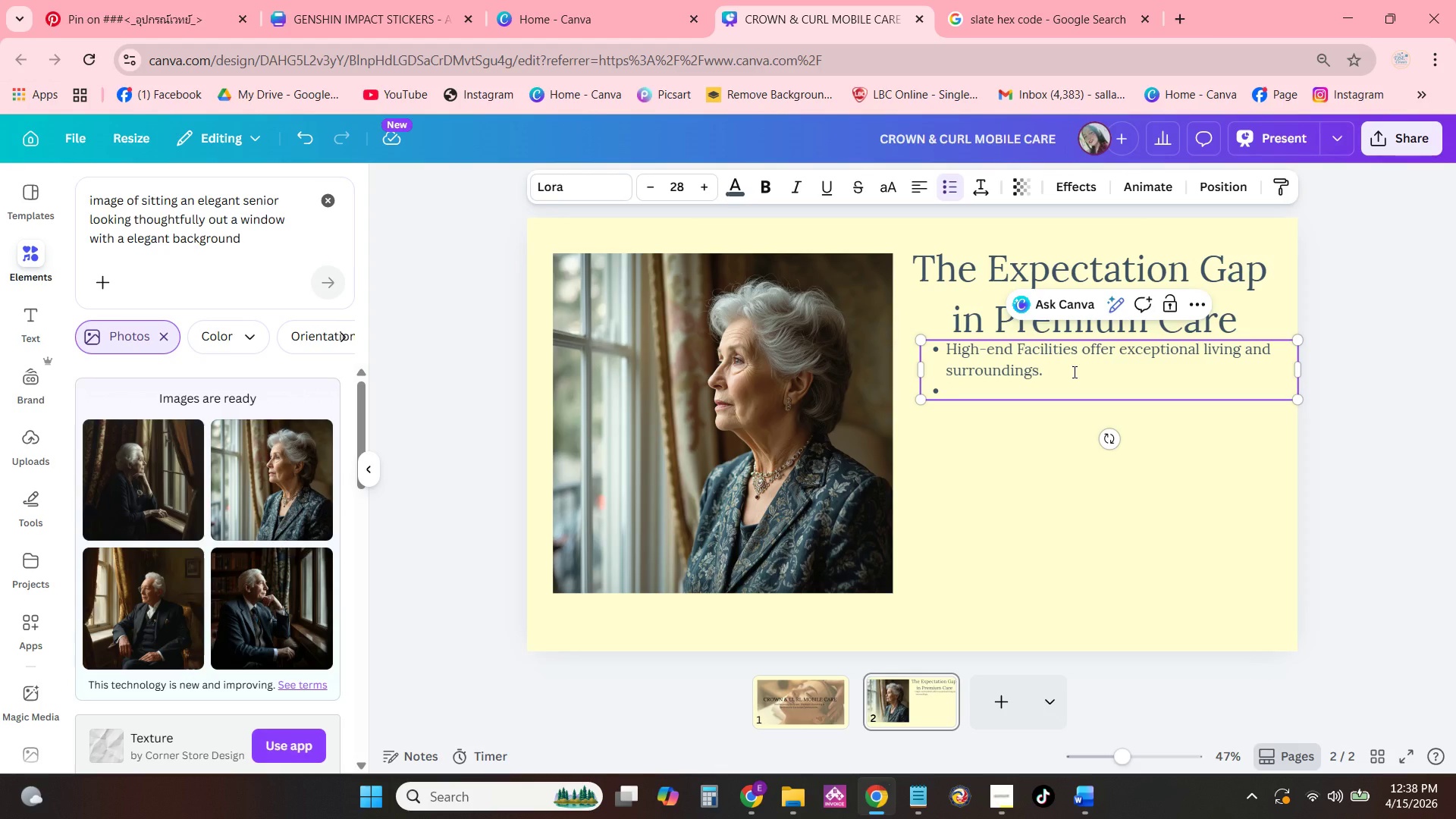 
type(Yet, grooming opitons can often be i)
key(Backspace)
type(uninspired or )
 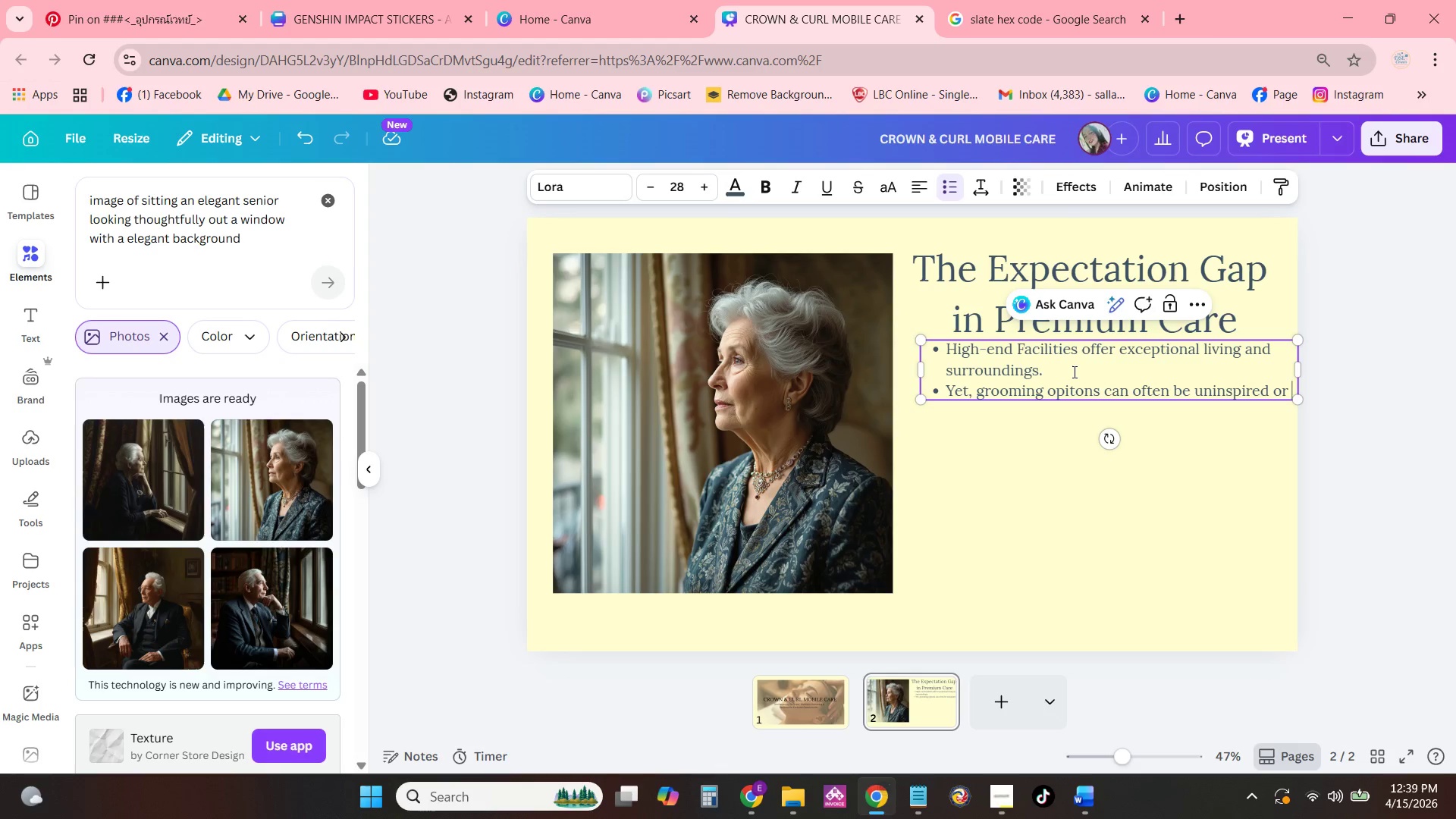 
type(logistically difficult.)
 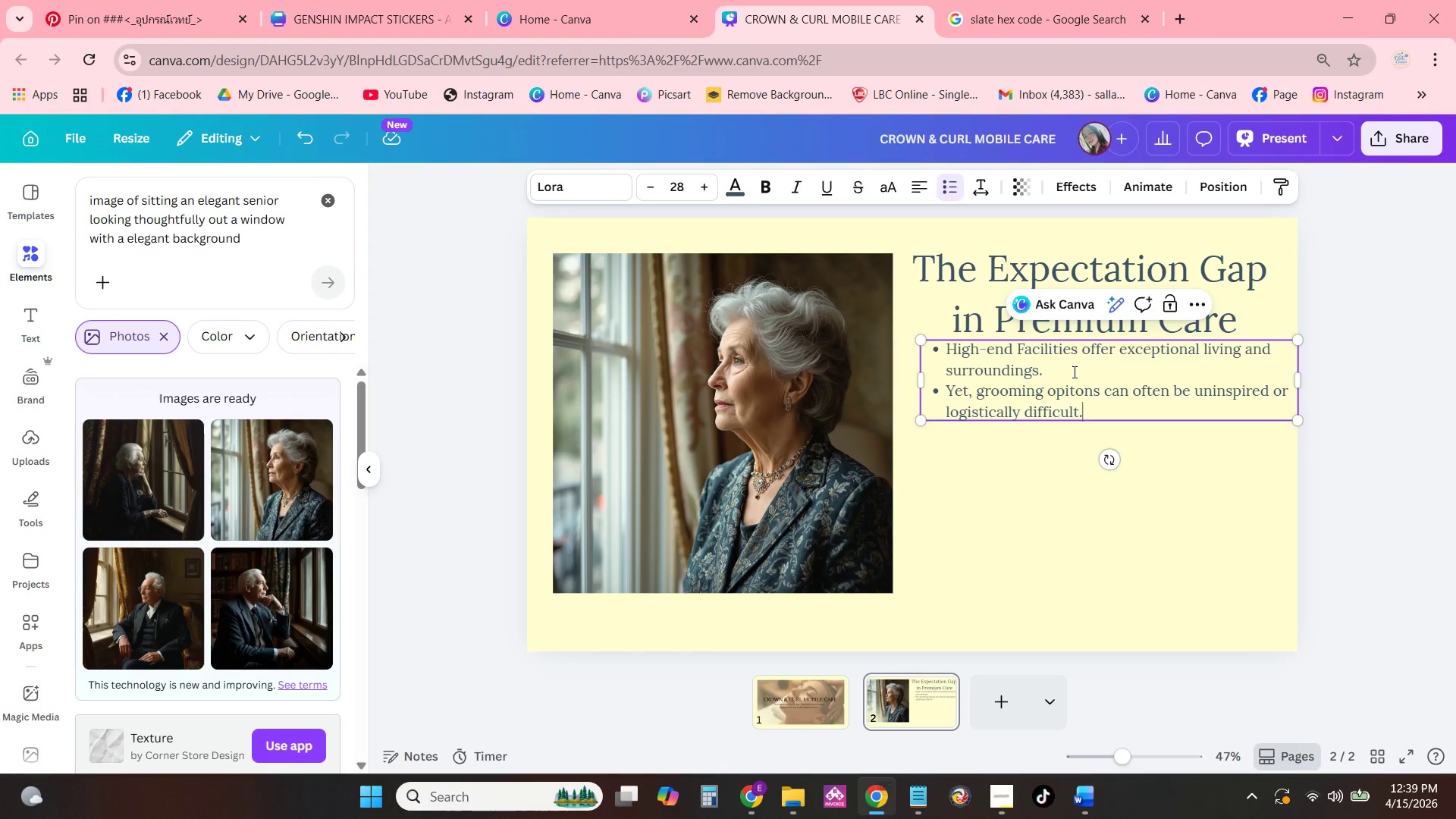 
key(Enter)
 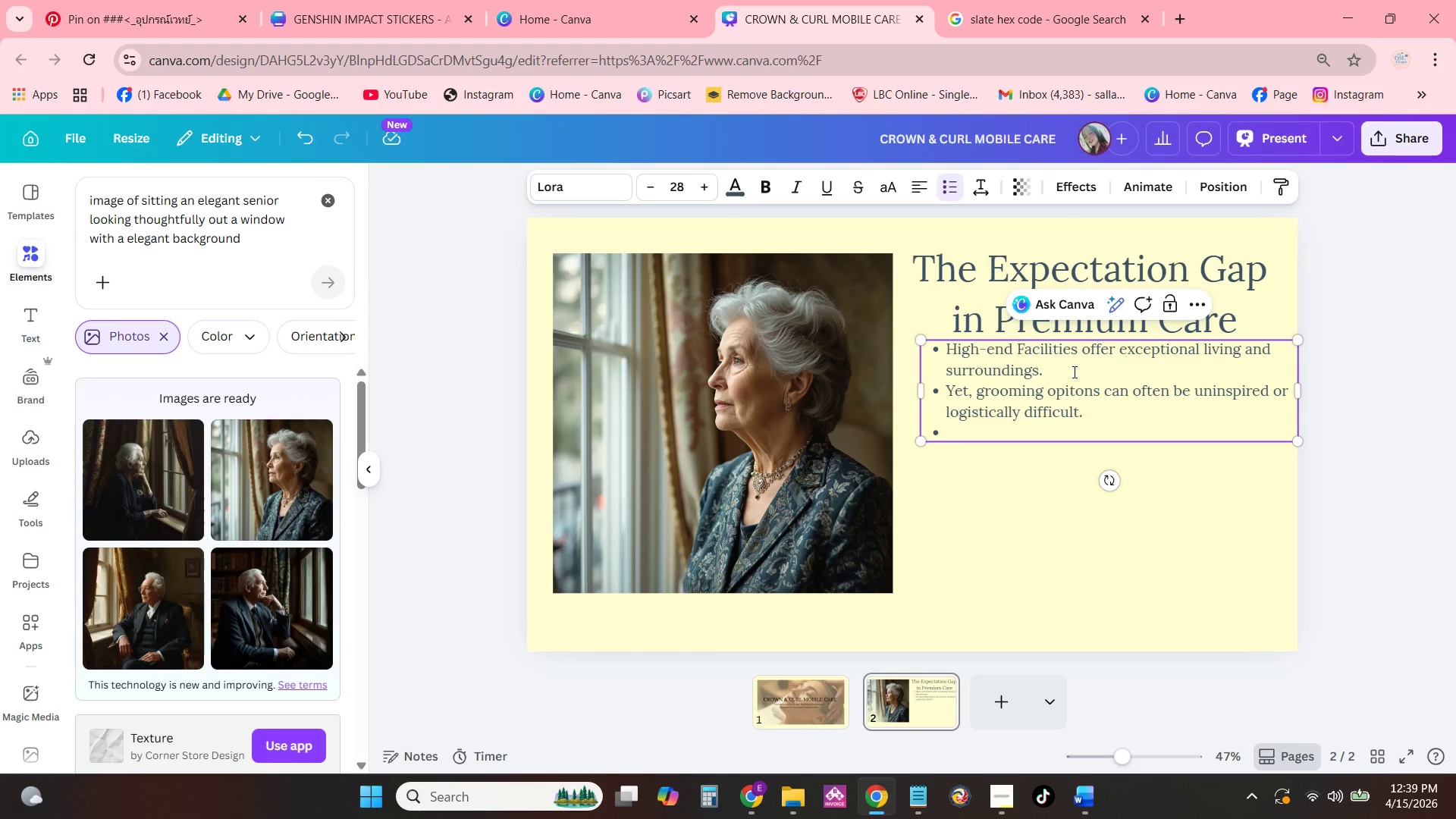 
type(Resident';s)
key(Backspace)
key(Backspace)
key(Backspace)
type('s may face limiti)
key(Backspace)
type(ed choice and lack accr)
key(Backspace)
type(ess to l uxury self-care.)
 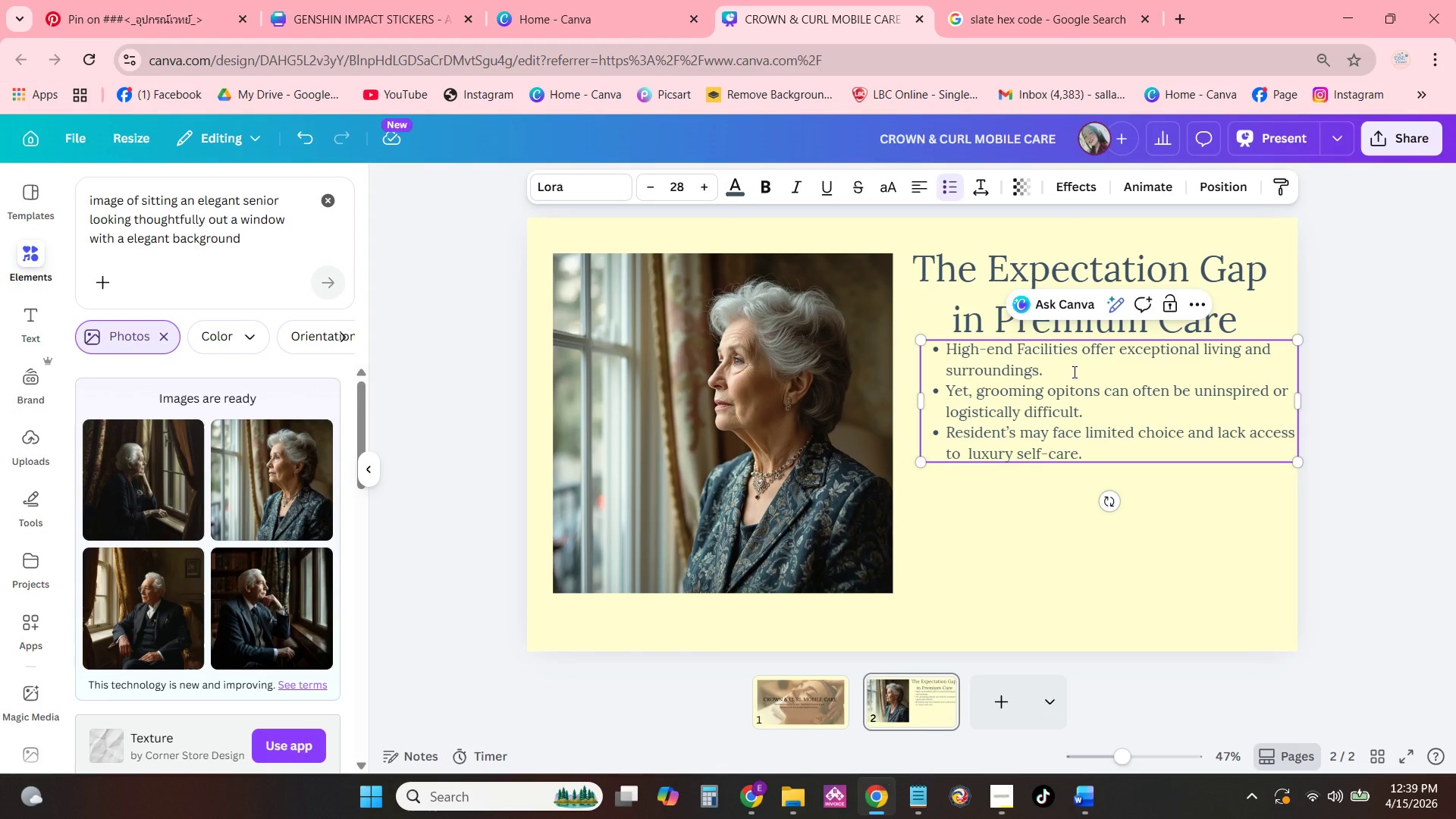 
key(Enter)
 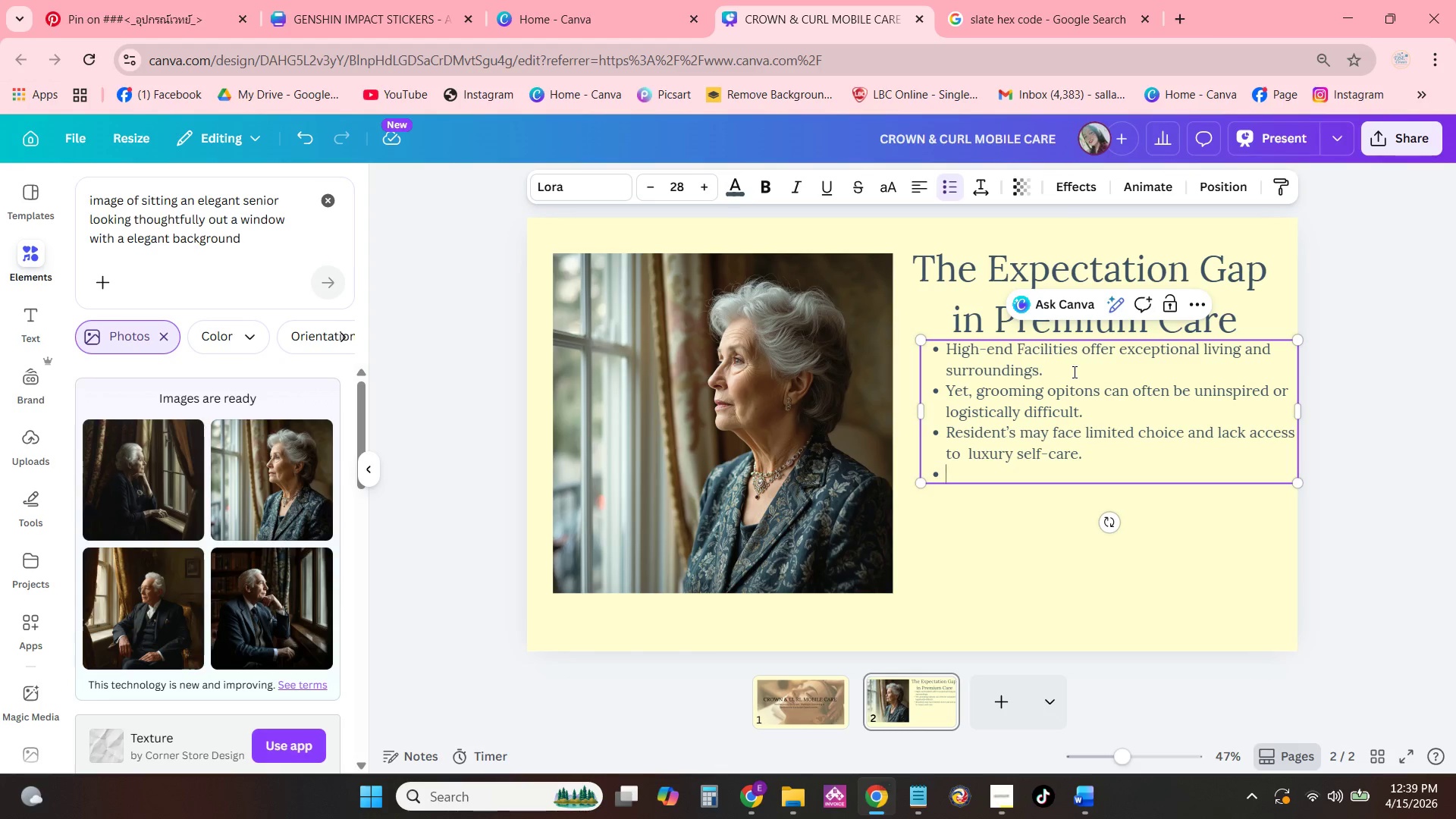 
type(The e)
key(Backspace)
type(result: A G)
key(Backspace)
type(gap between the promised luxury and thj)
key(Backspace)
type(e standard of personal wellness provided.)
 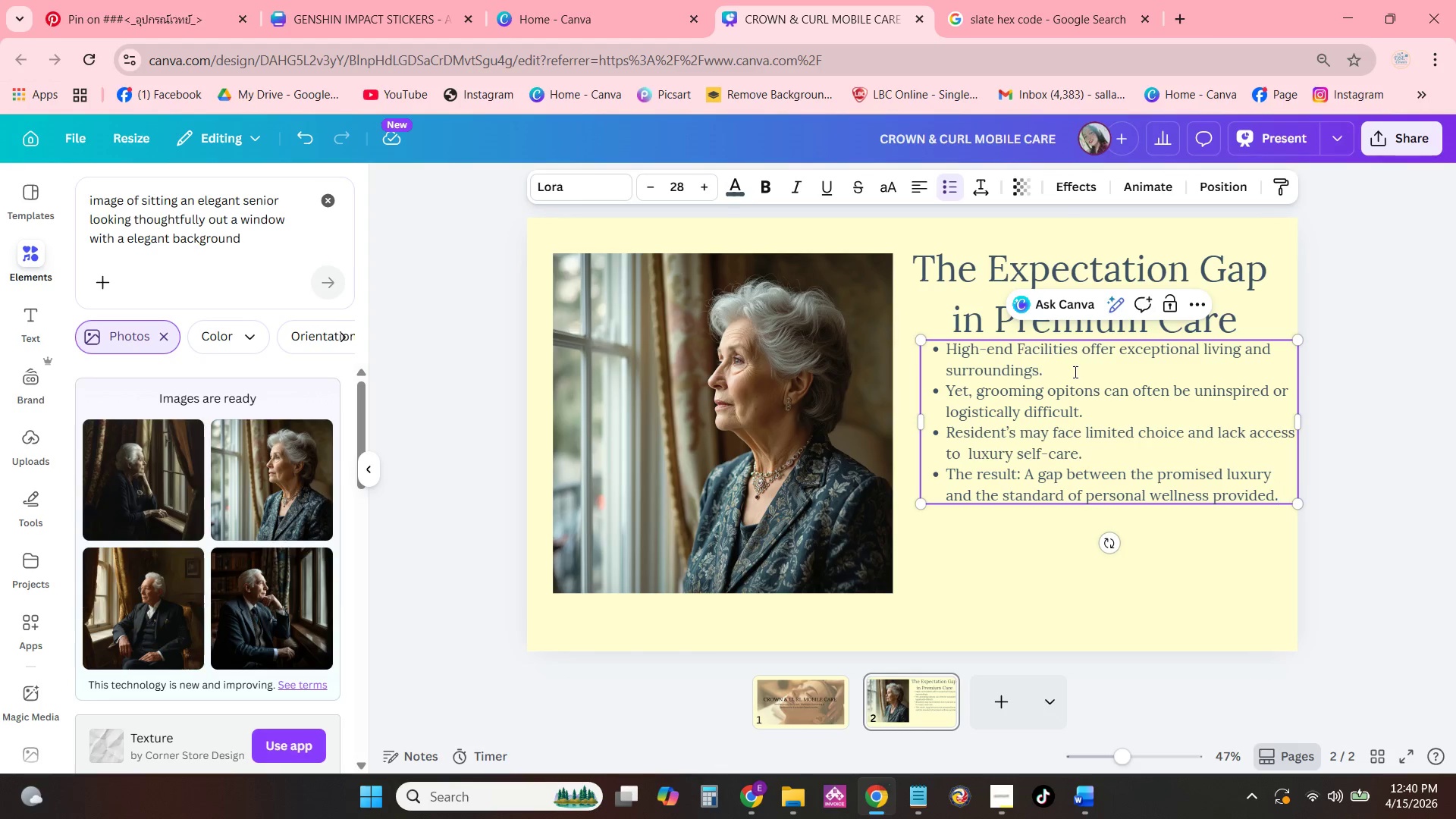 
left_click_drag(start_coordinate=[1304, 428], to_coordinate=[1280, 420])
 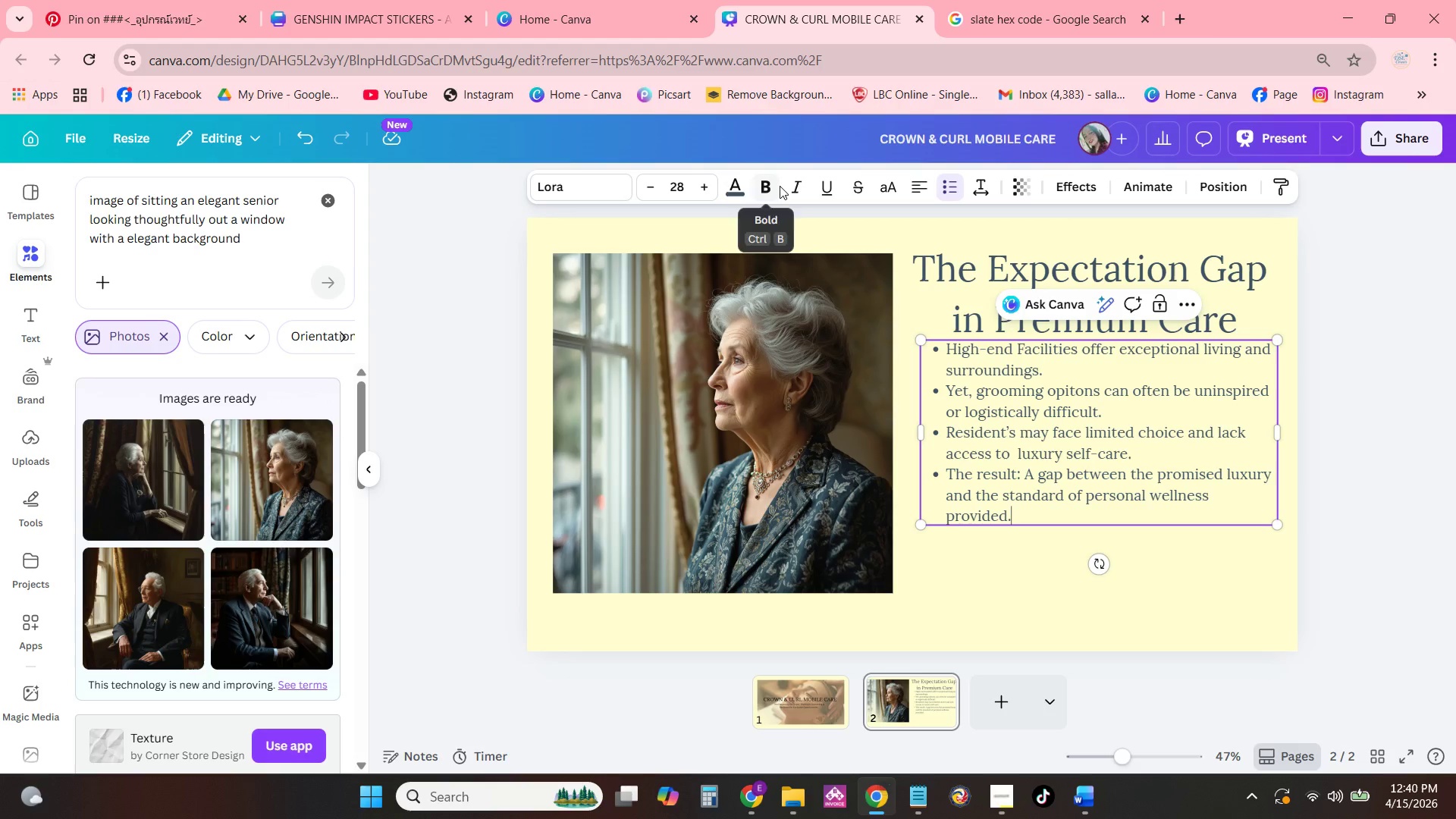 
double_click([702, 188])
 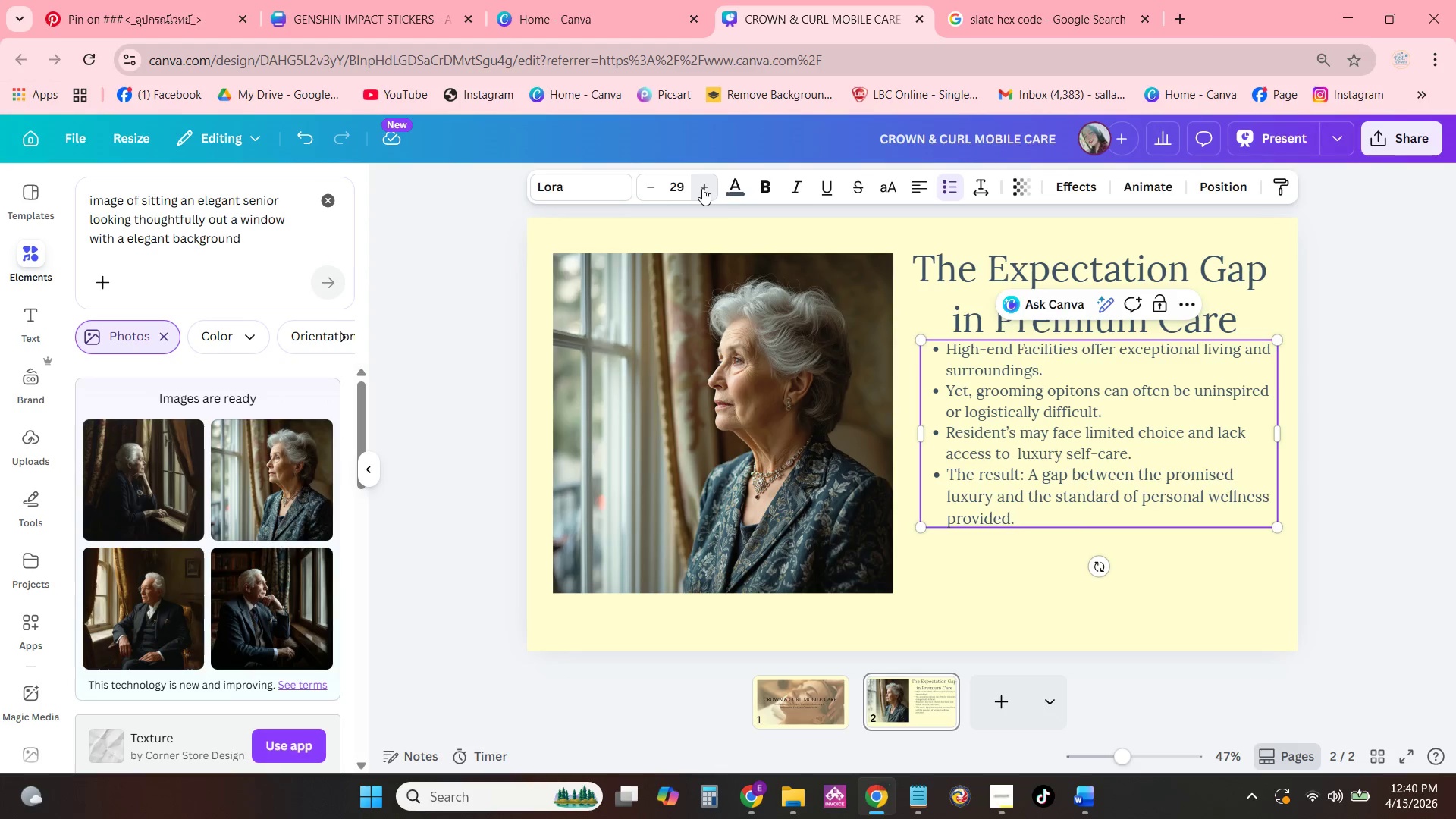 
triple_click([702, 188])
 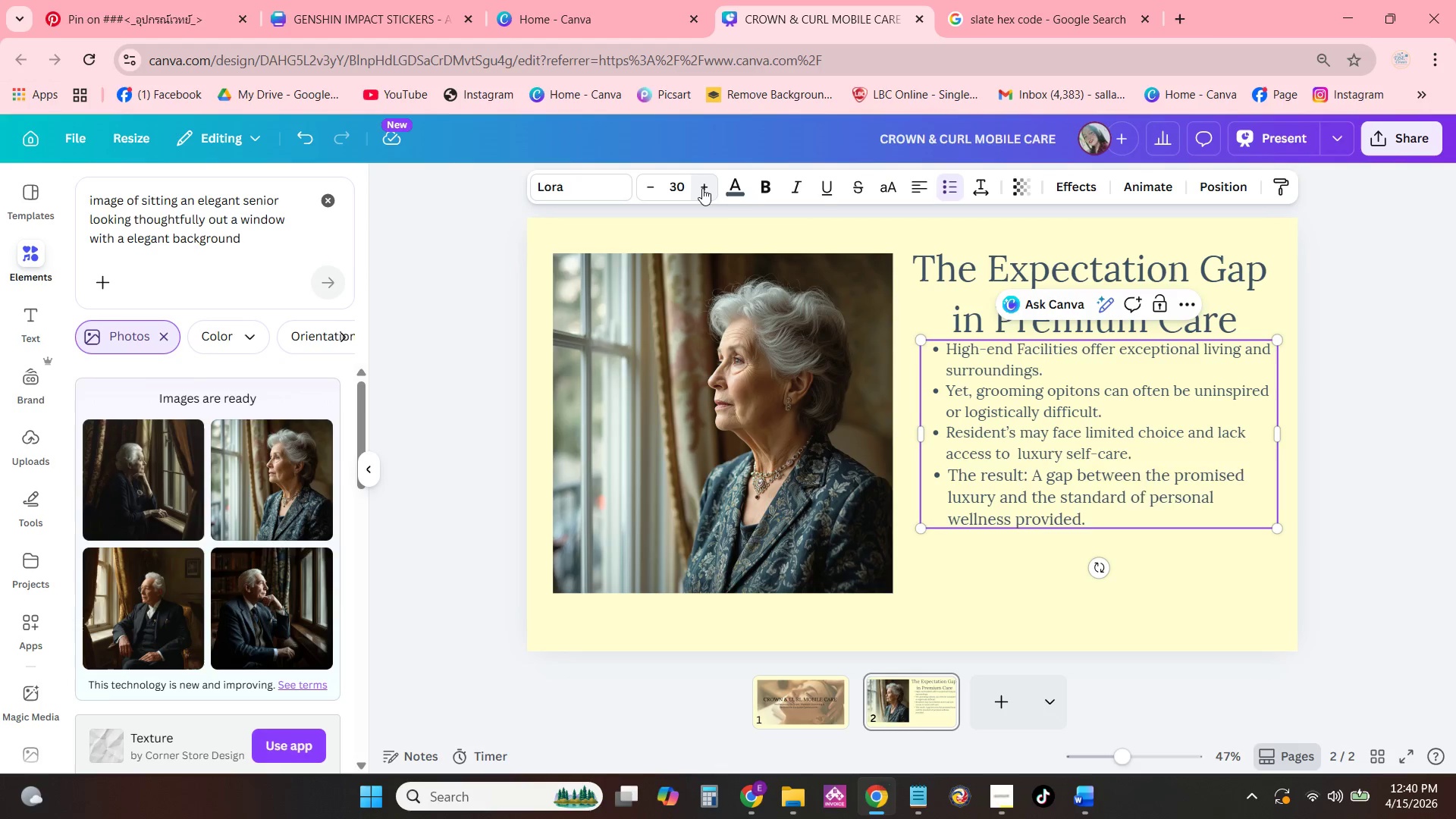 
triple_click([702, 188])
 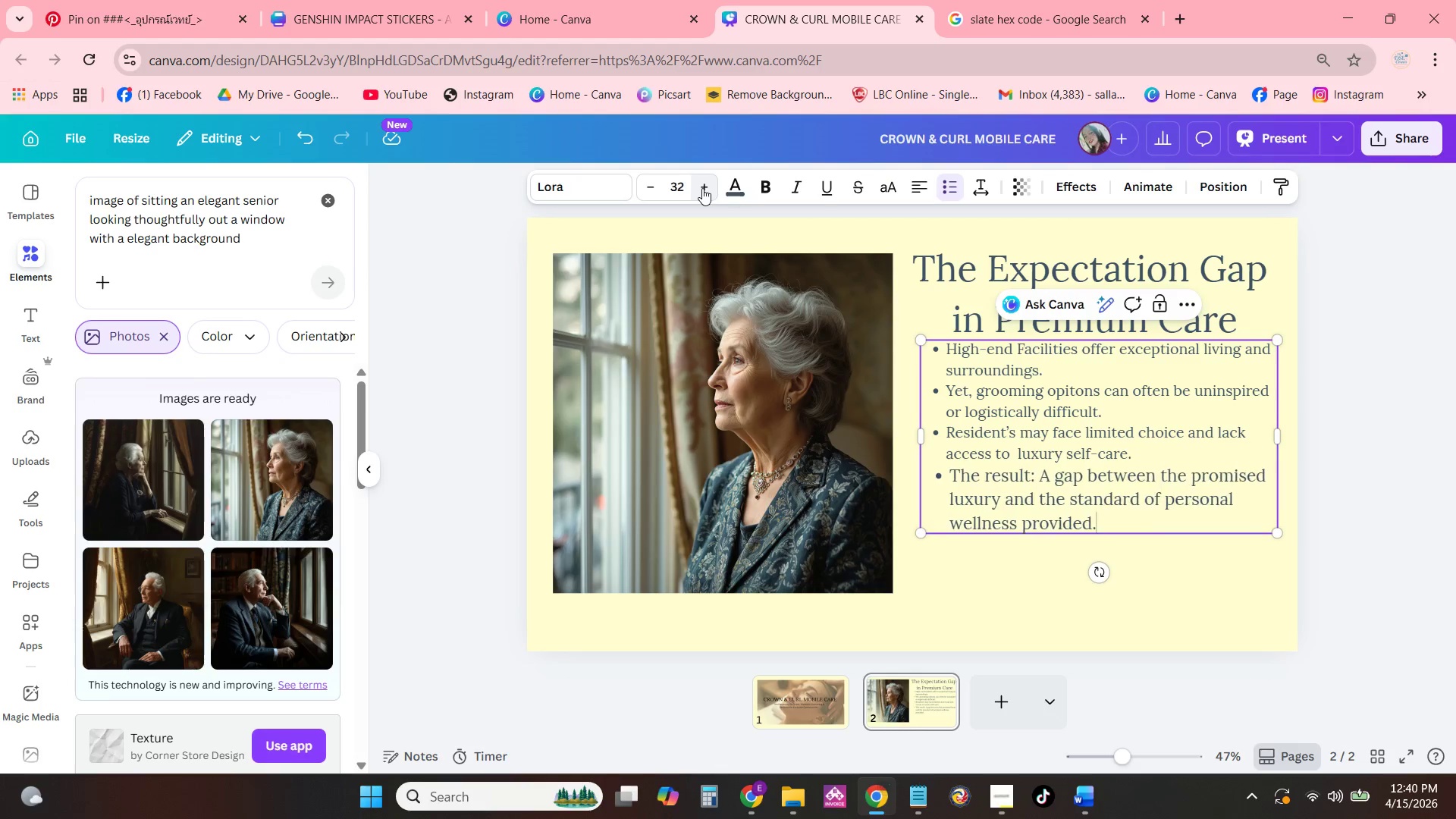 
triple_click([702, 188])
 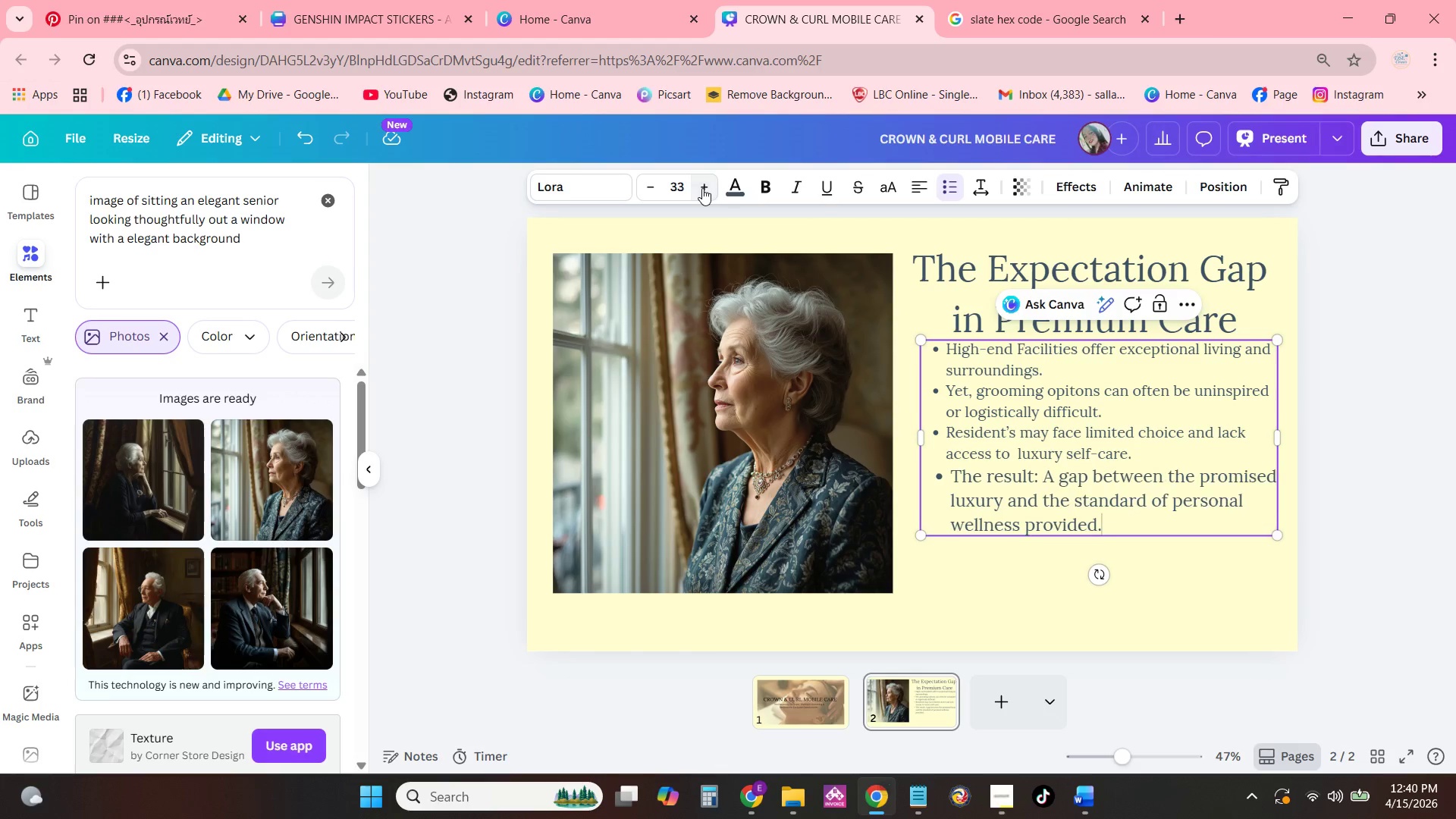 
triple_click([702, 188])
 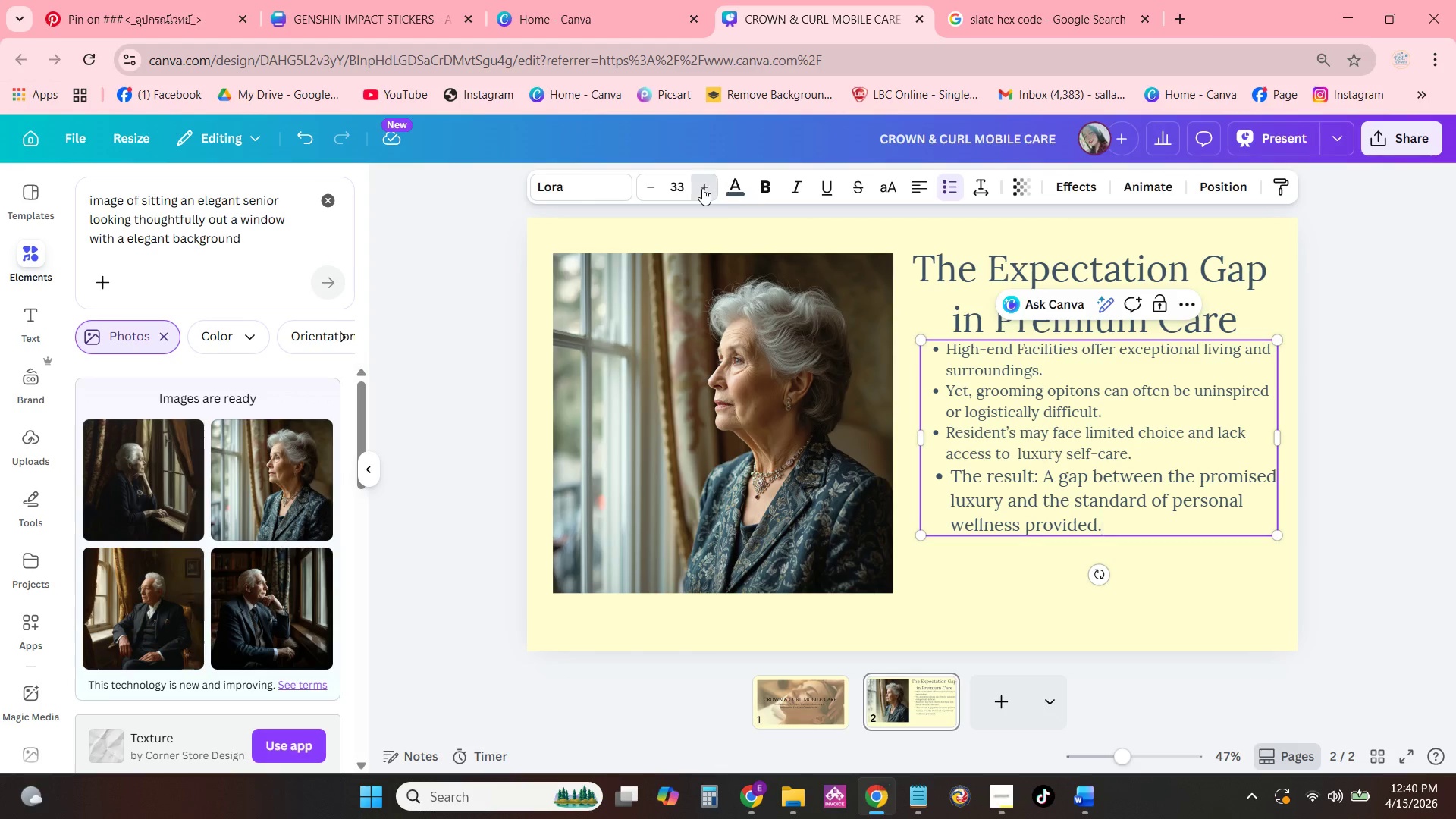 
triple_click([702, 188])
 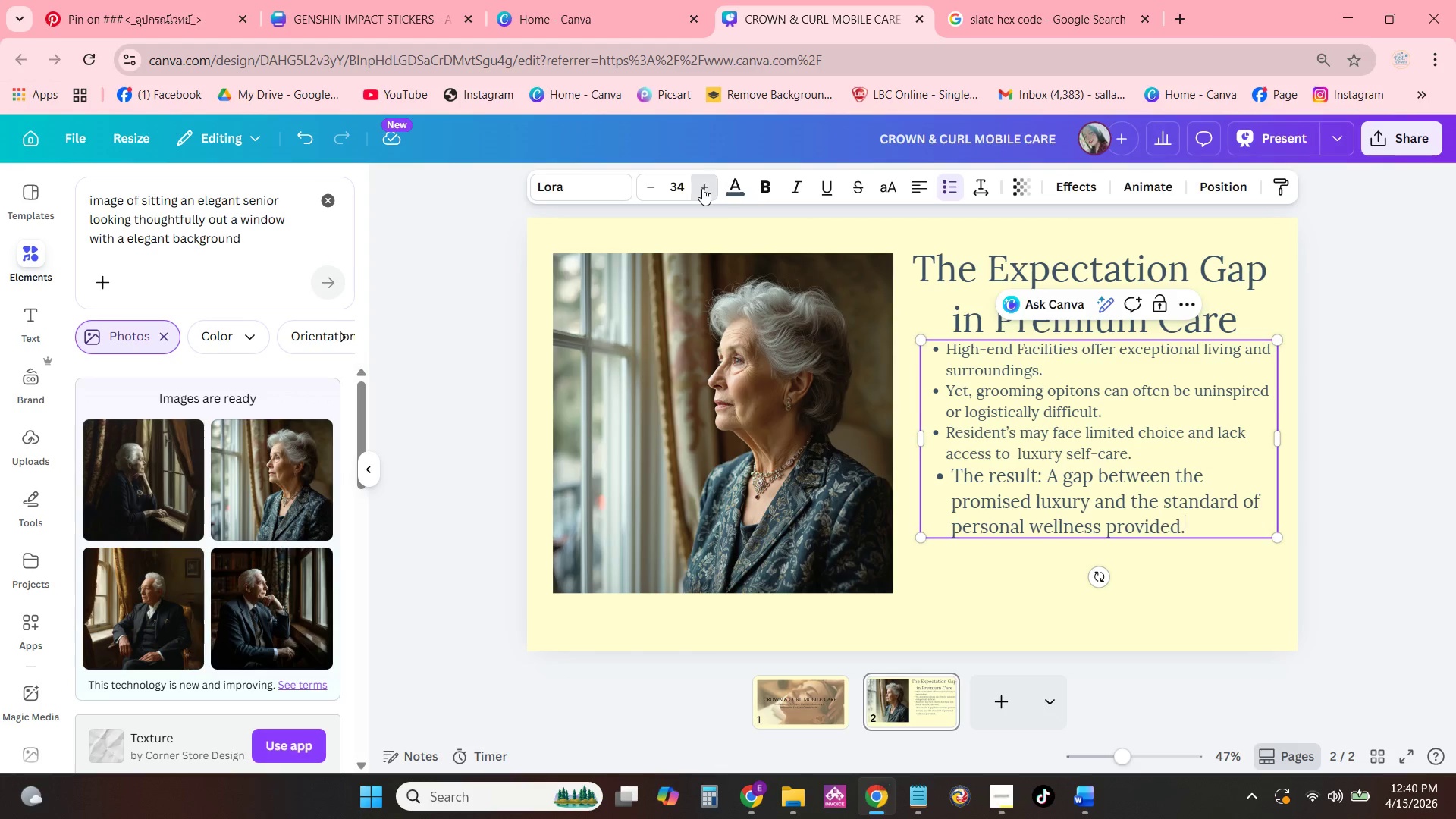 
triple_click([702, 188])
 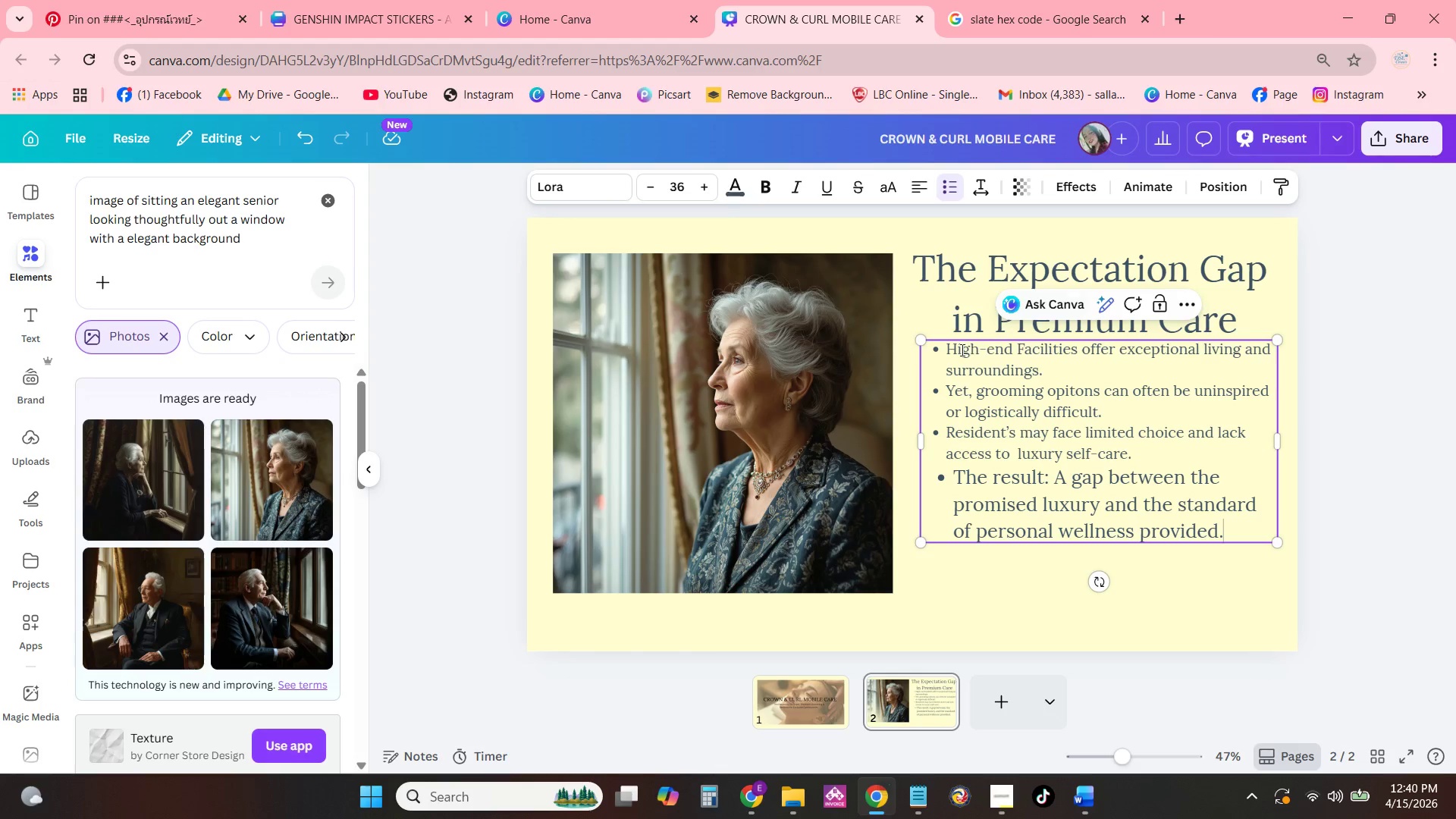 
left_click_drag(start_coordinate=[949, 350], to_coordinate=[1234, 535])
 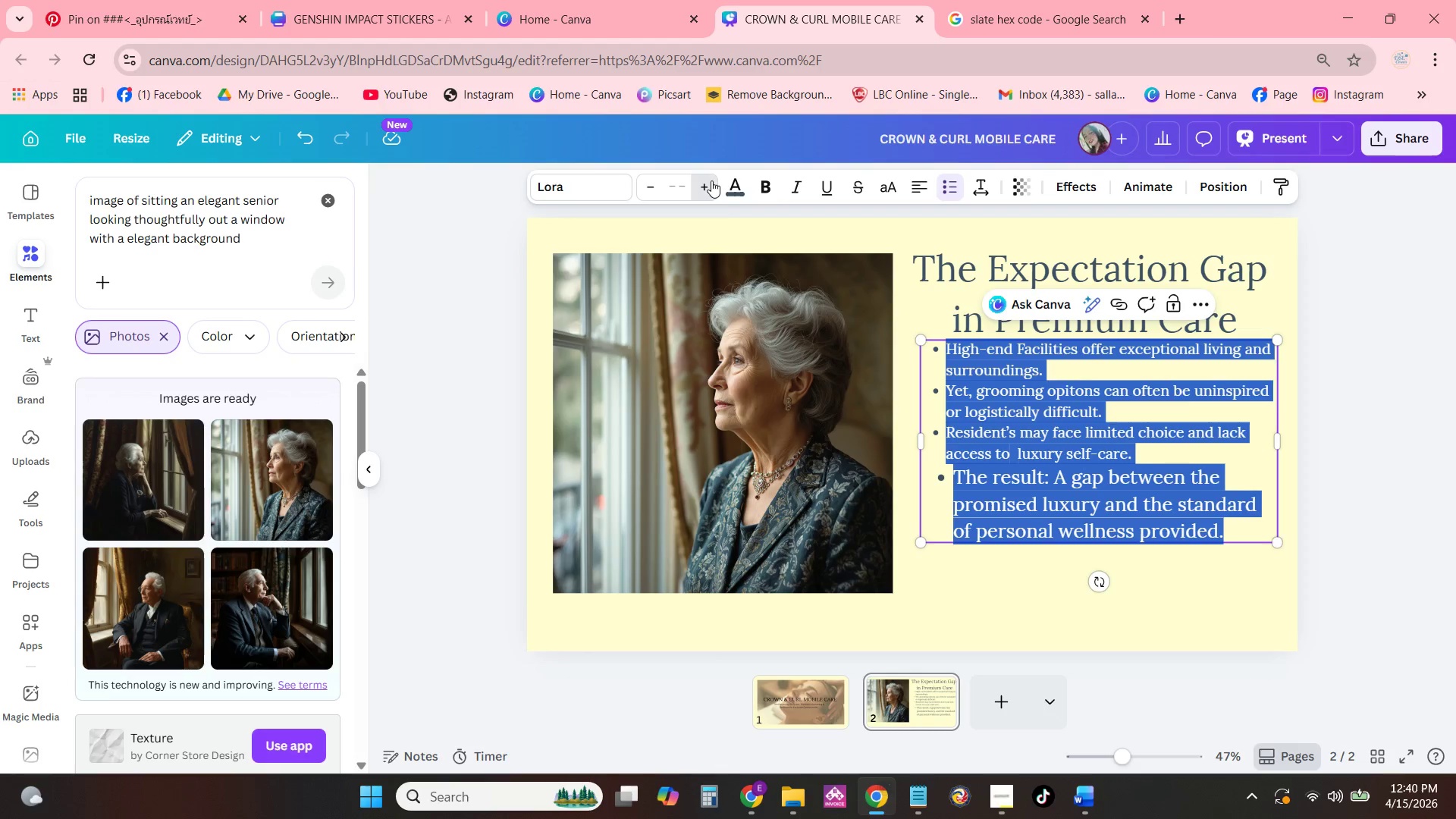 
double_click([711, 180])
 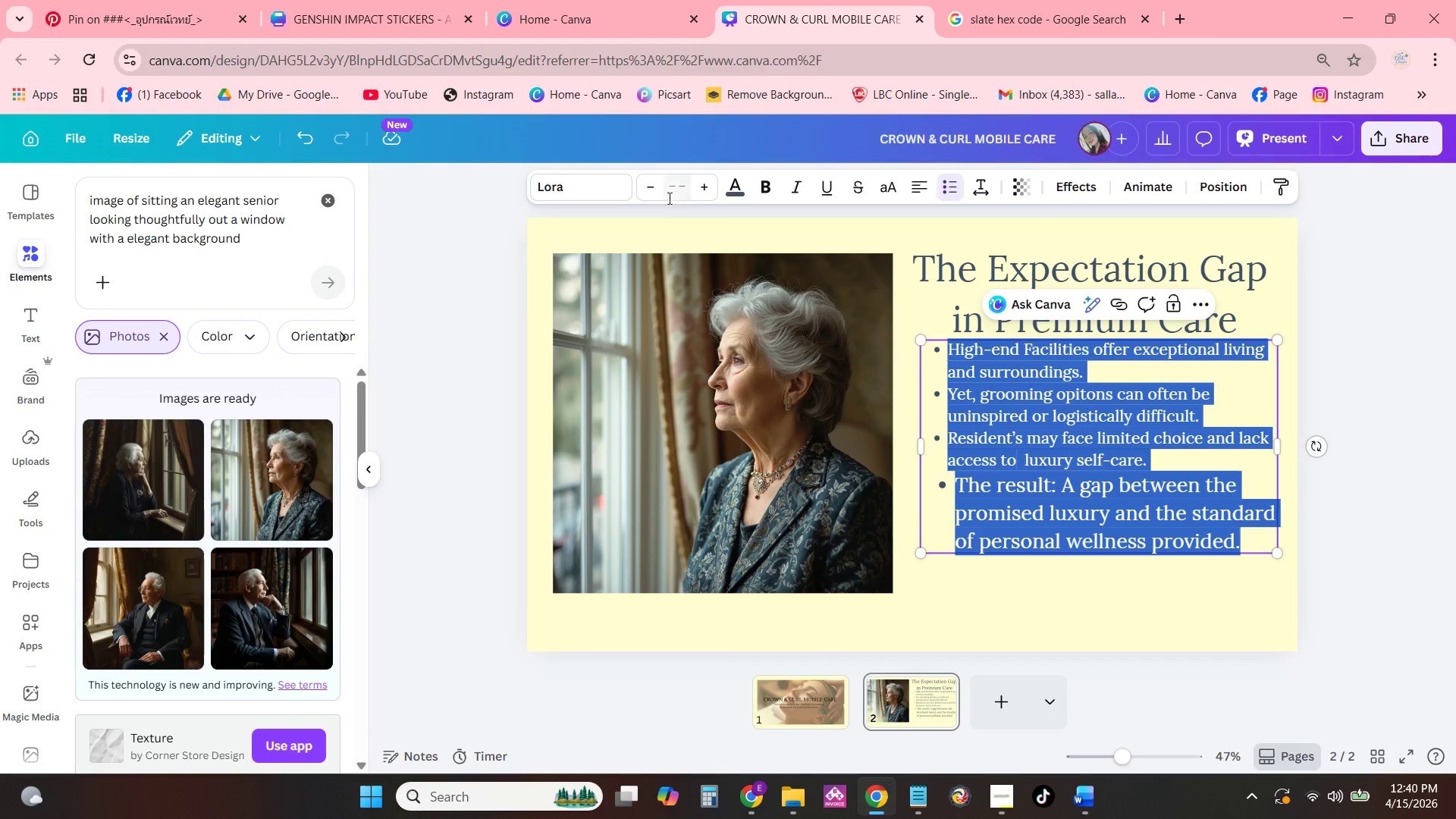 
left_click([676, 192])
 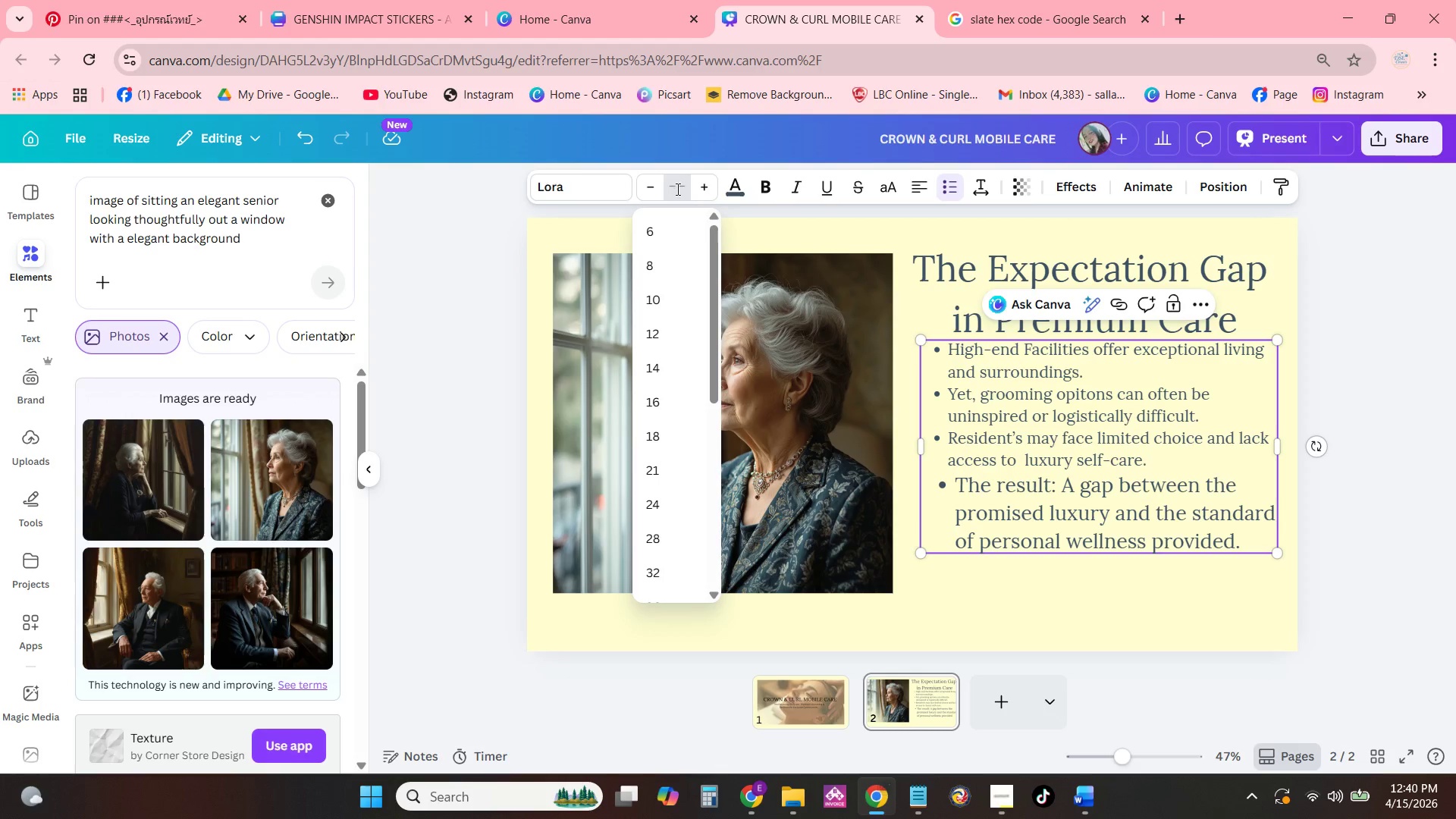 
key(Numpad3)
 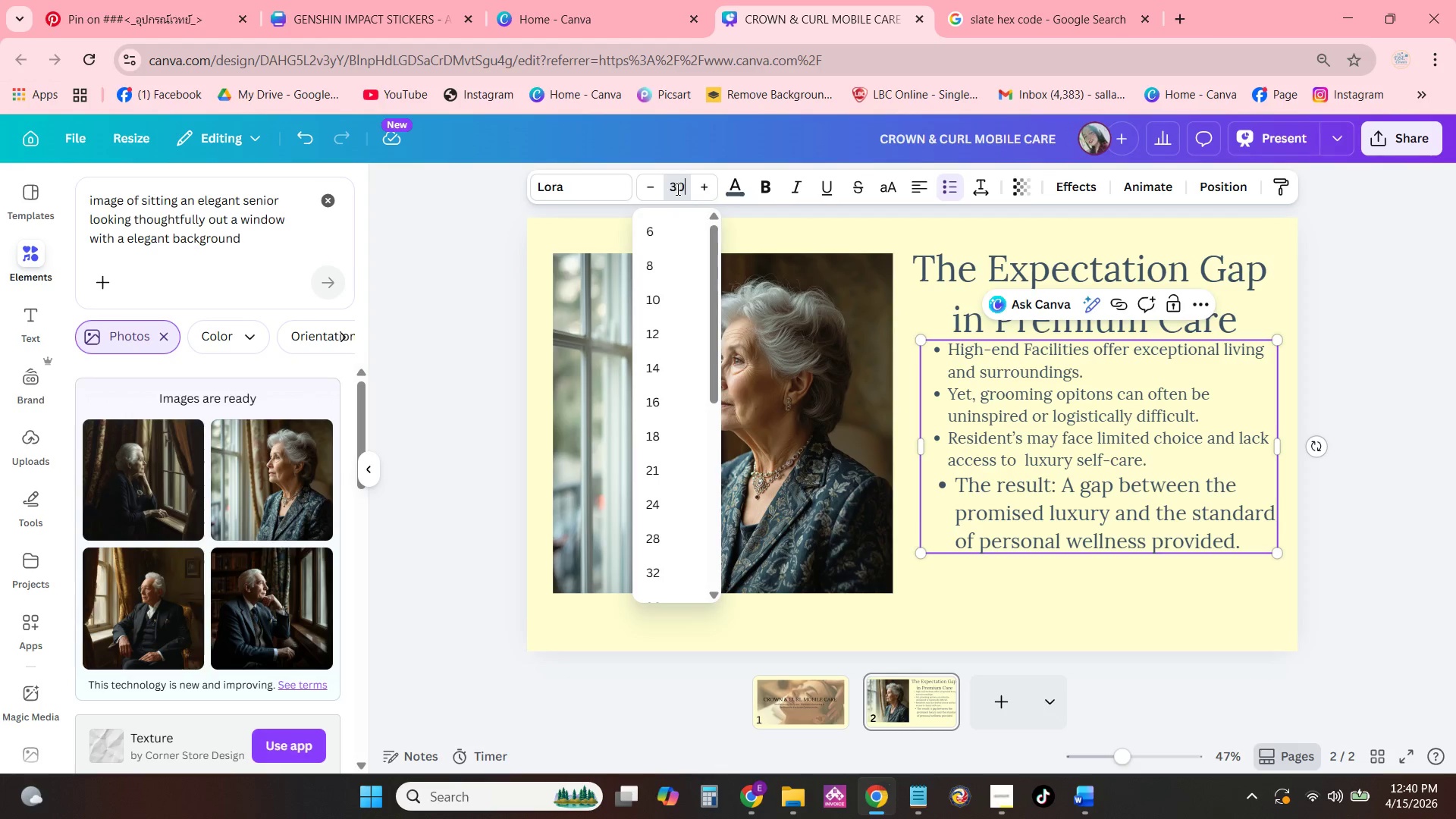 
key(Numpad0)
 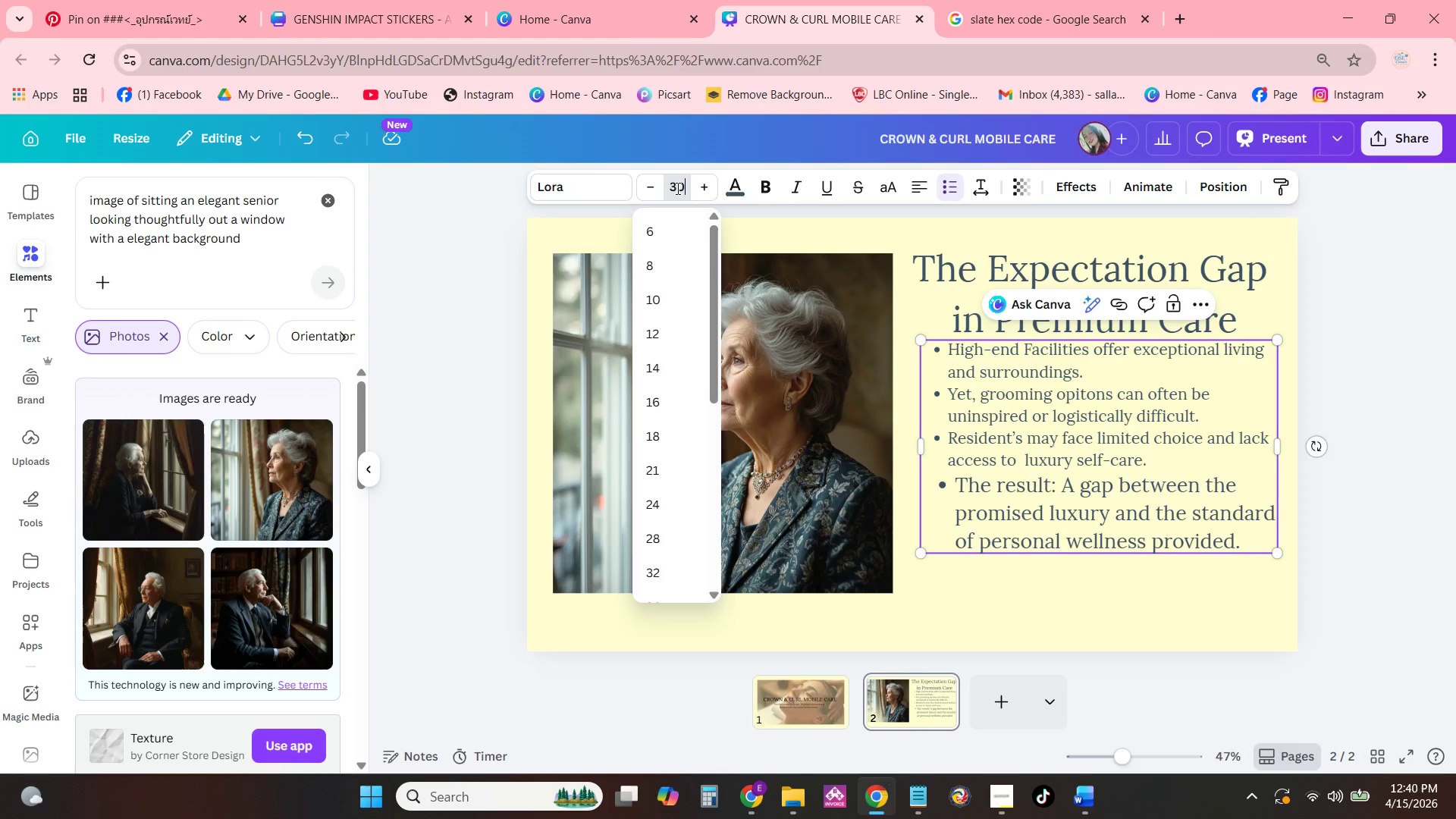 
key(NumpadEnter)
 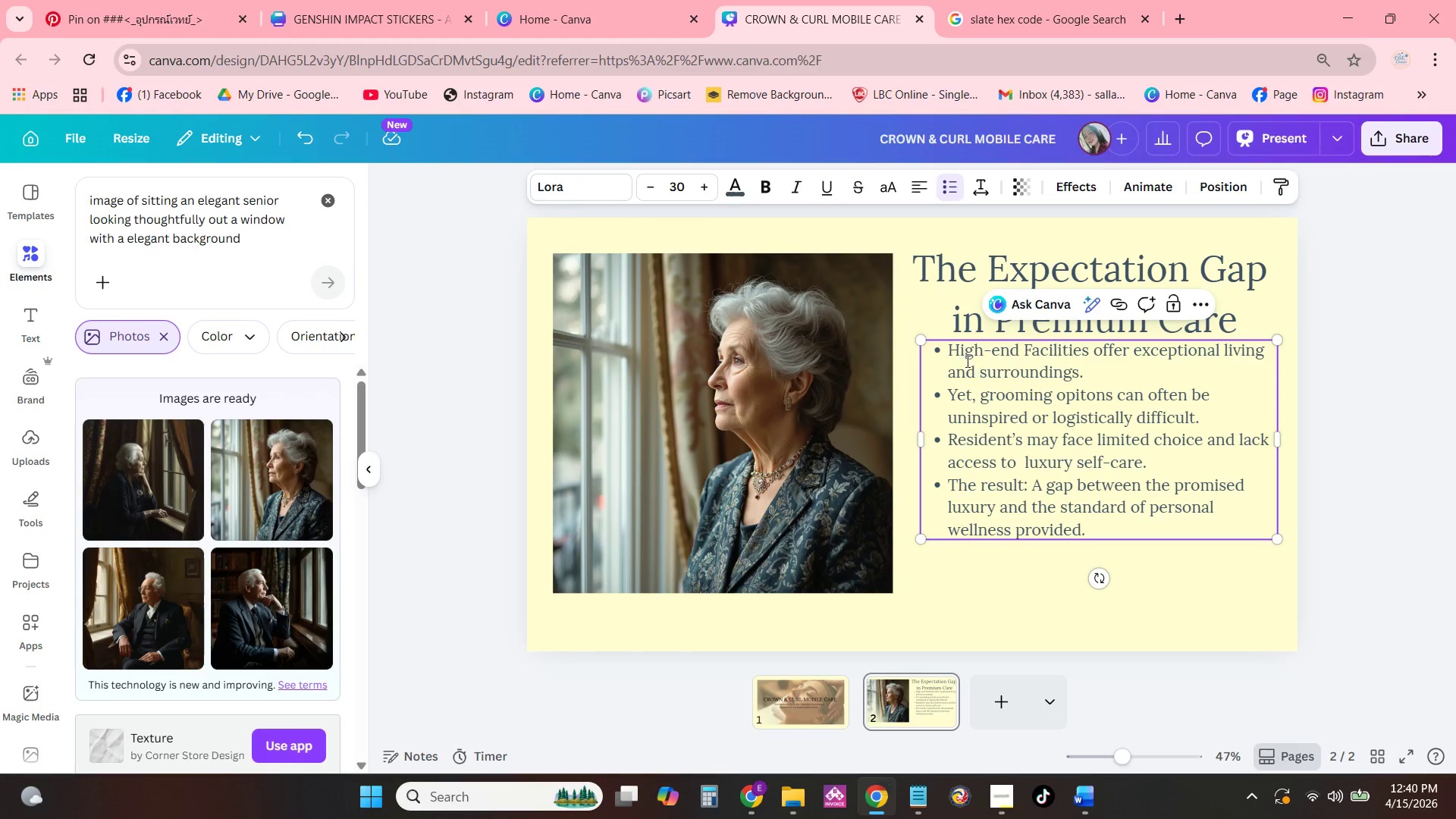 
left_click_drag(start_coordinate=[949, 353], to_coordinate=[1127, 531])
 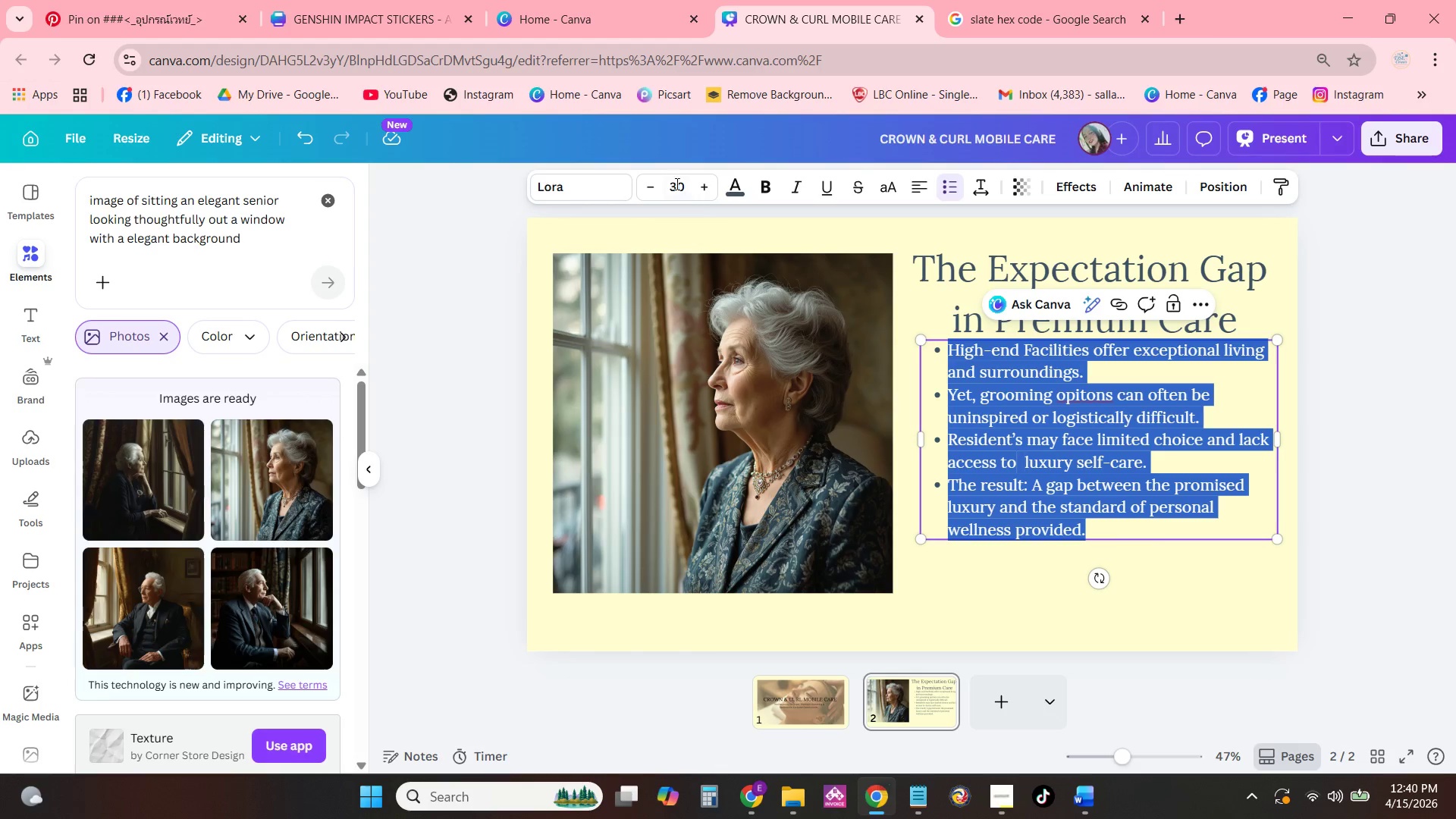 
left_click([677, 180])
 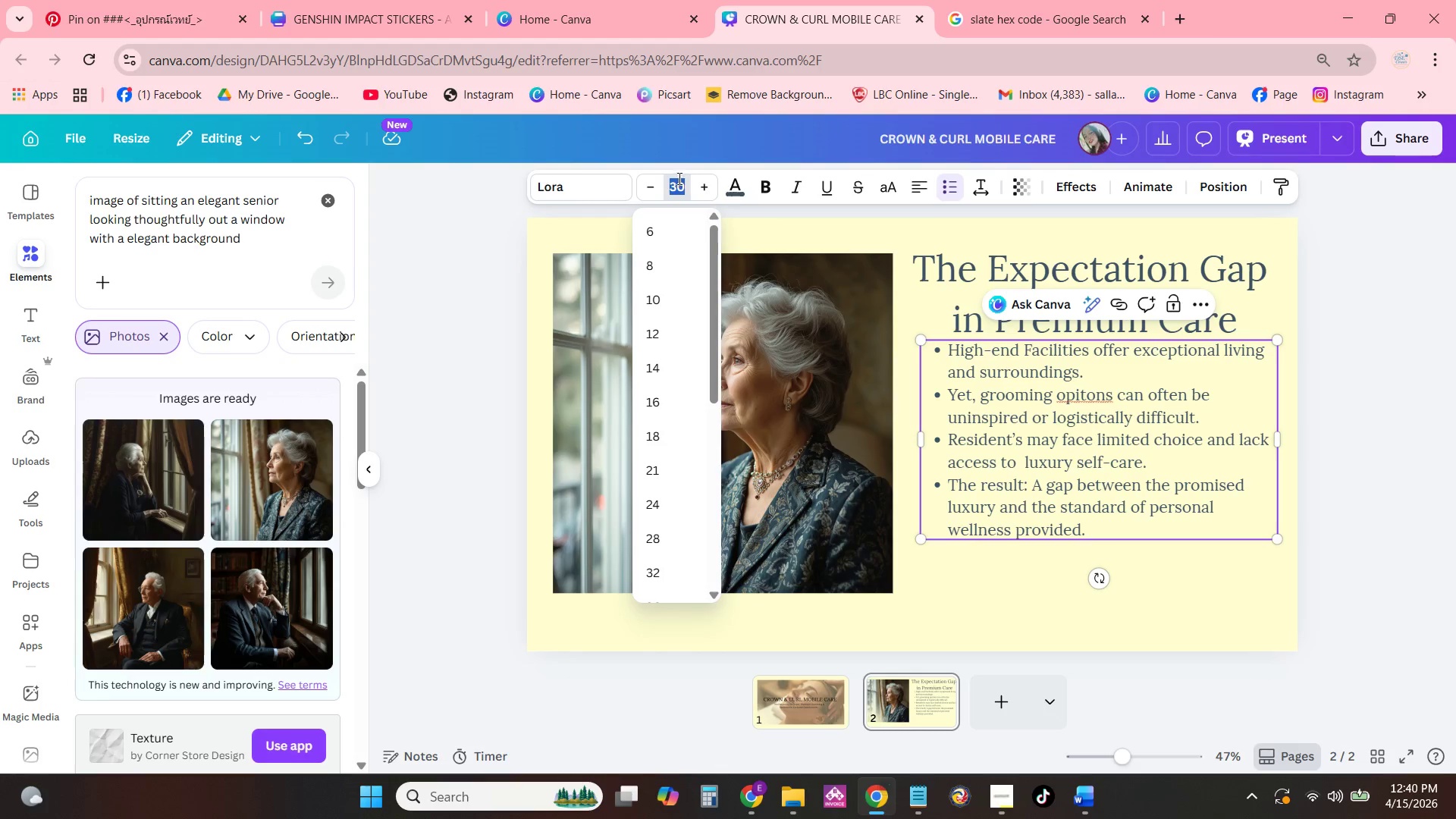 
key(Numpad3)
 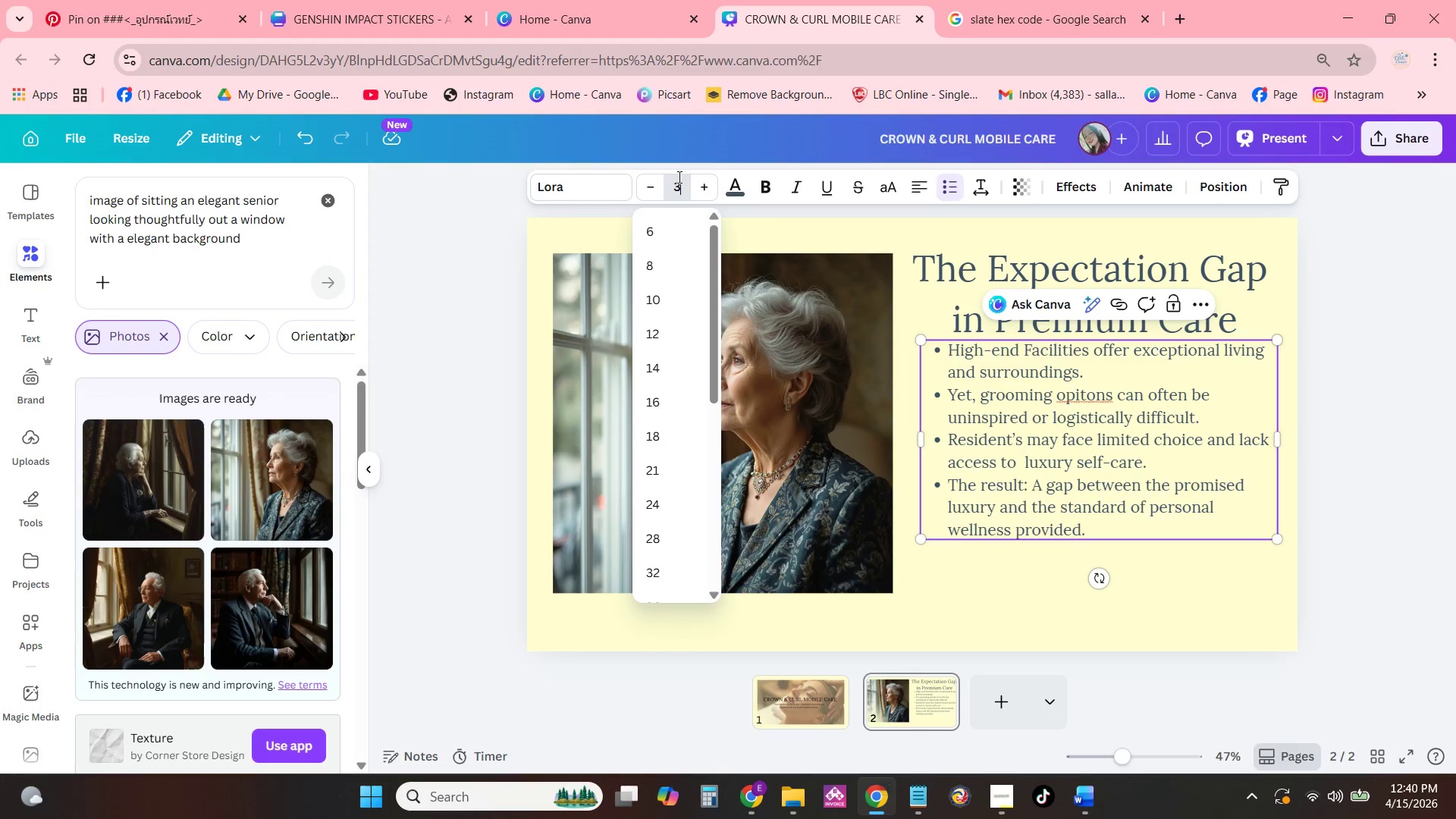 
key(Numpad5)
 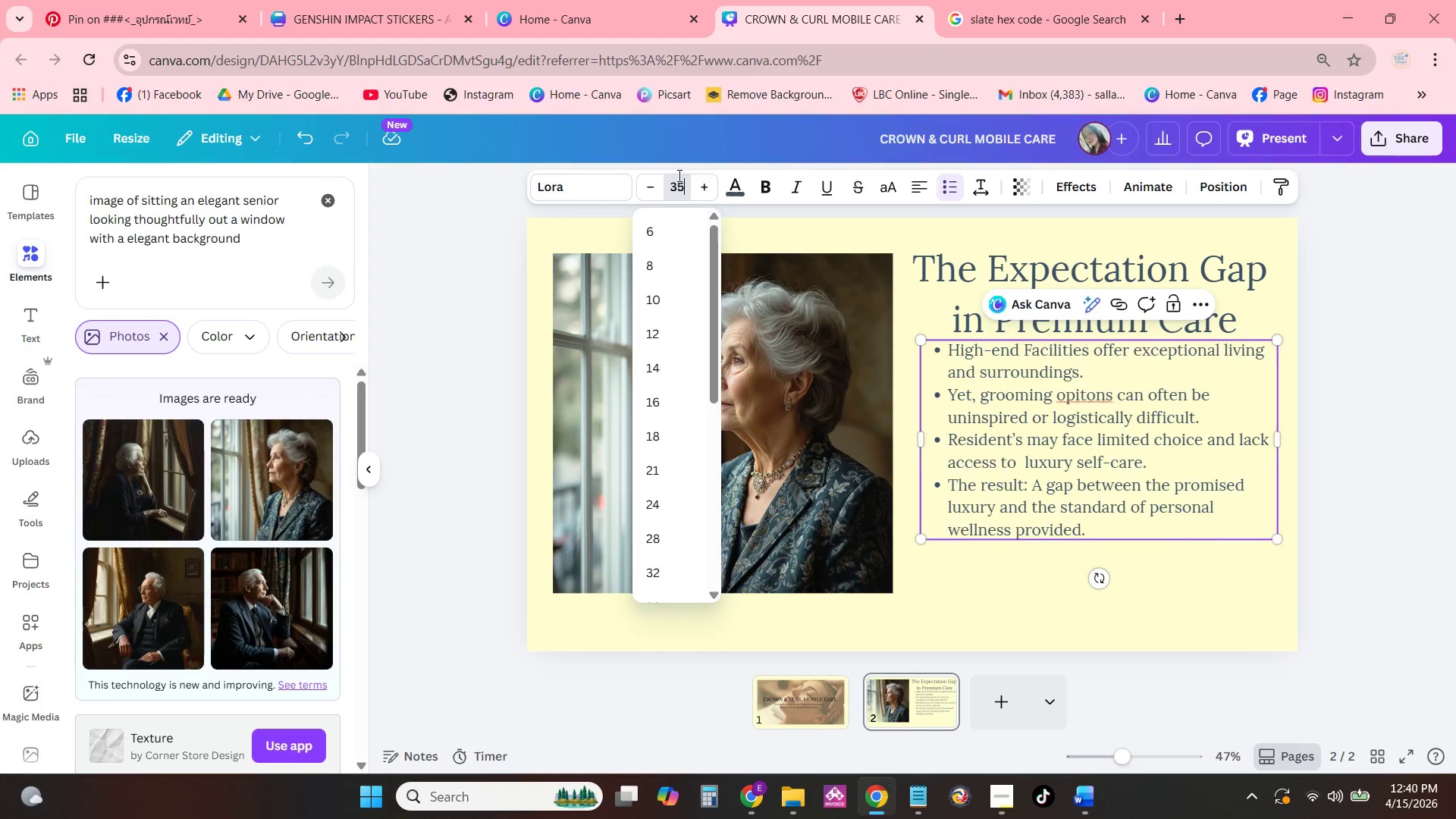 
key(NumpadEnter)
 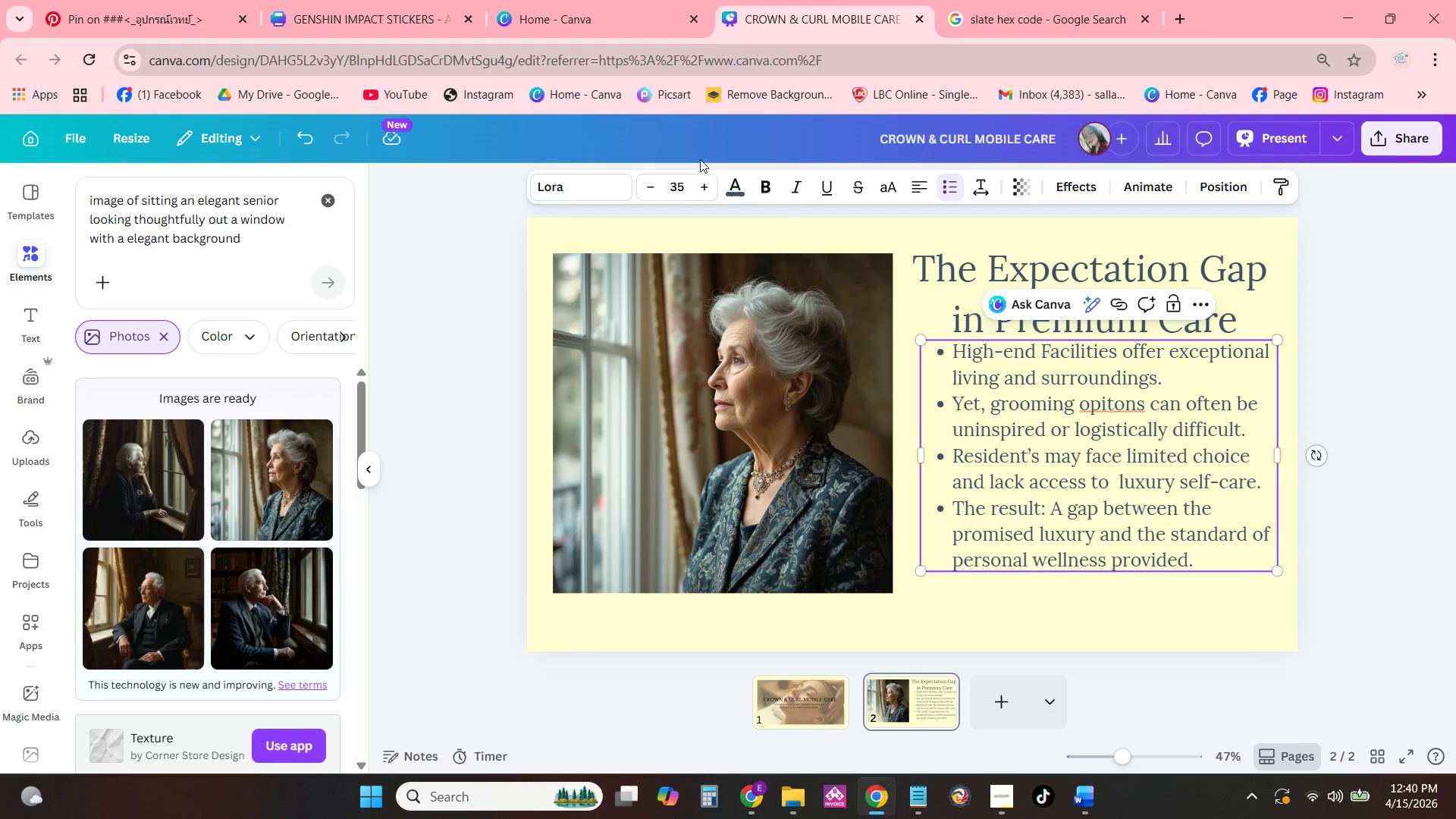 
double_click([708, 180])
 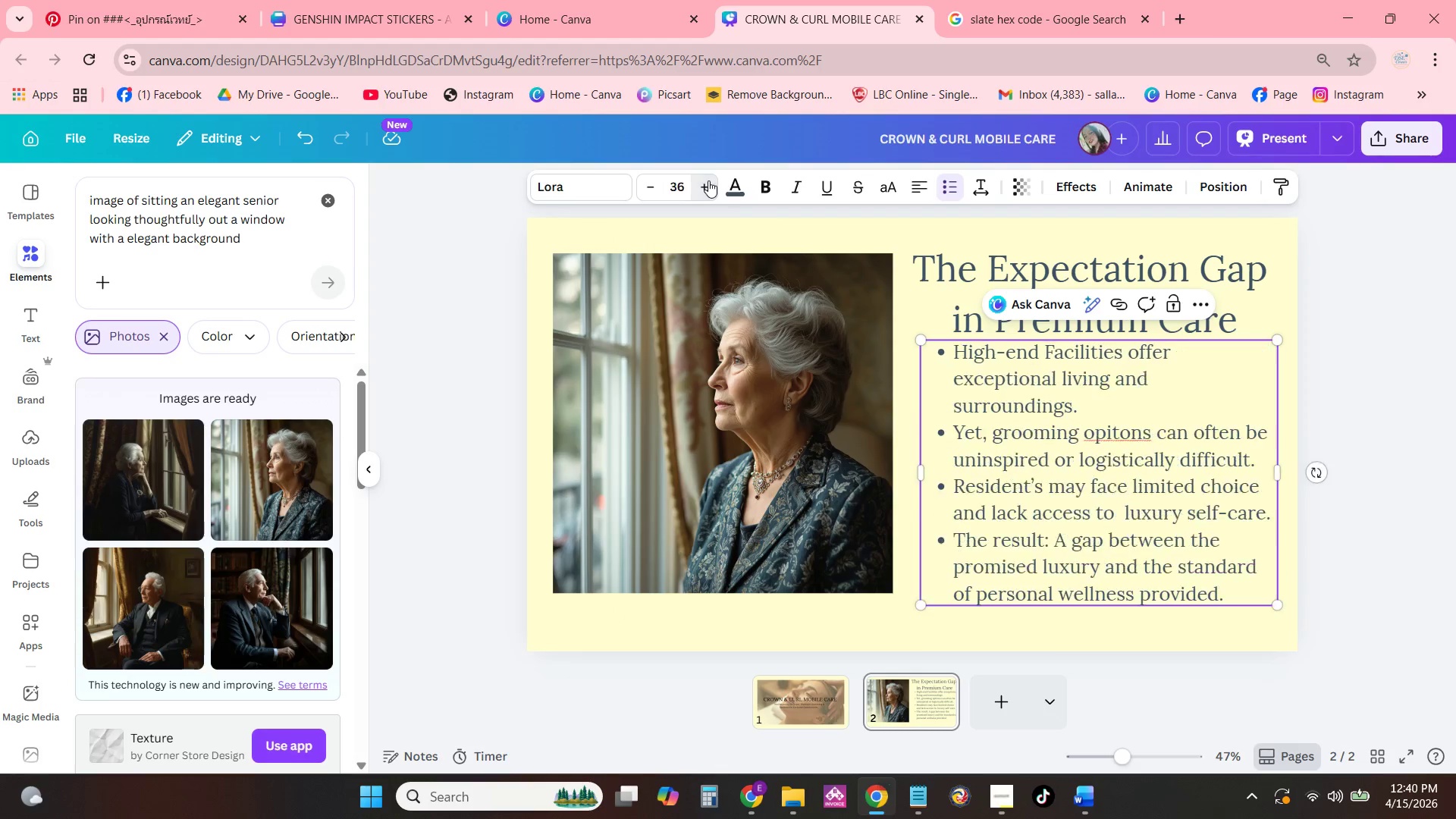 
triple_click([708, 180])
 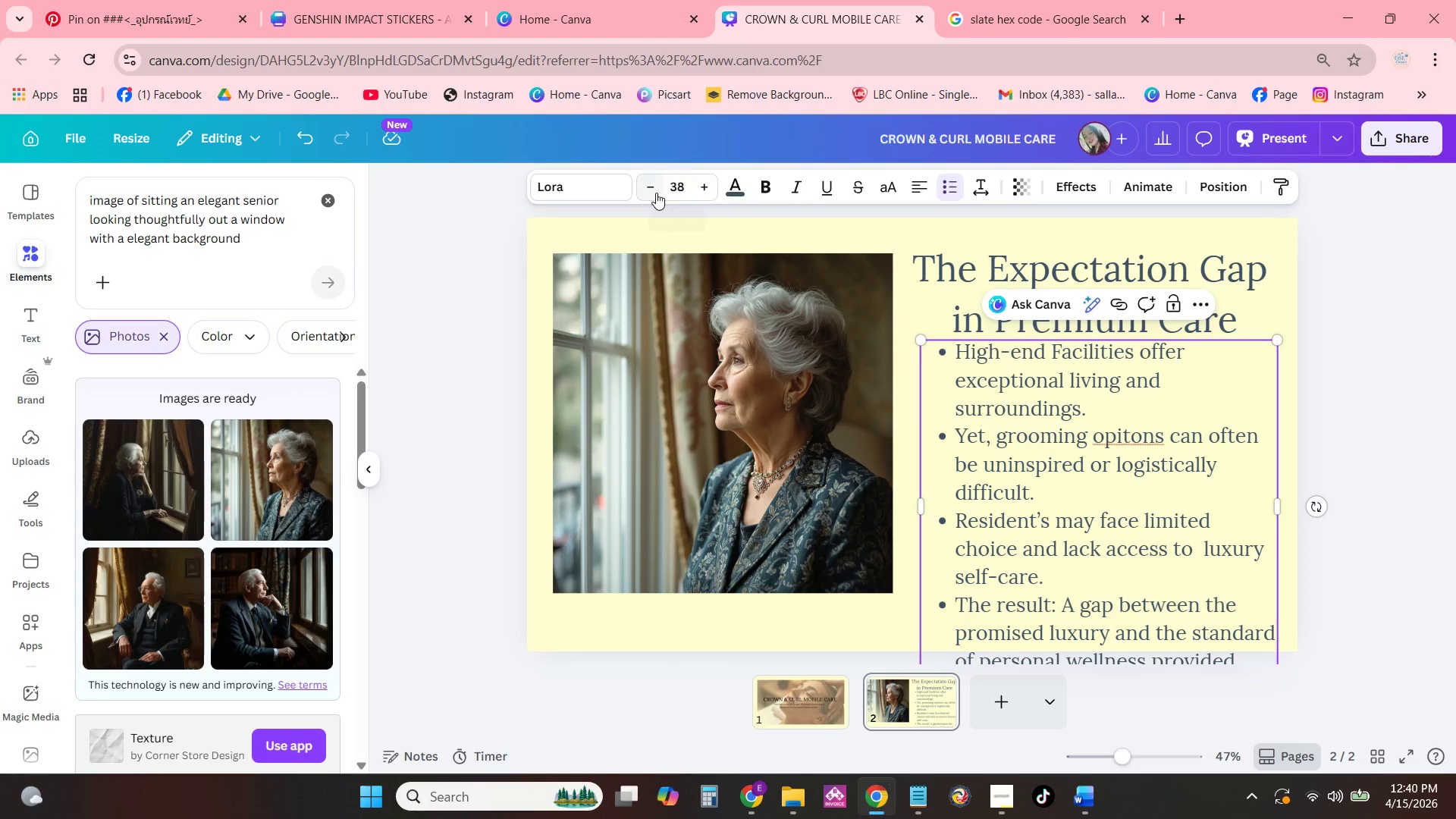 
double_click([656, 193])
 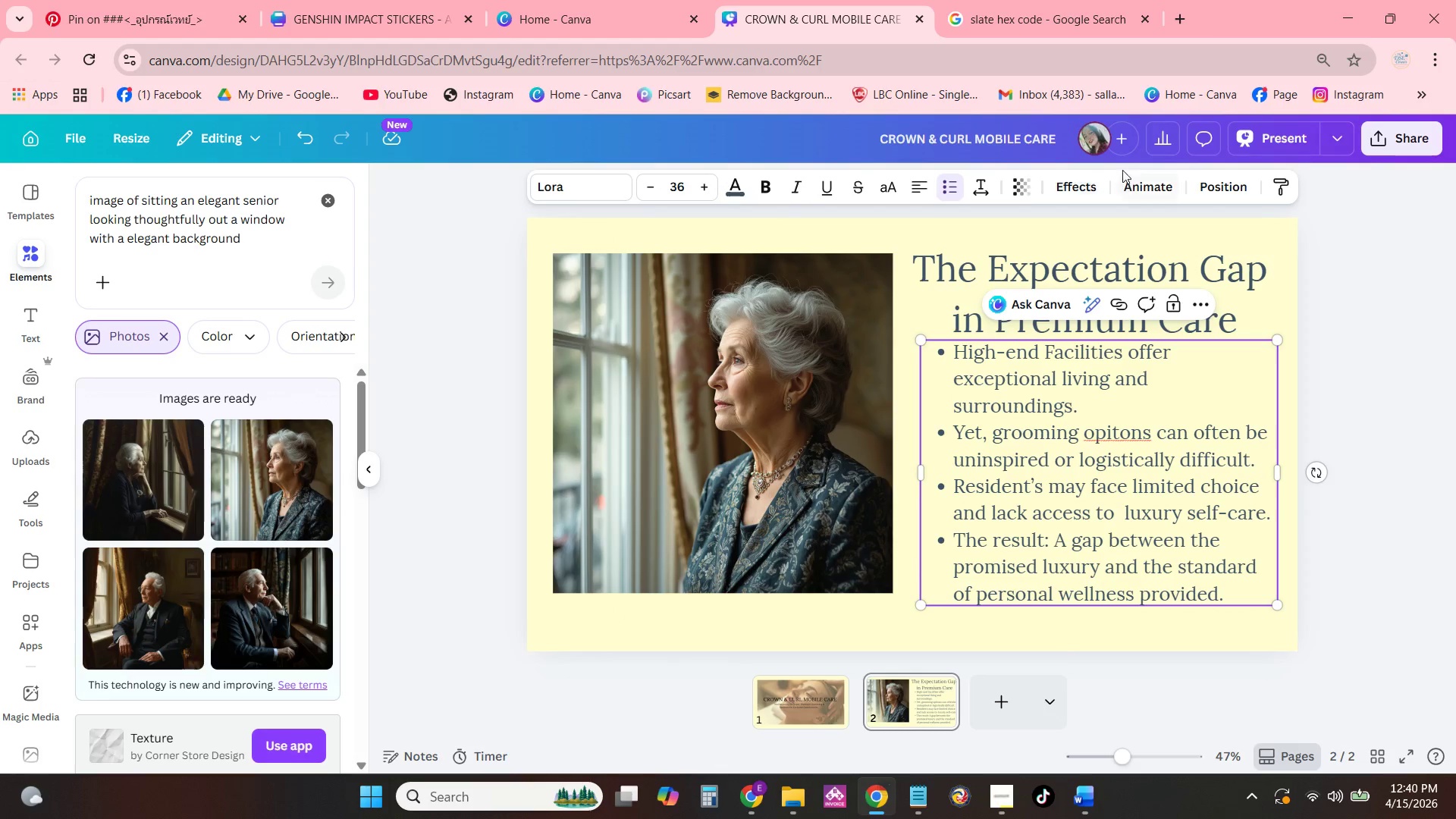 
left_click([987, 189])
 